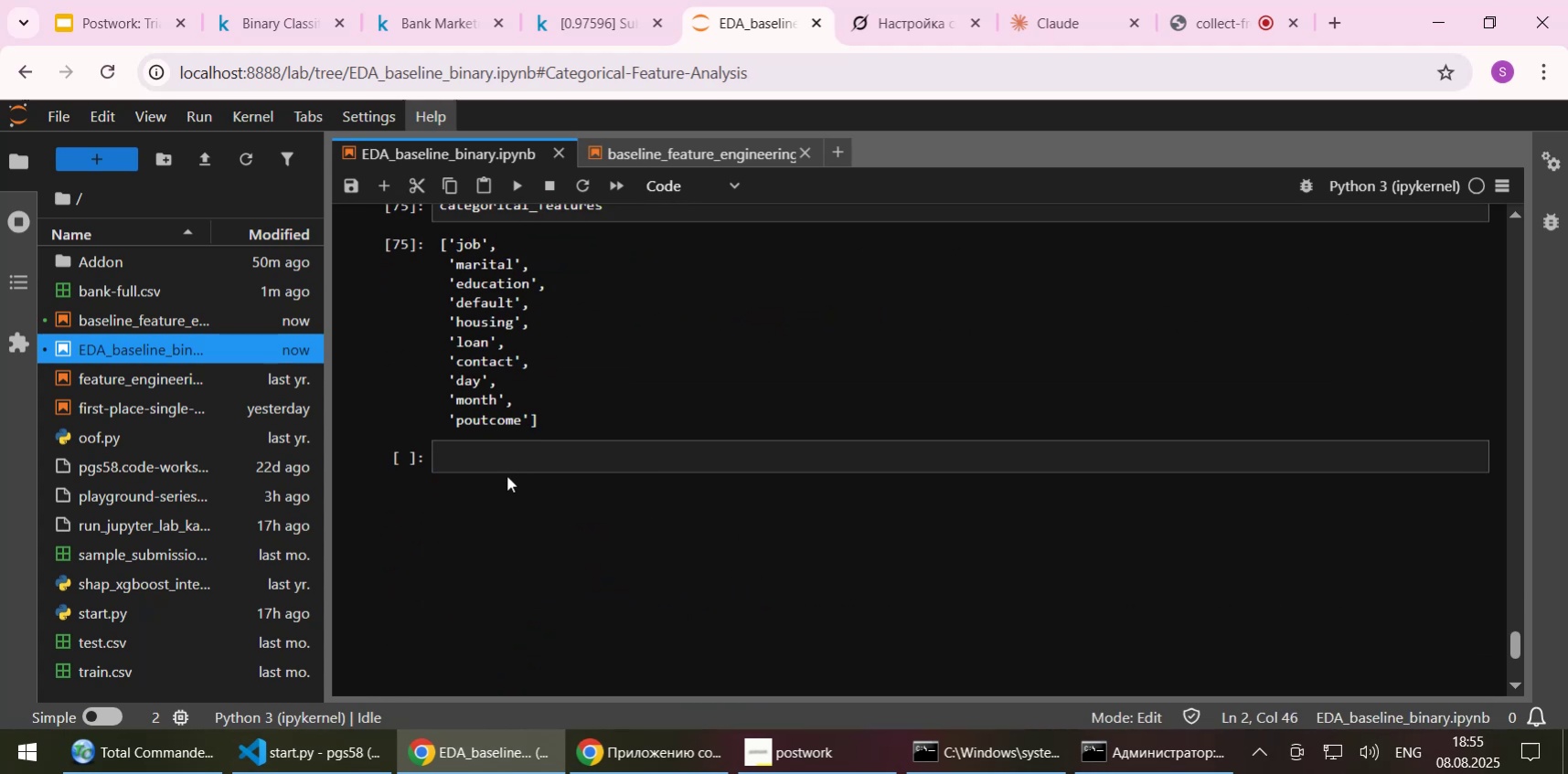 
left_click([507, 469])
 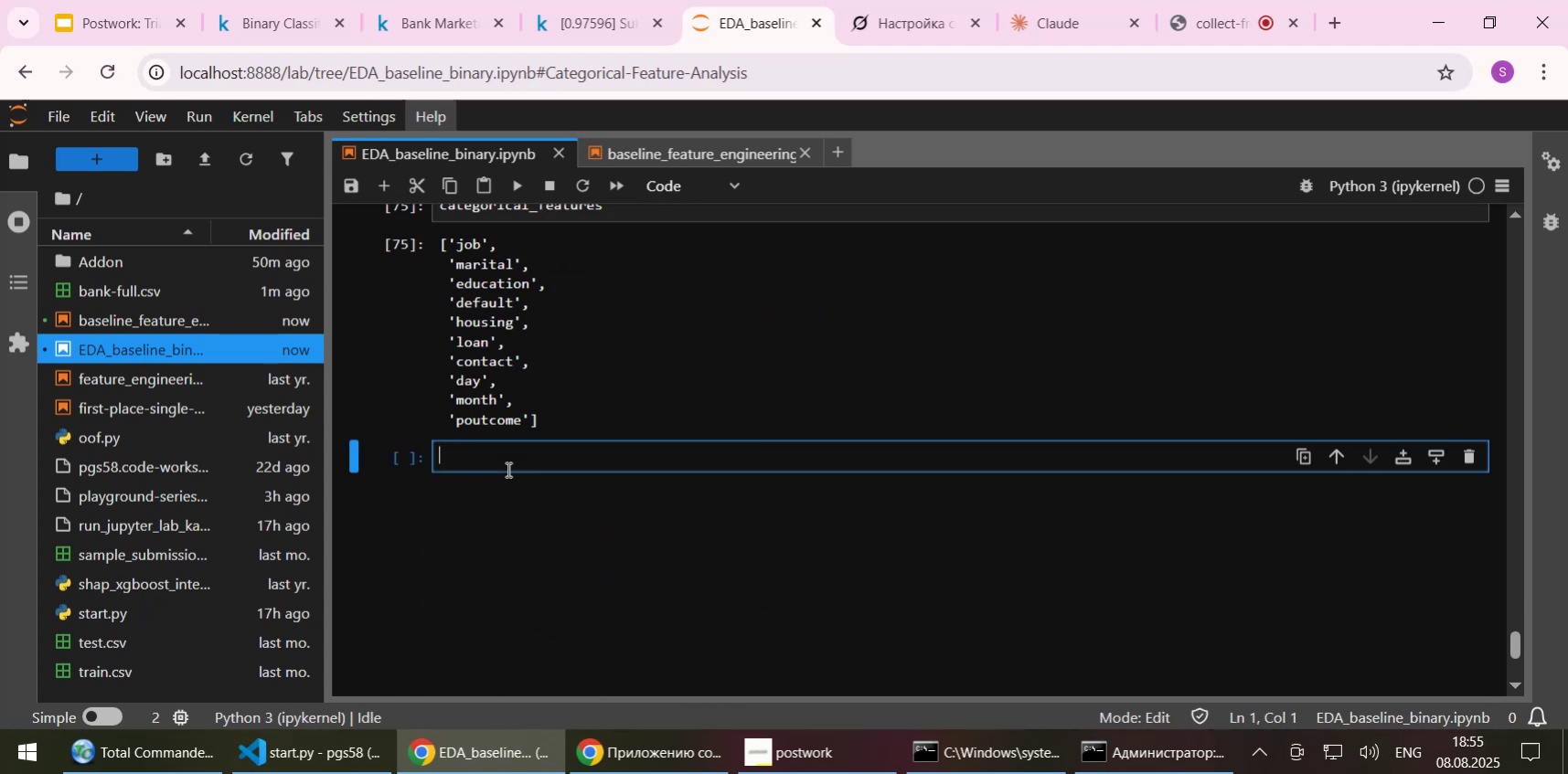 
key(Control+ControlLeft)
 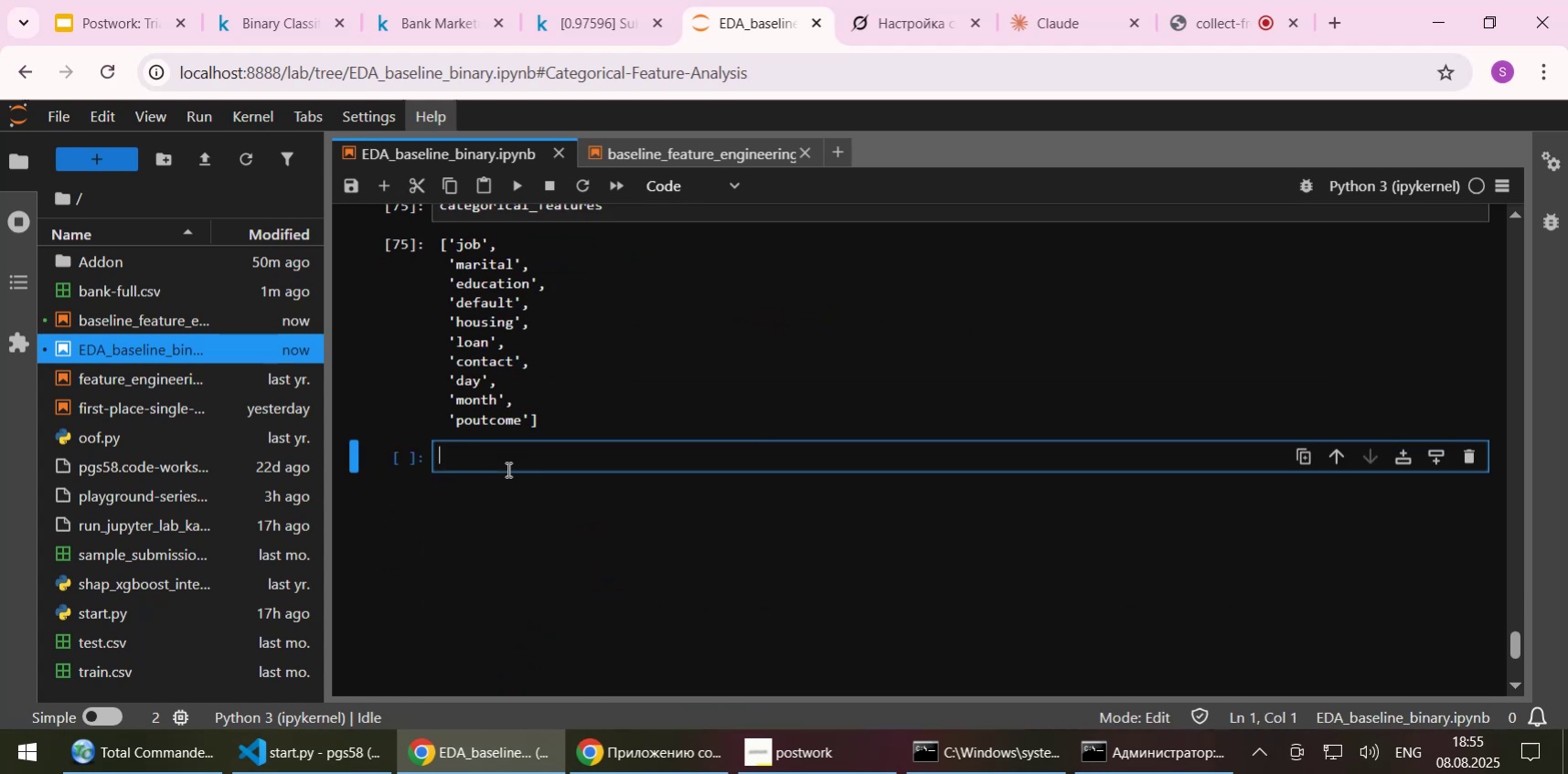 
key(Control+V)
 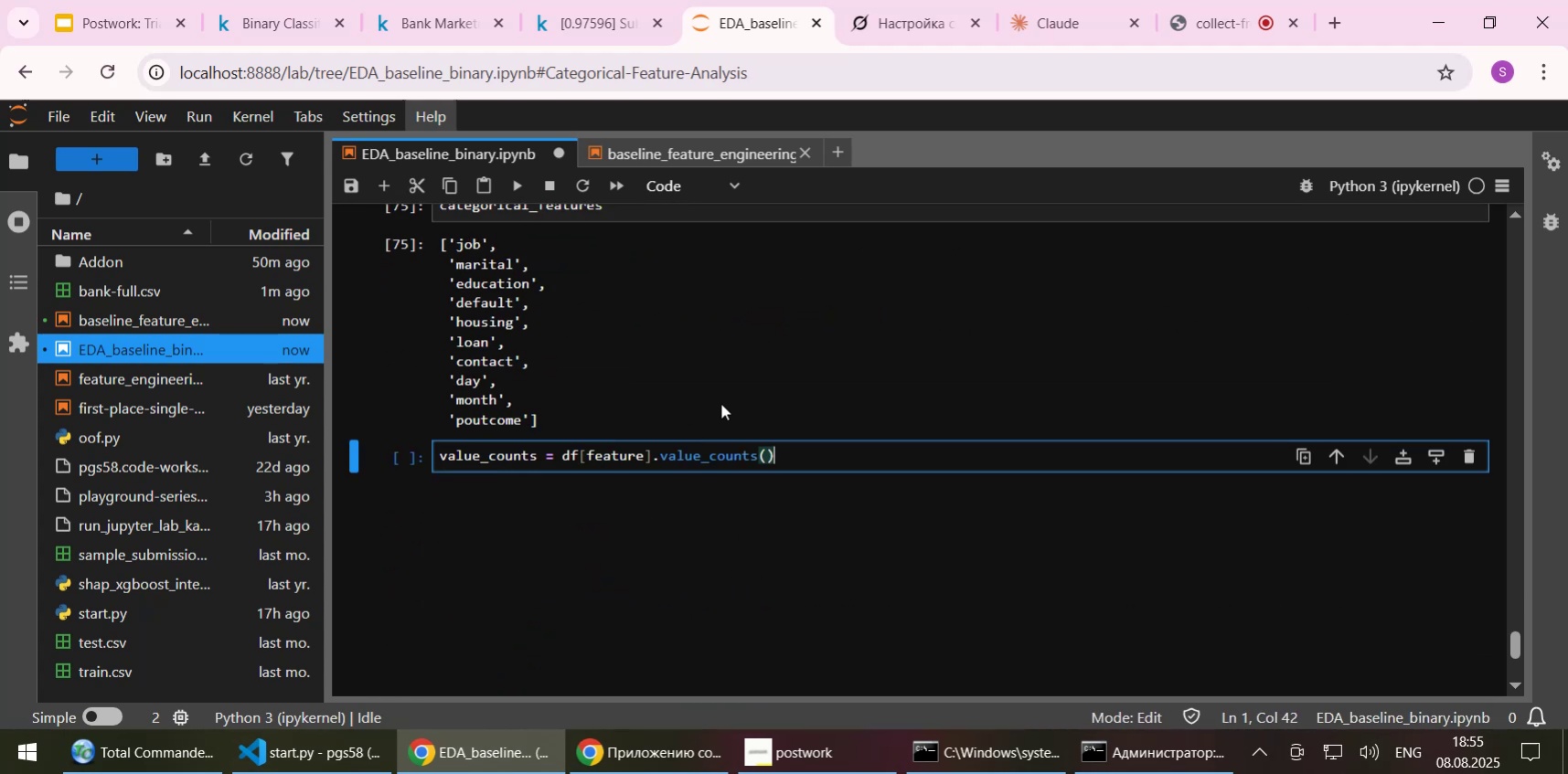 
scroll: coordinate [720, 403], scroll_direction: up, amount: 1.0
 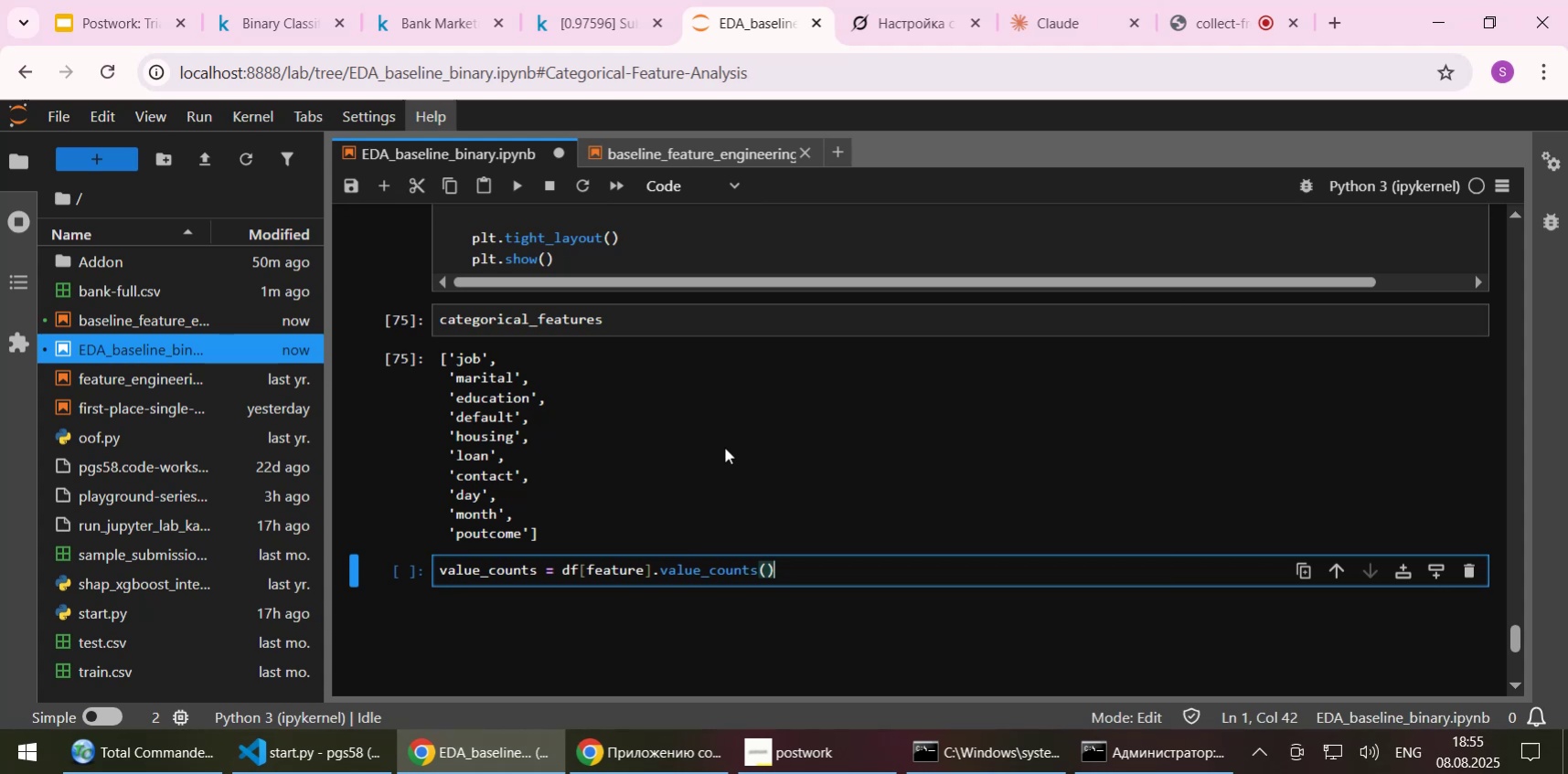 
wait(13.58)
 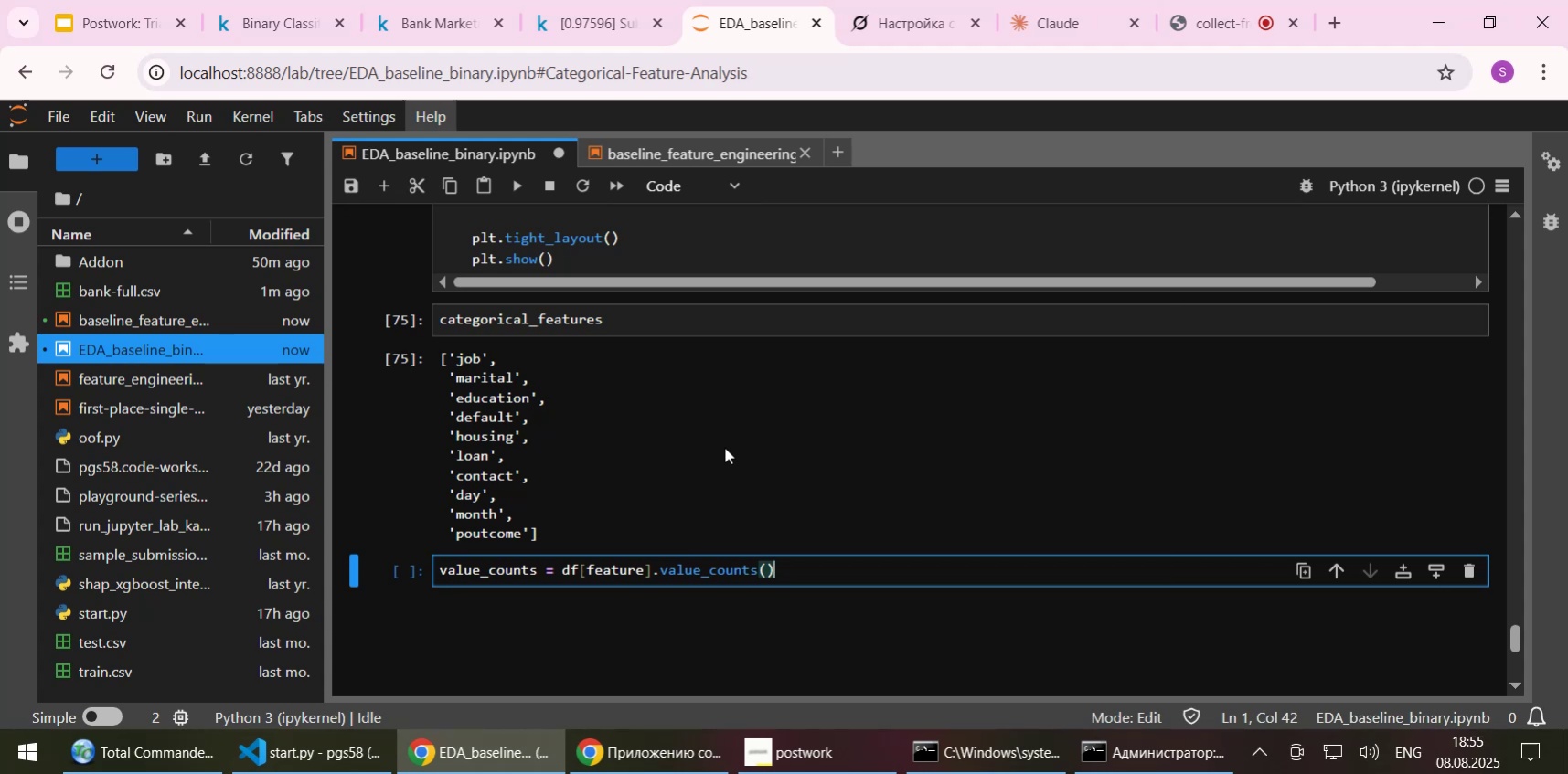 
double_click([597, 564])
 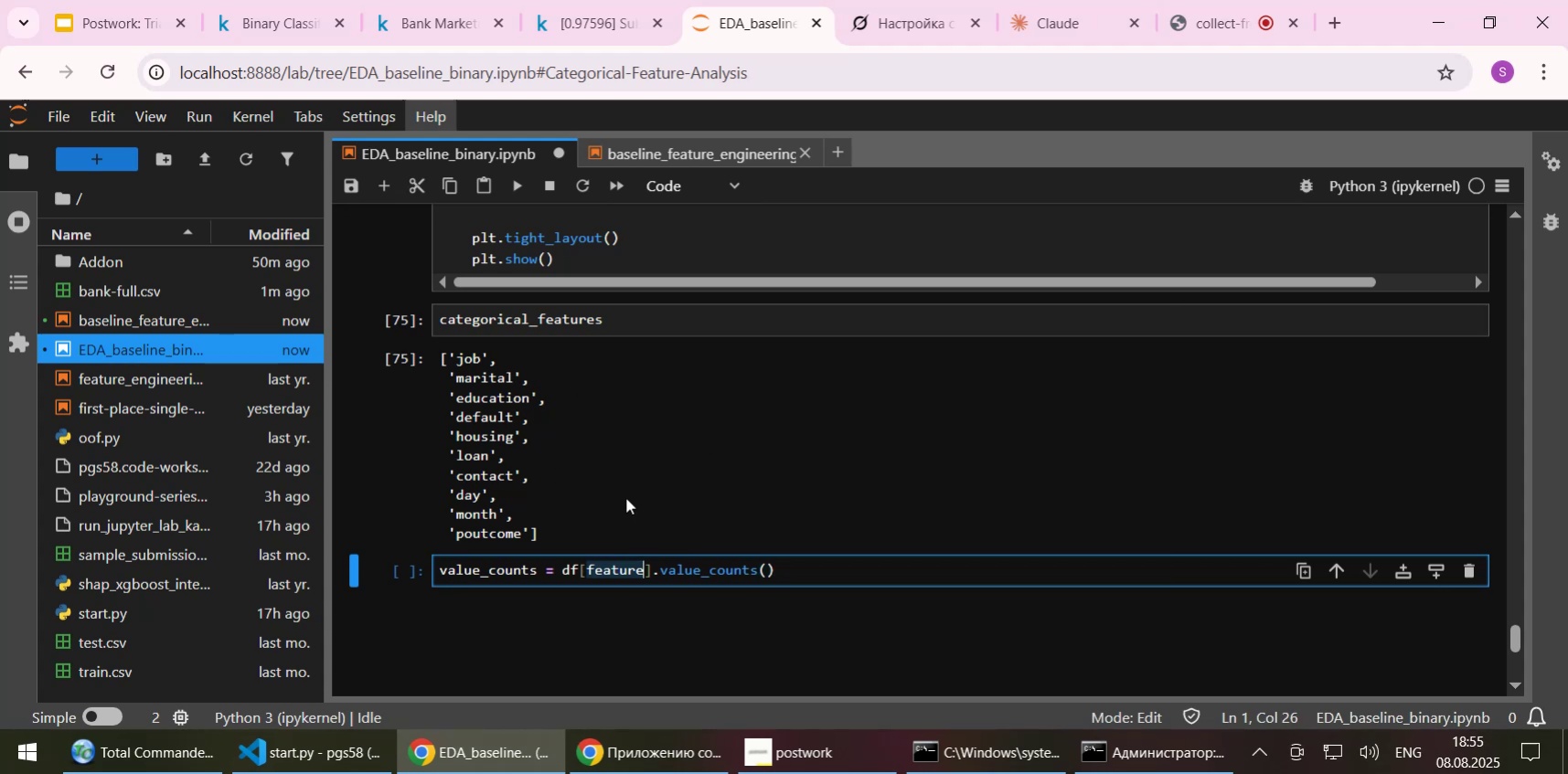 
key(Delete)
 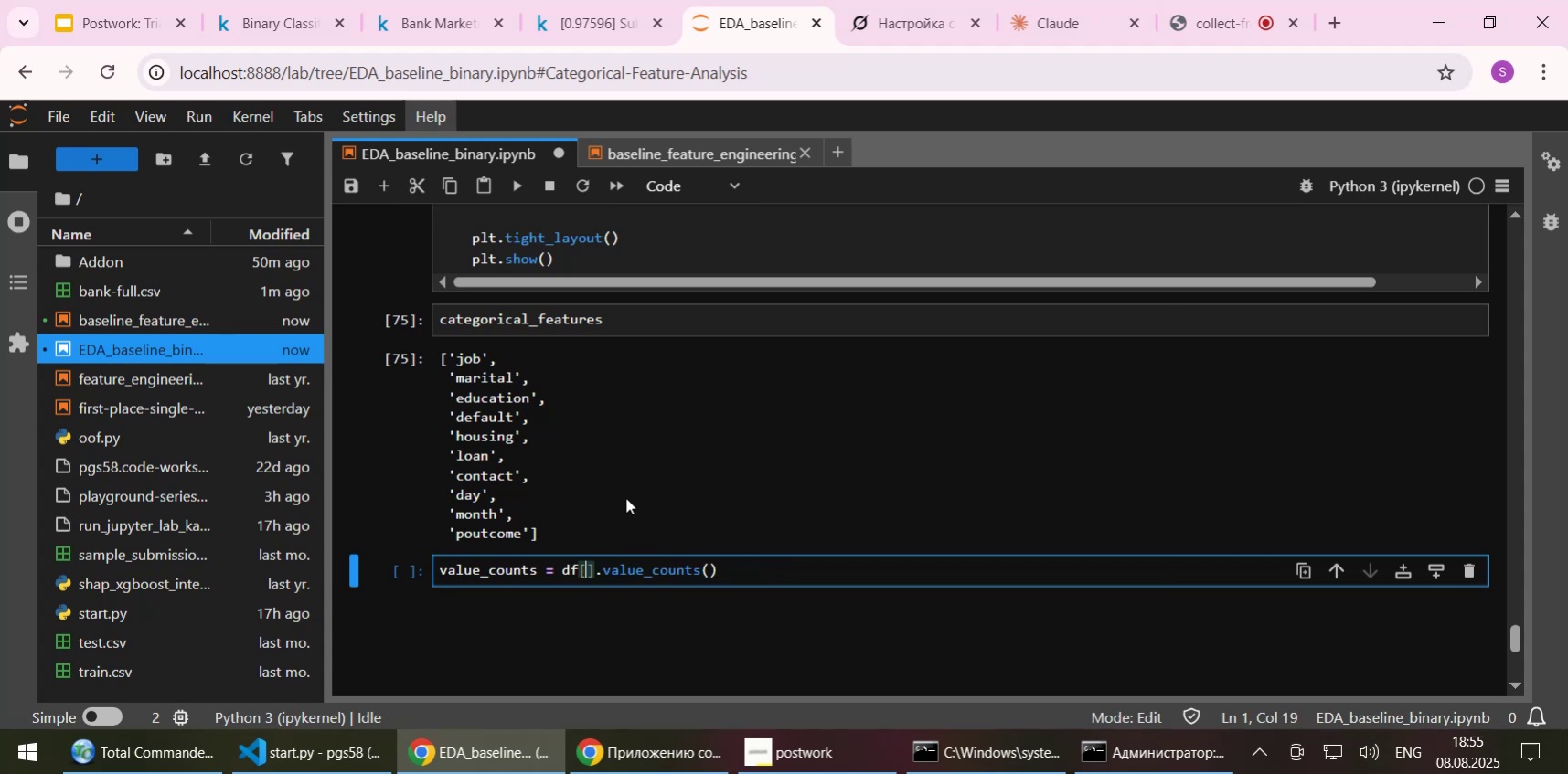 
key(Quote)
 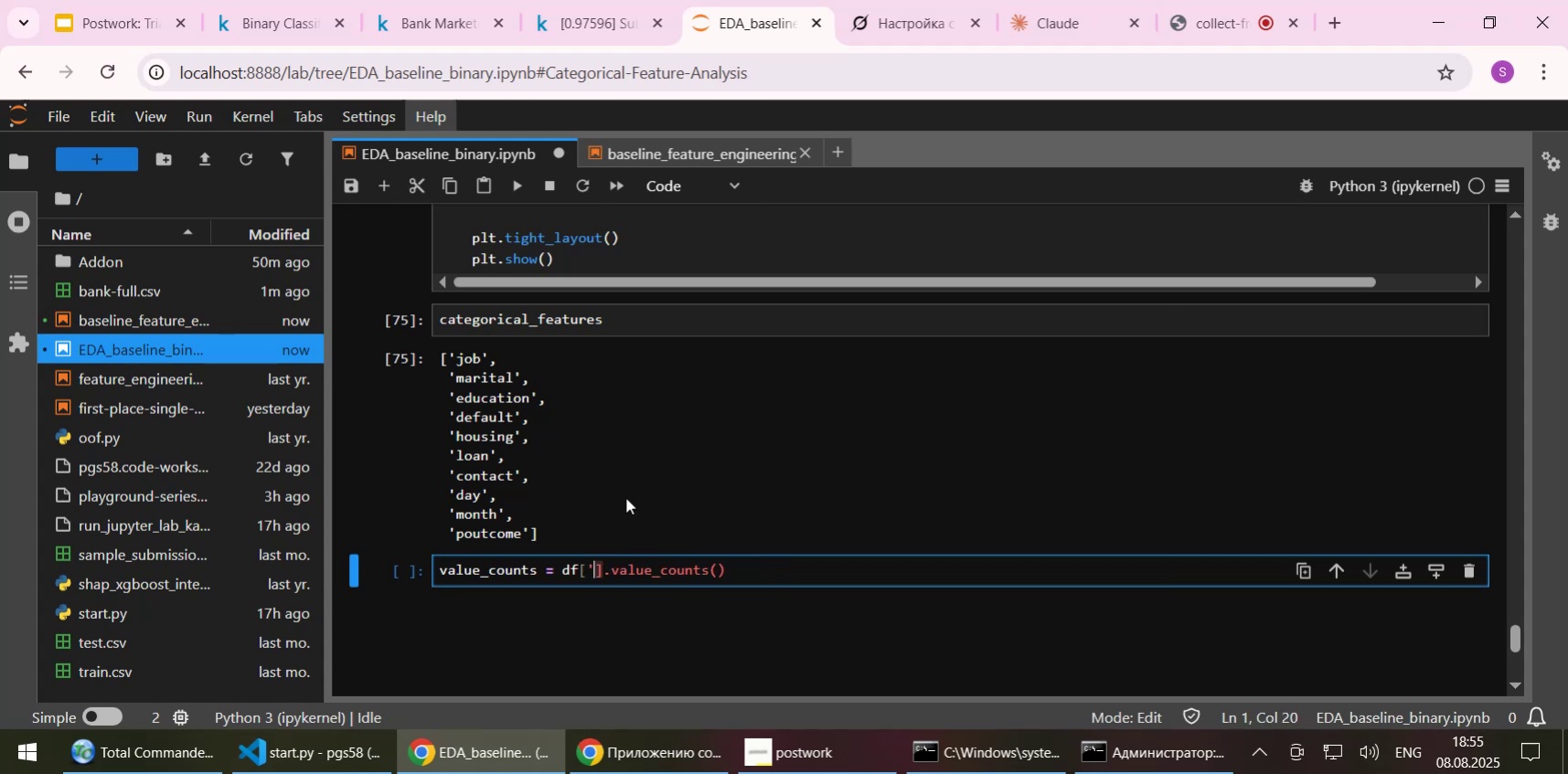 
key(Quote)
 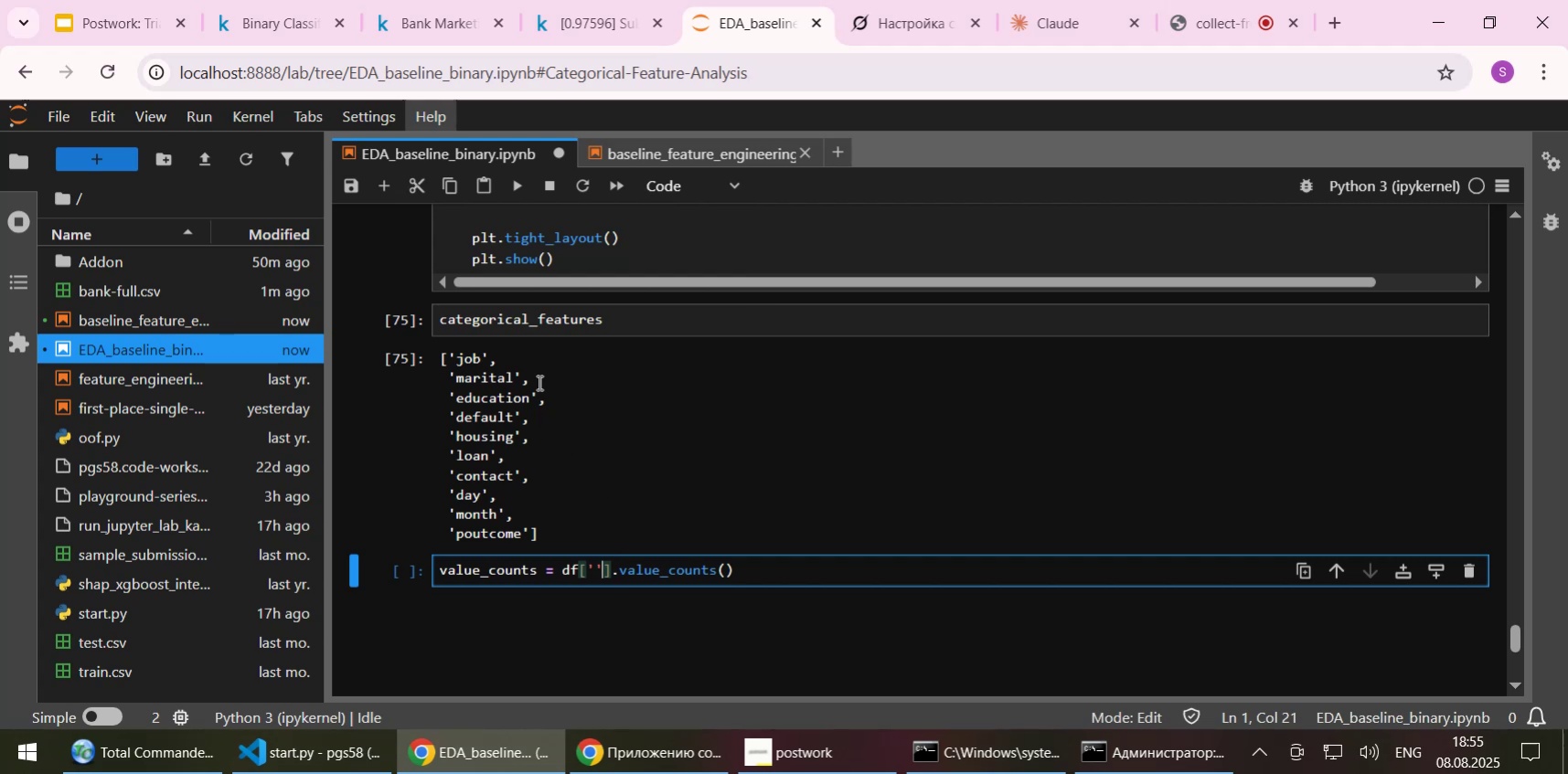 
wait(5.67)
 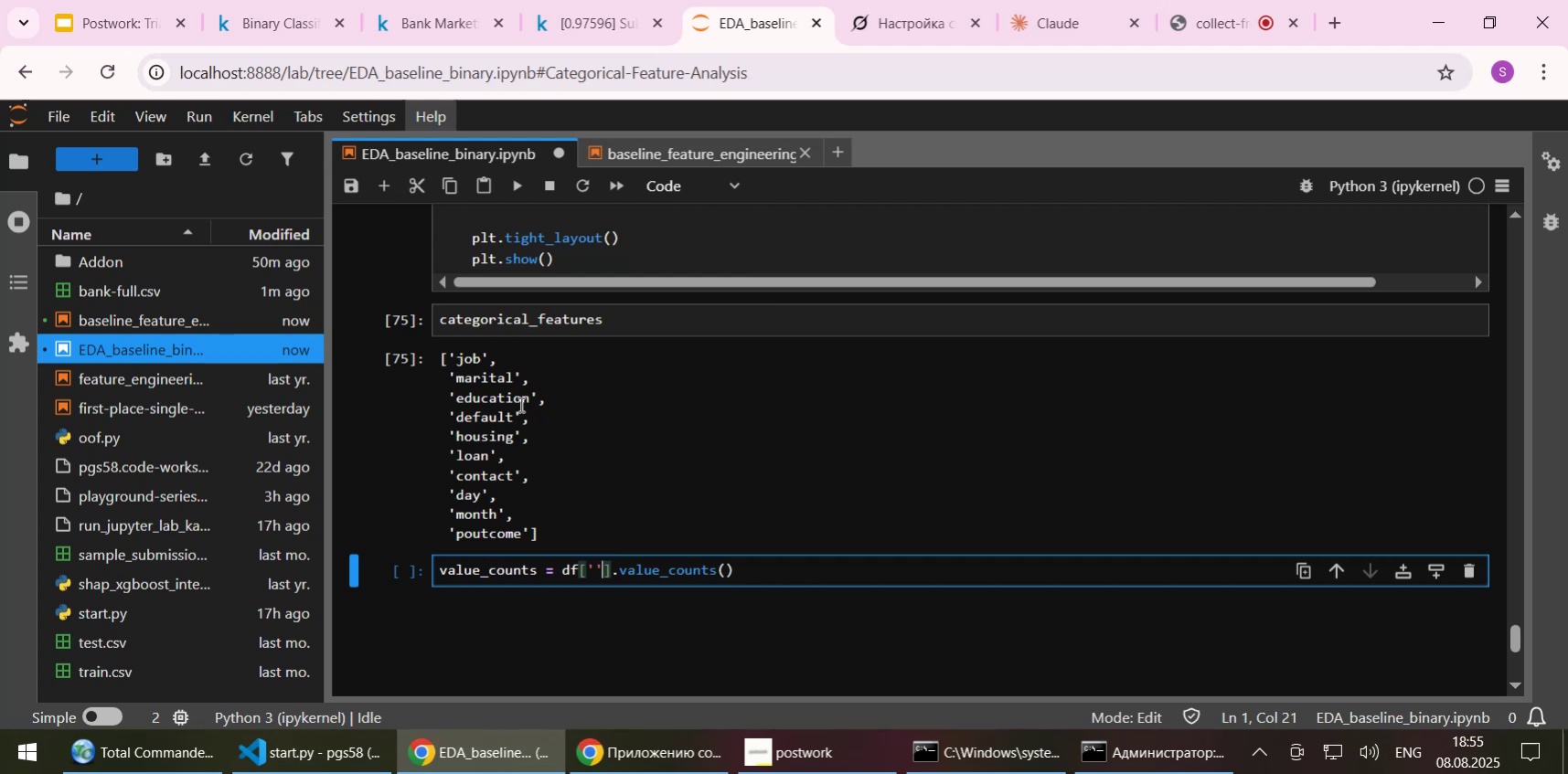 
double_click([484, 397])
 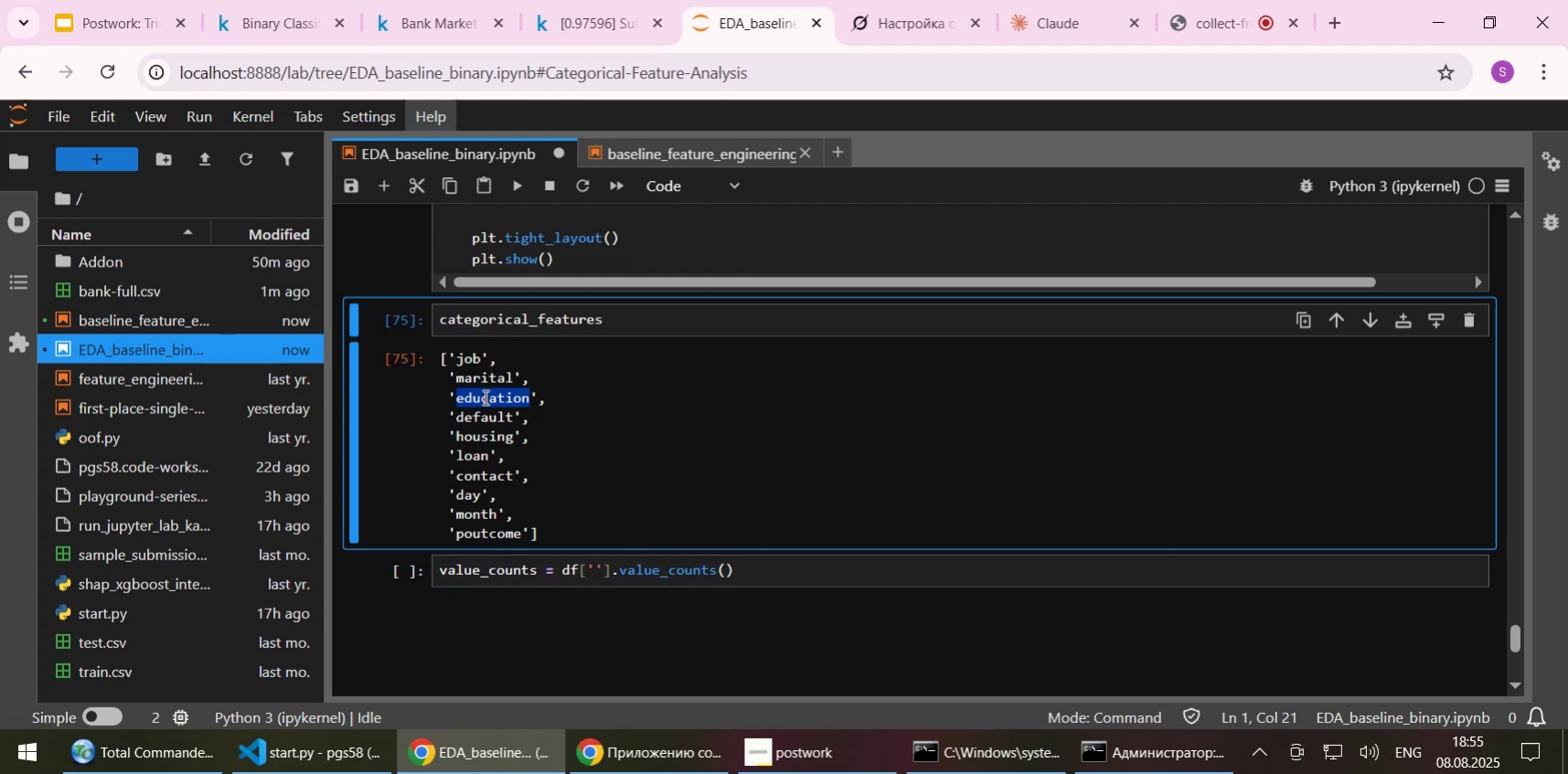 
key(Control+C)
 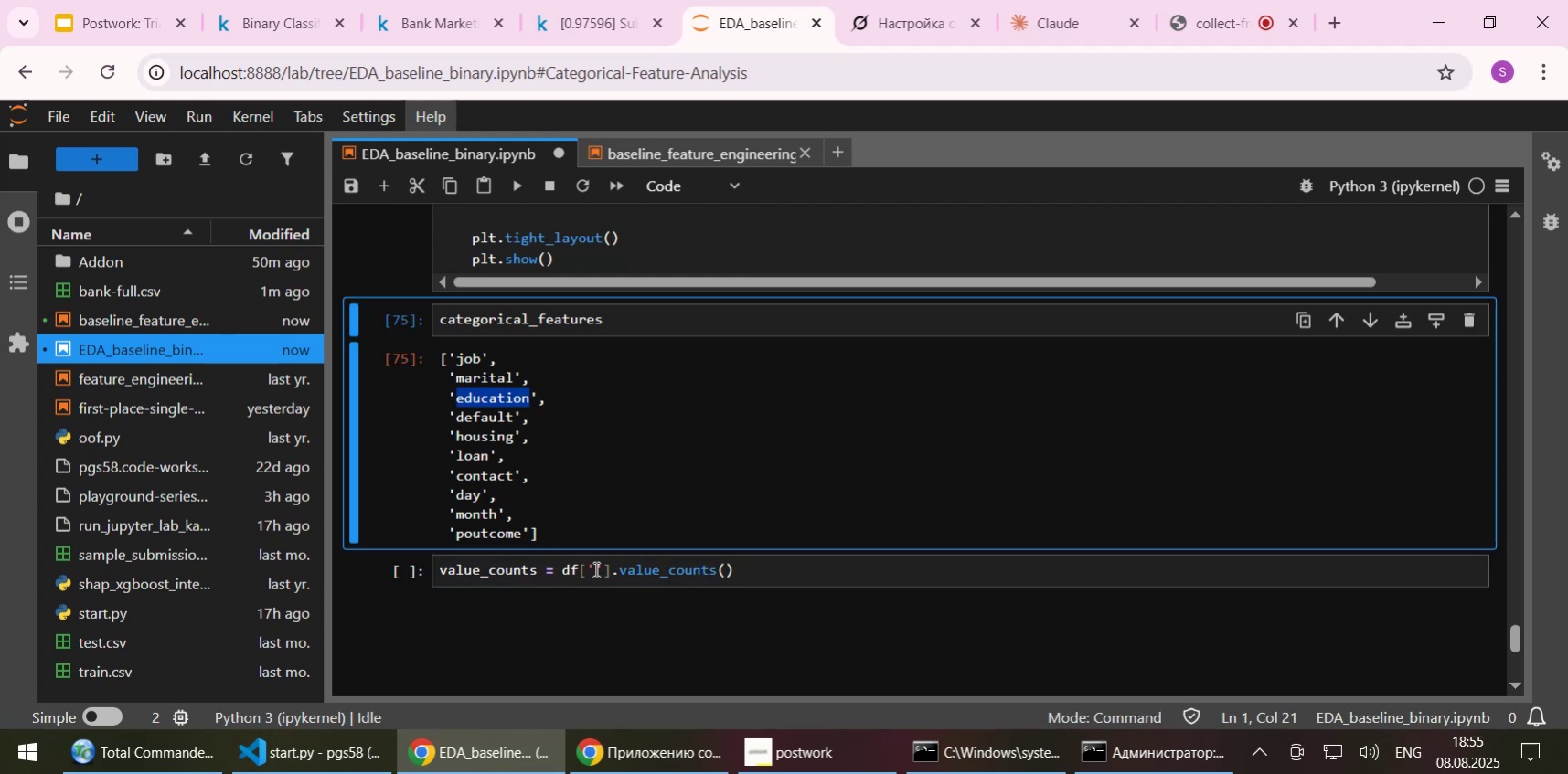 
left_click([594, 568])
 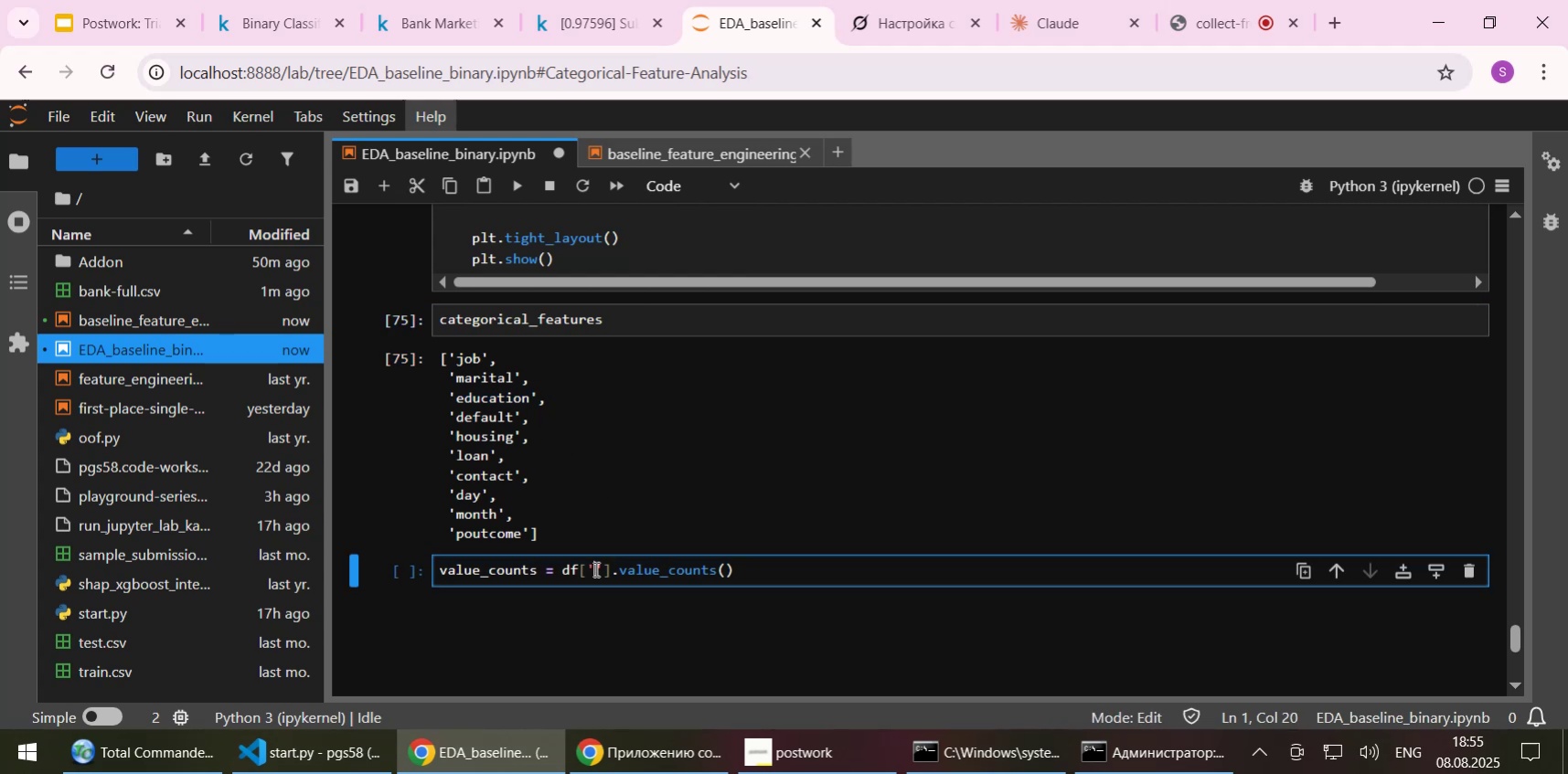 
key(Control+ControlLeft)
 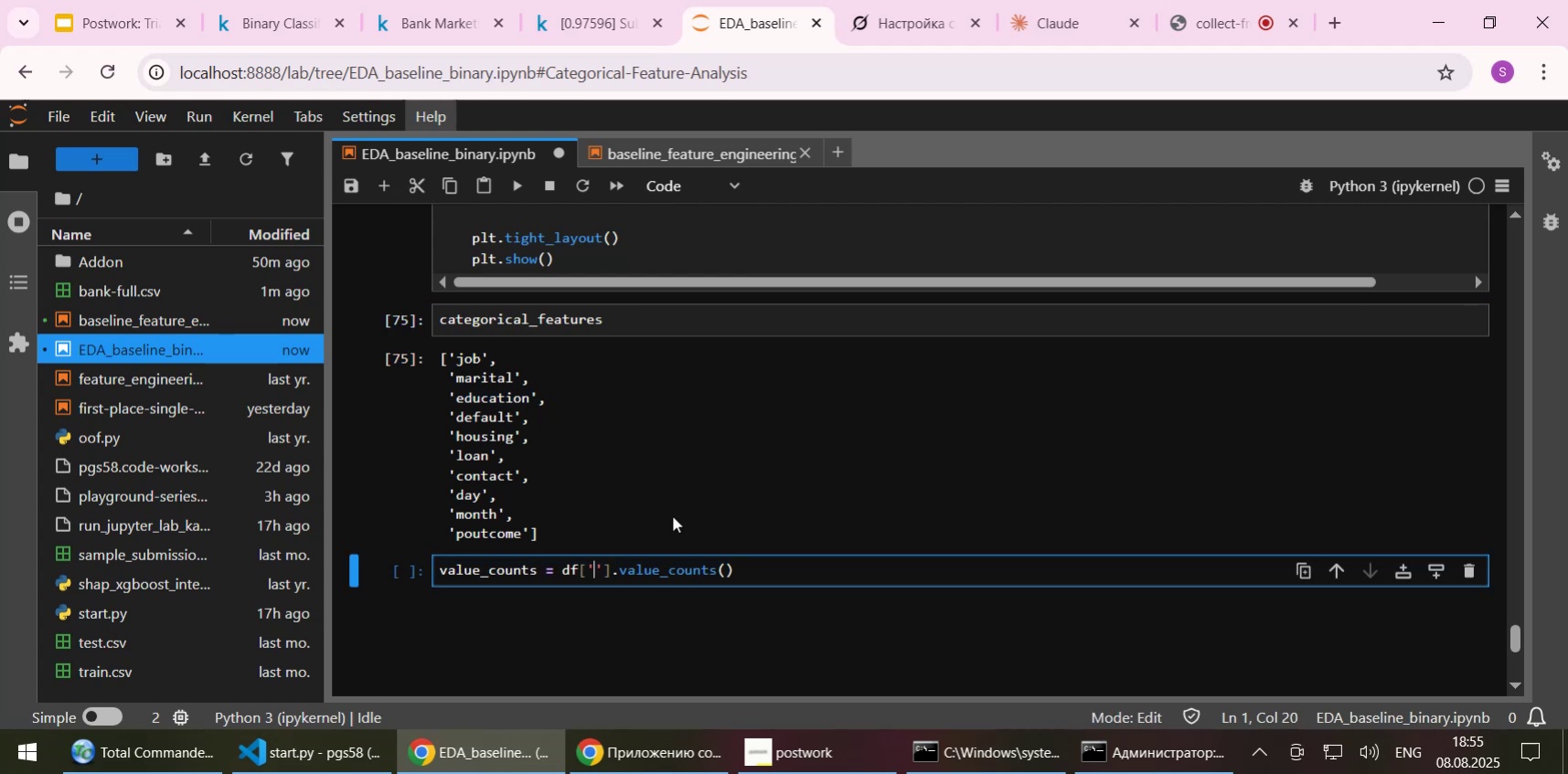 
key(Control+V)
 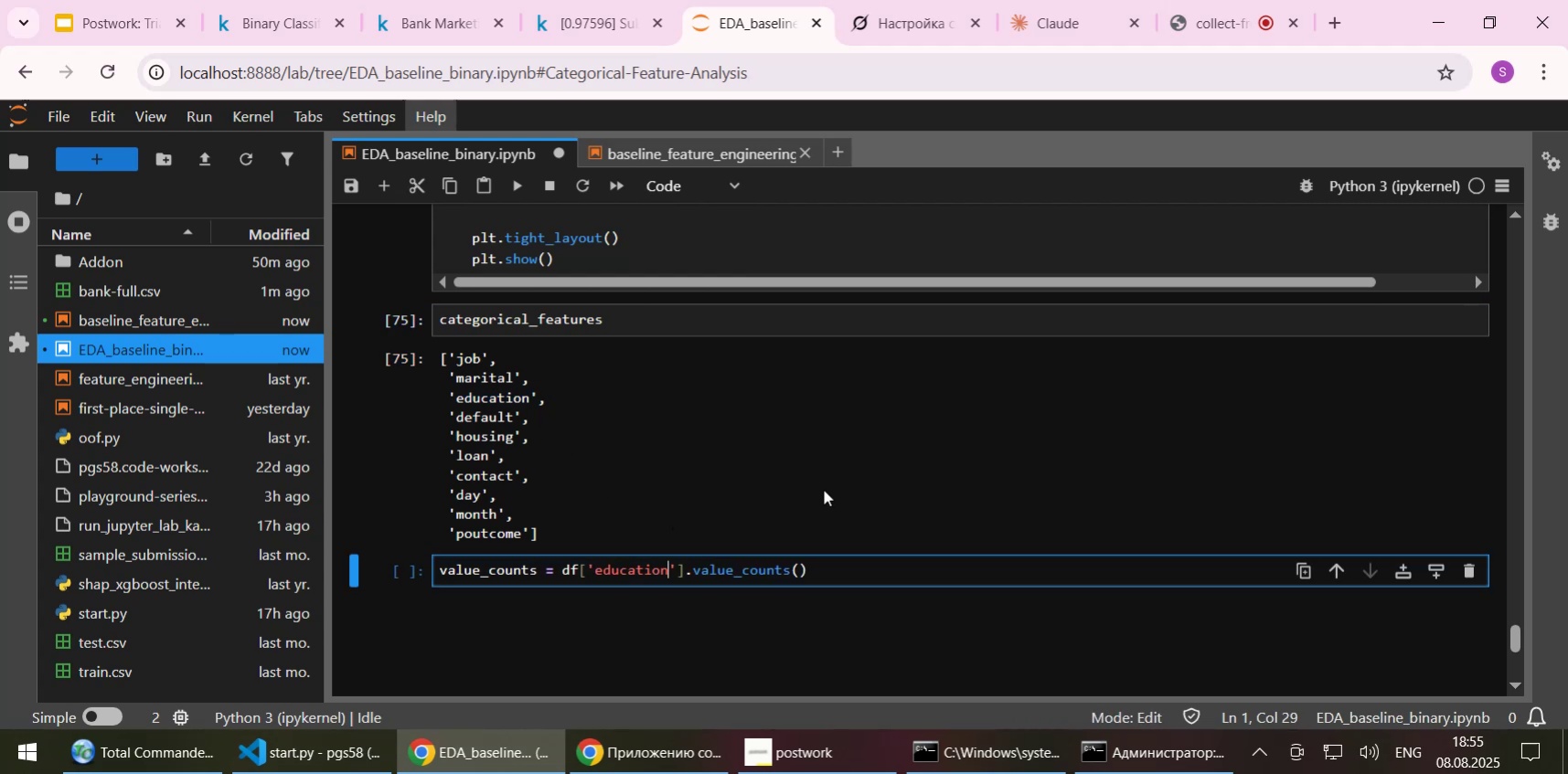 
key(Shift+Enter)
 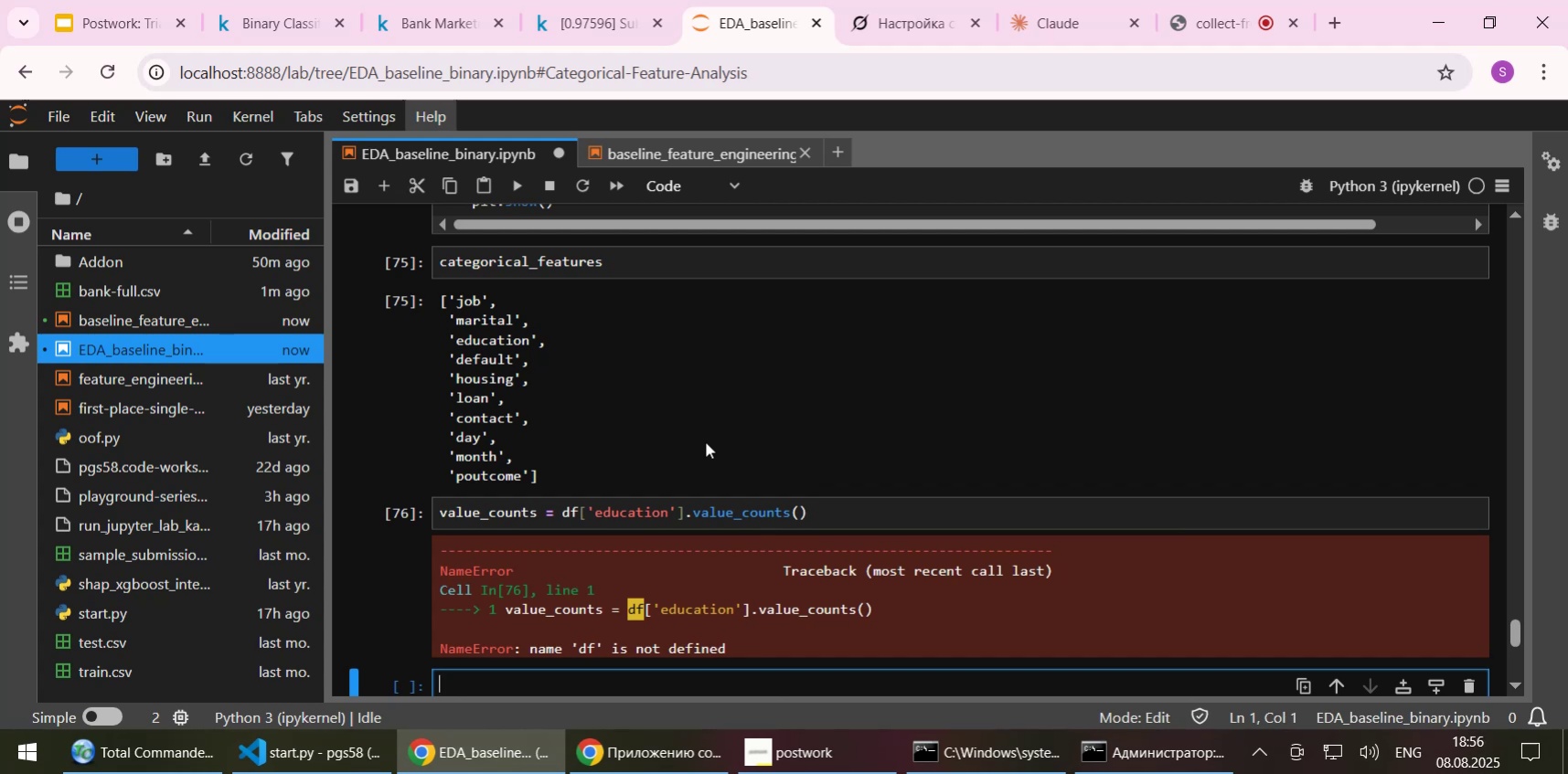 
double_click([566, 519])
 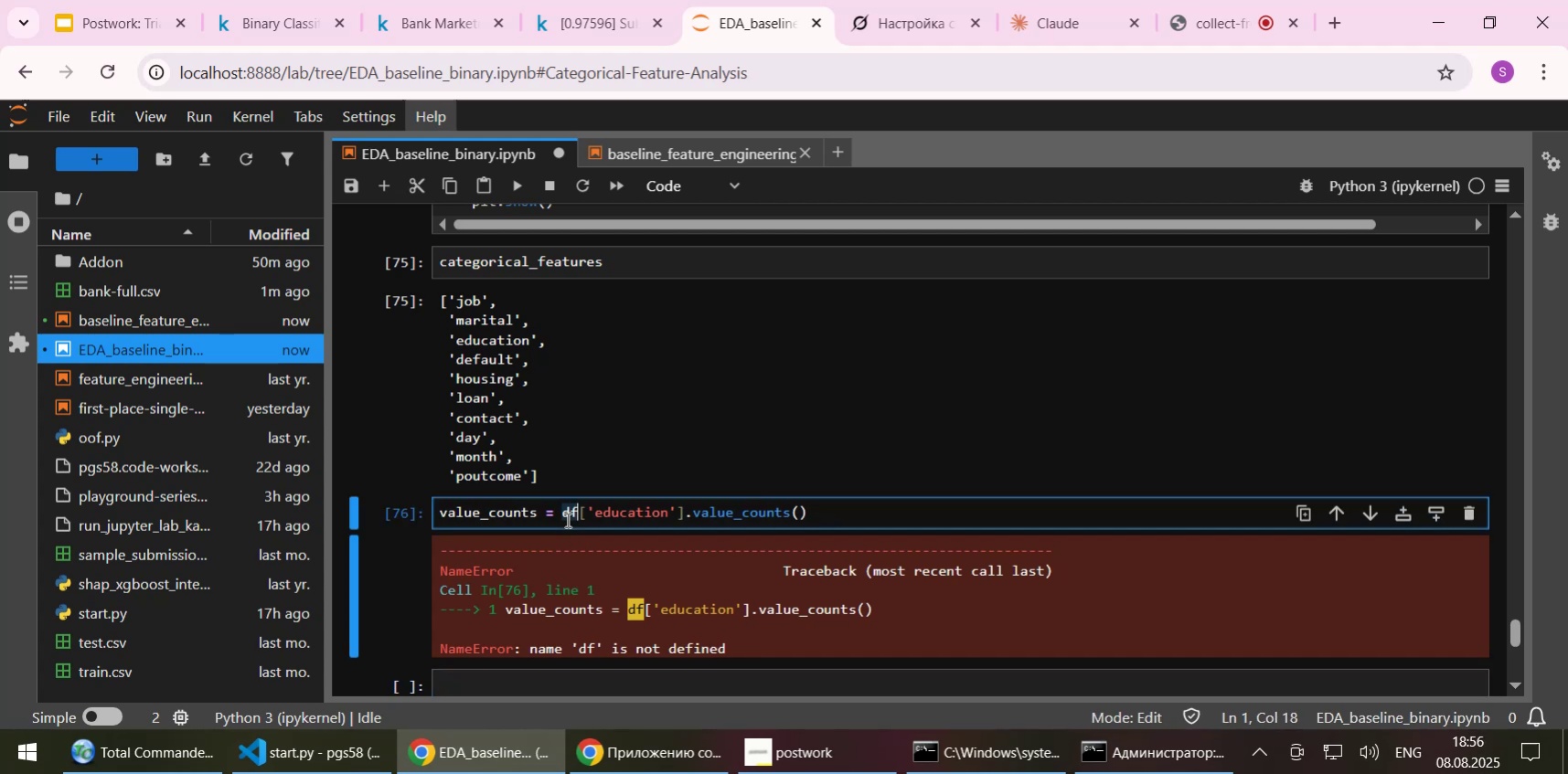 
type(train)
 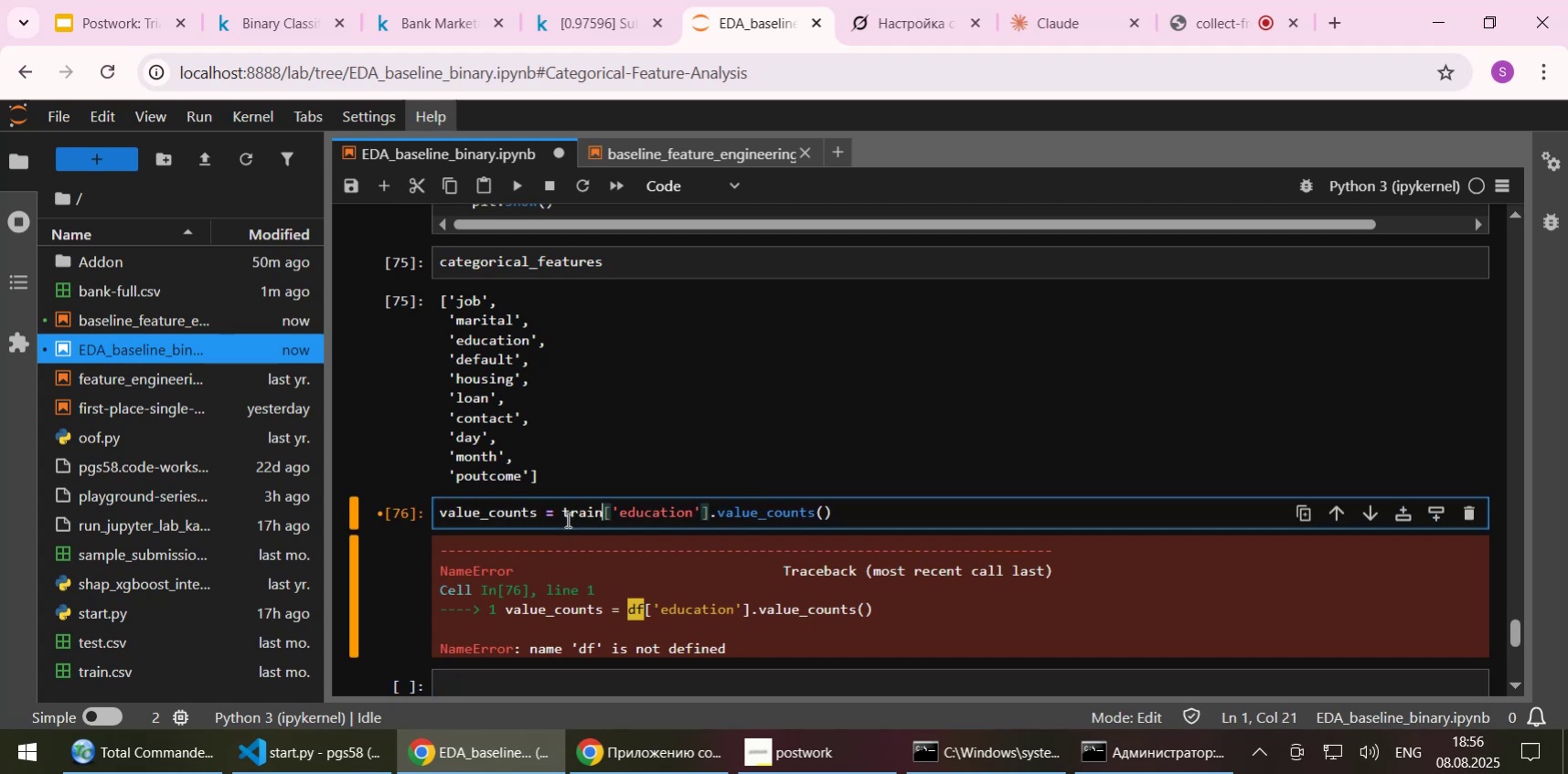 
key(Shift+Enter)
 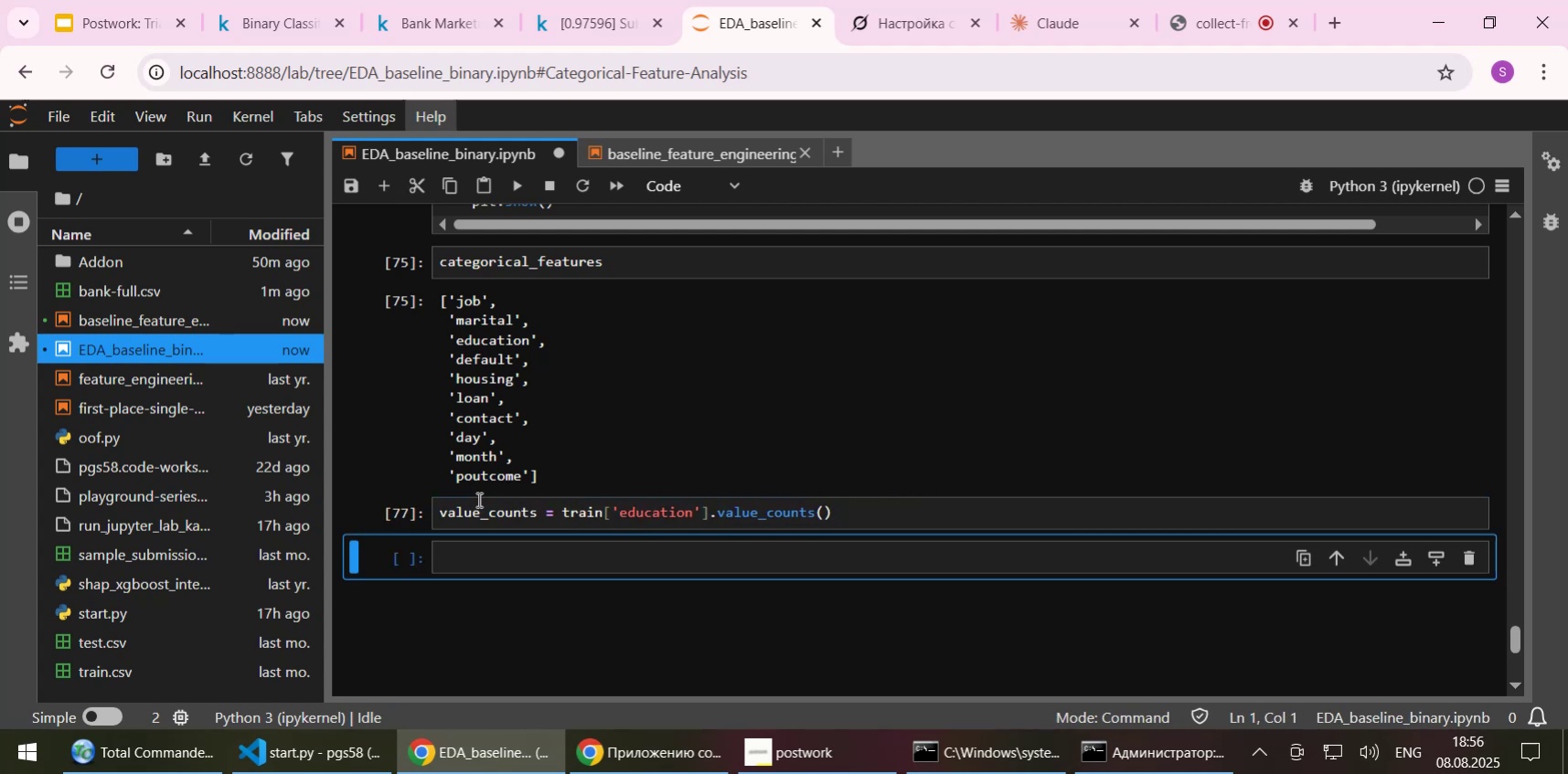 
double_click([480, 507])
 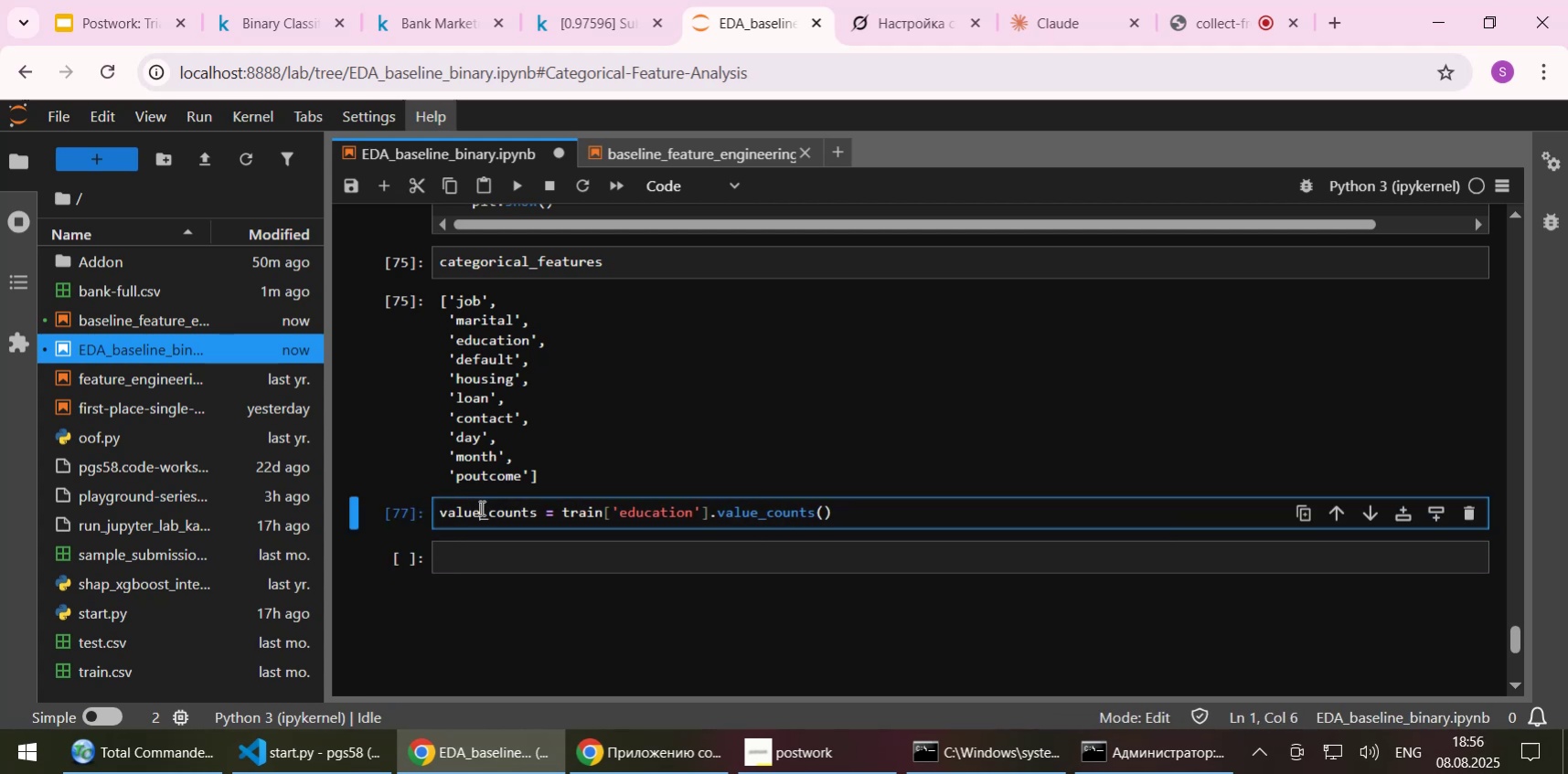 
triple_click([480, 507])
 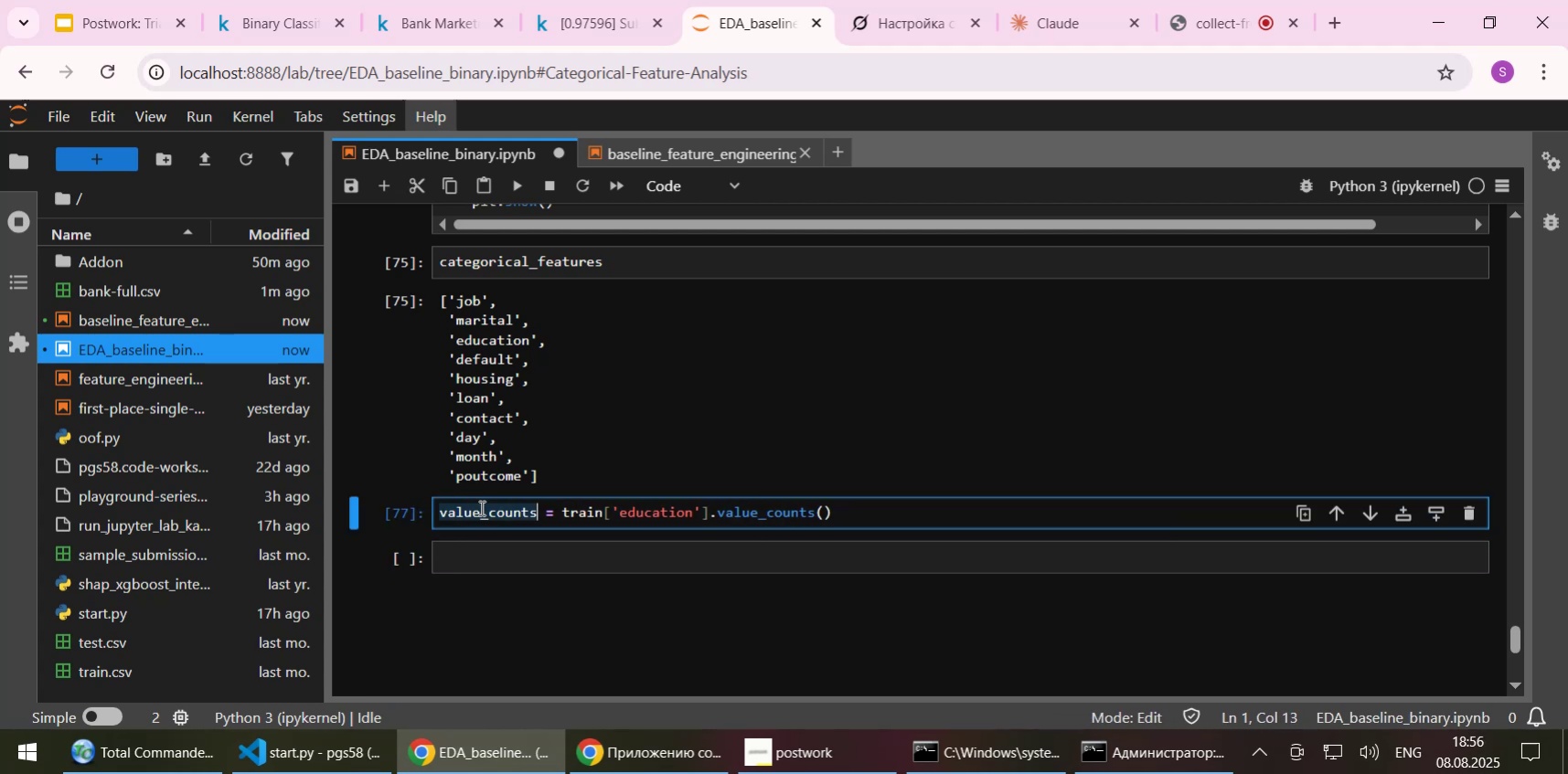 
key(Control+C)
 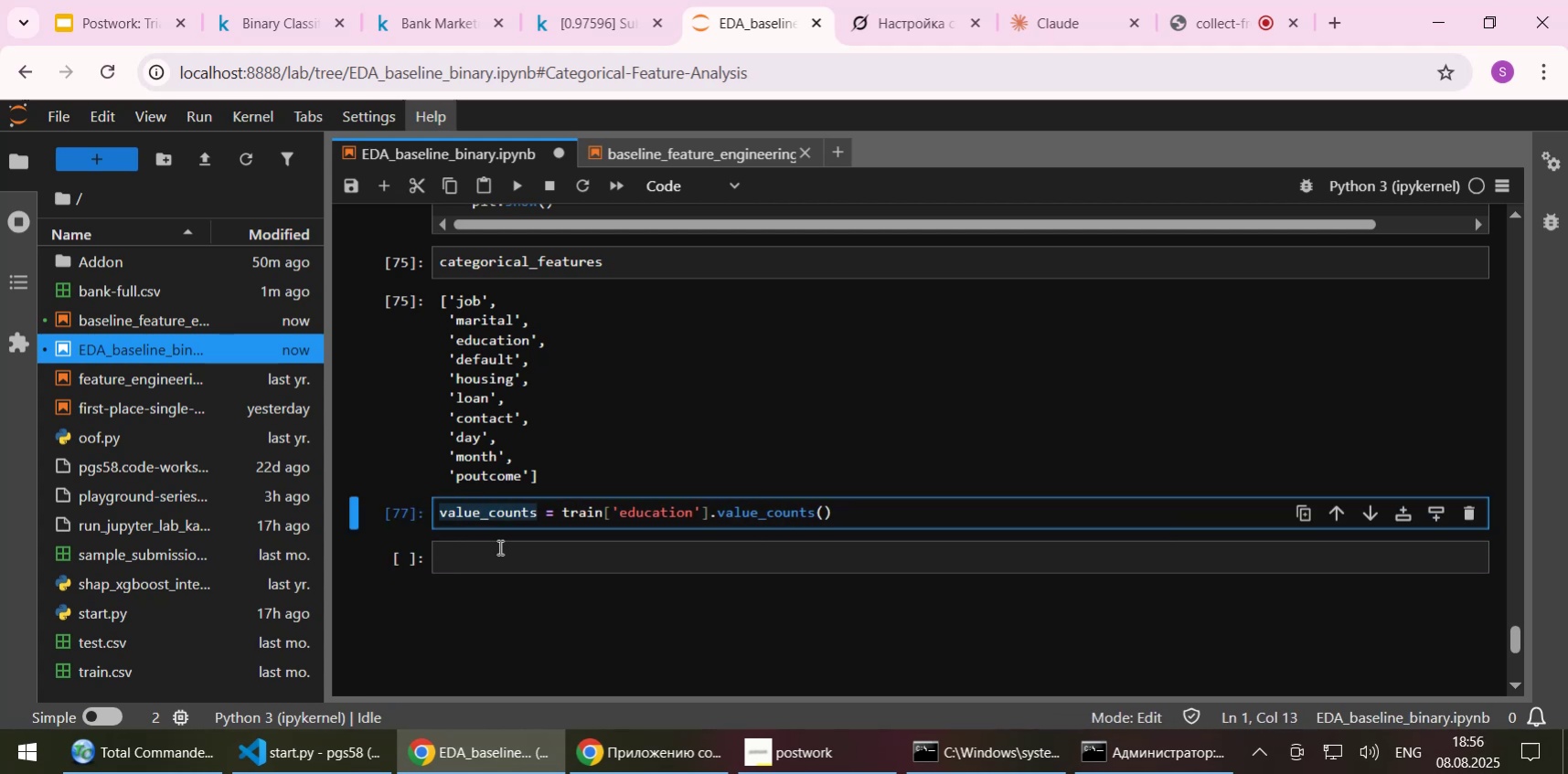 
left_click([498, 546])
 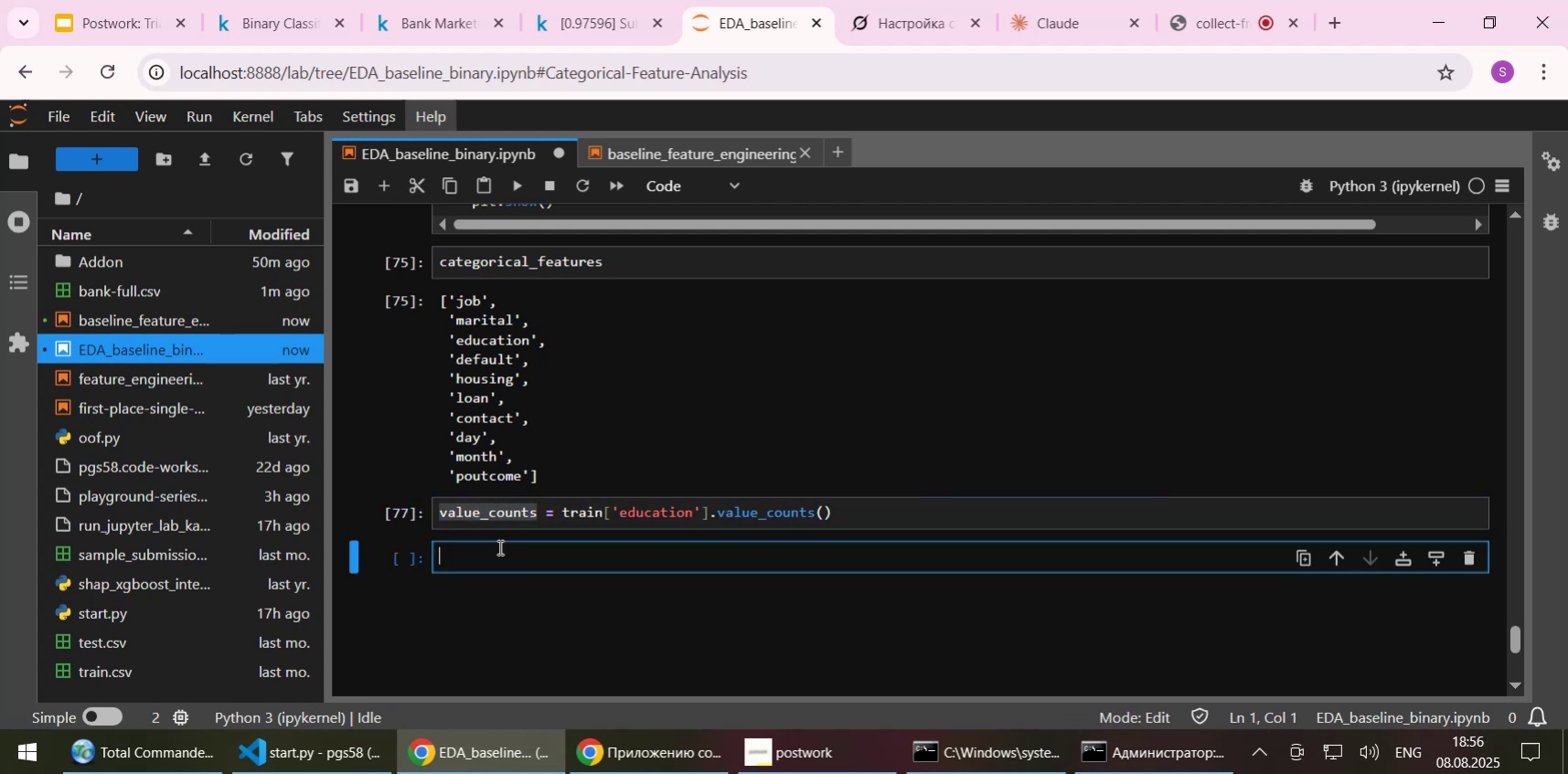 
key(Control+ControlLeft)
 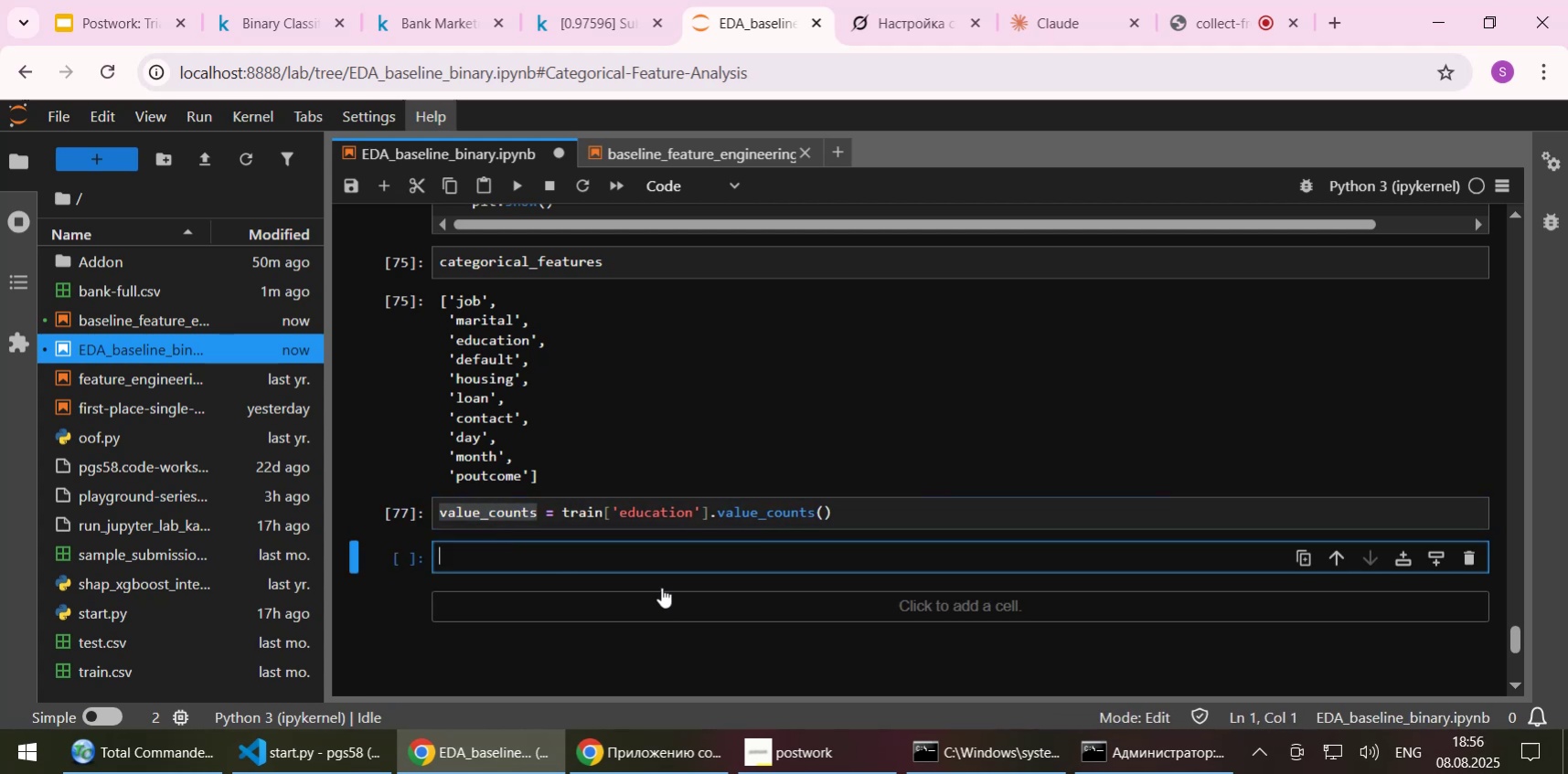 
key(Control+V)
 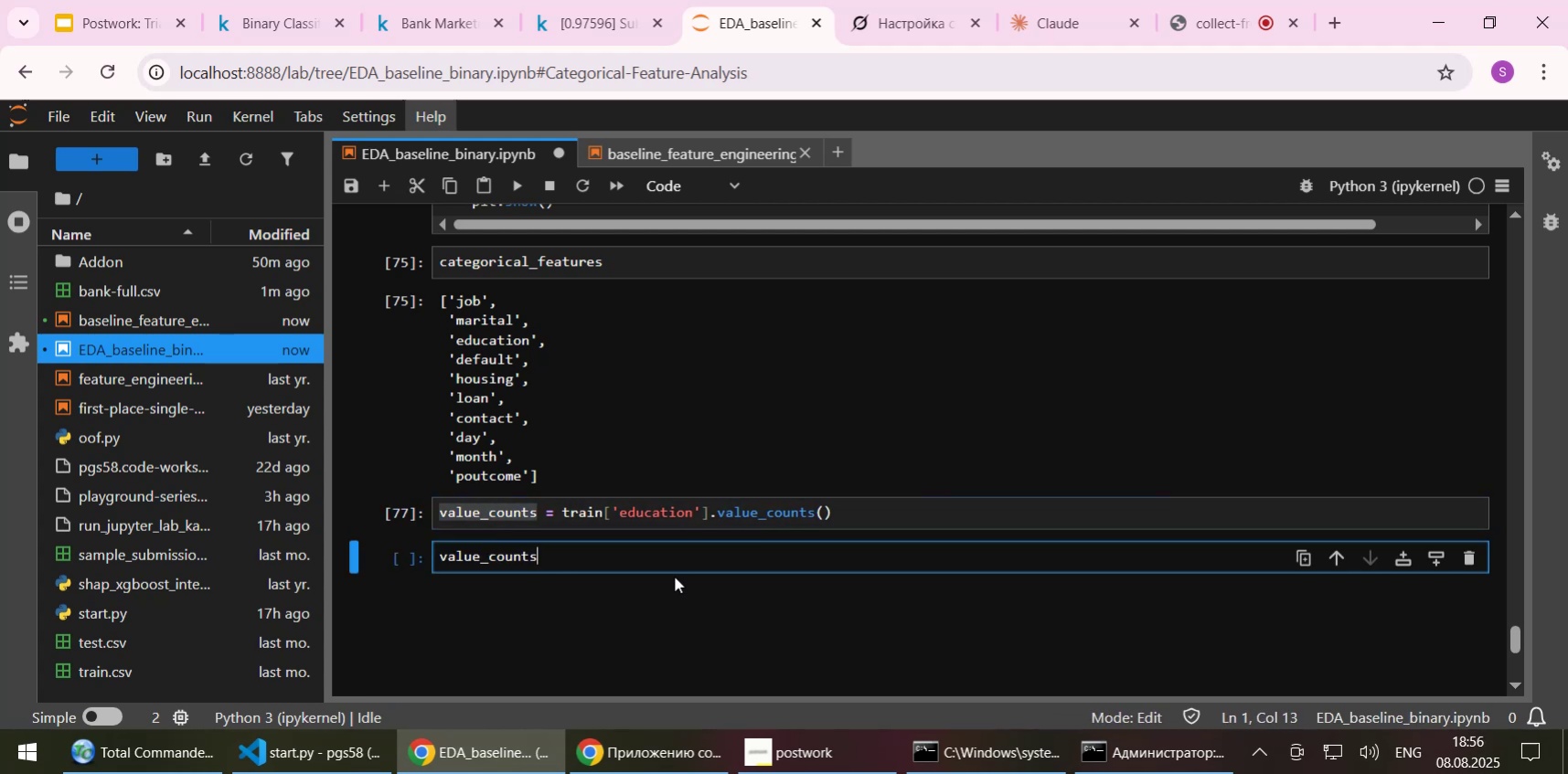 
key(Shift+ShiftLeft)
 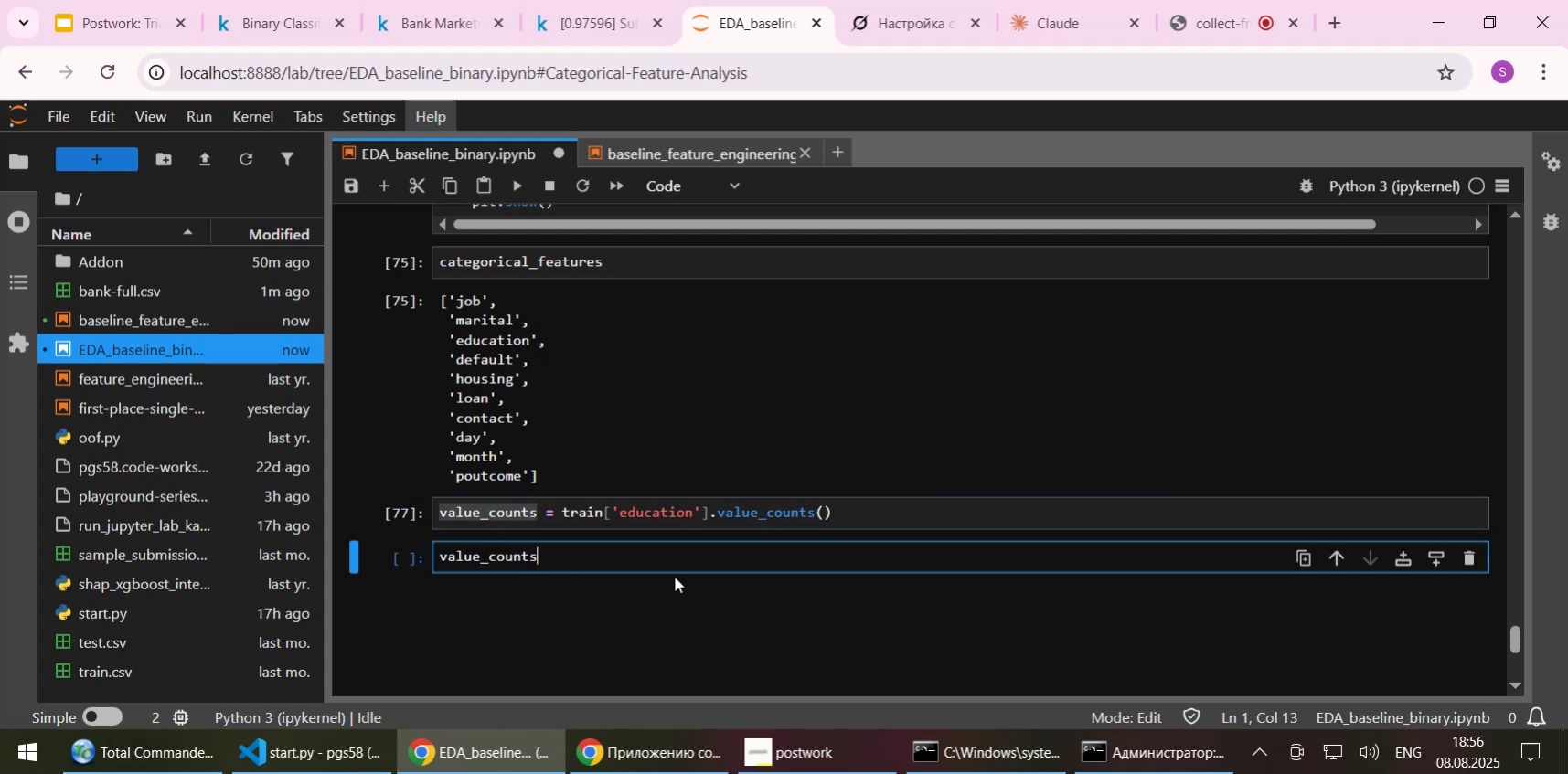 
key(Shift+Enter)
 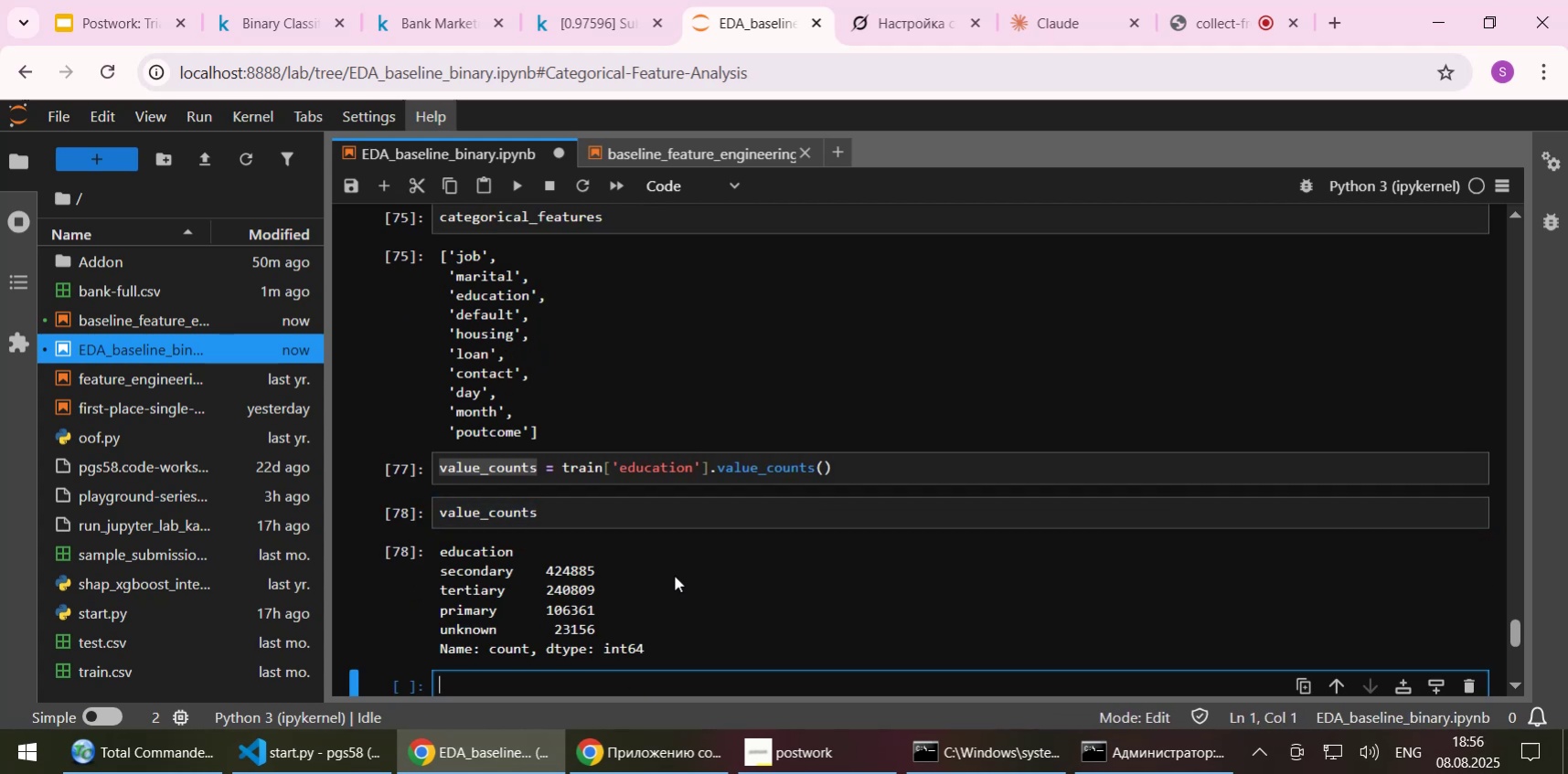 
scroll: coordinate [693, 553], scroll_direction: down, amount: 1.0
 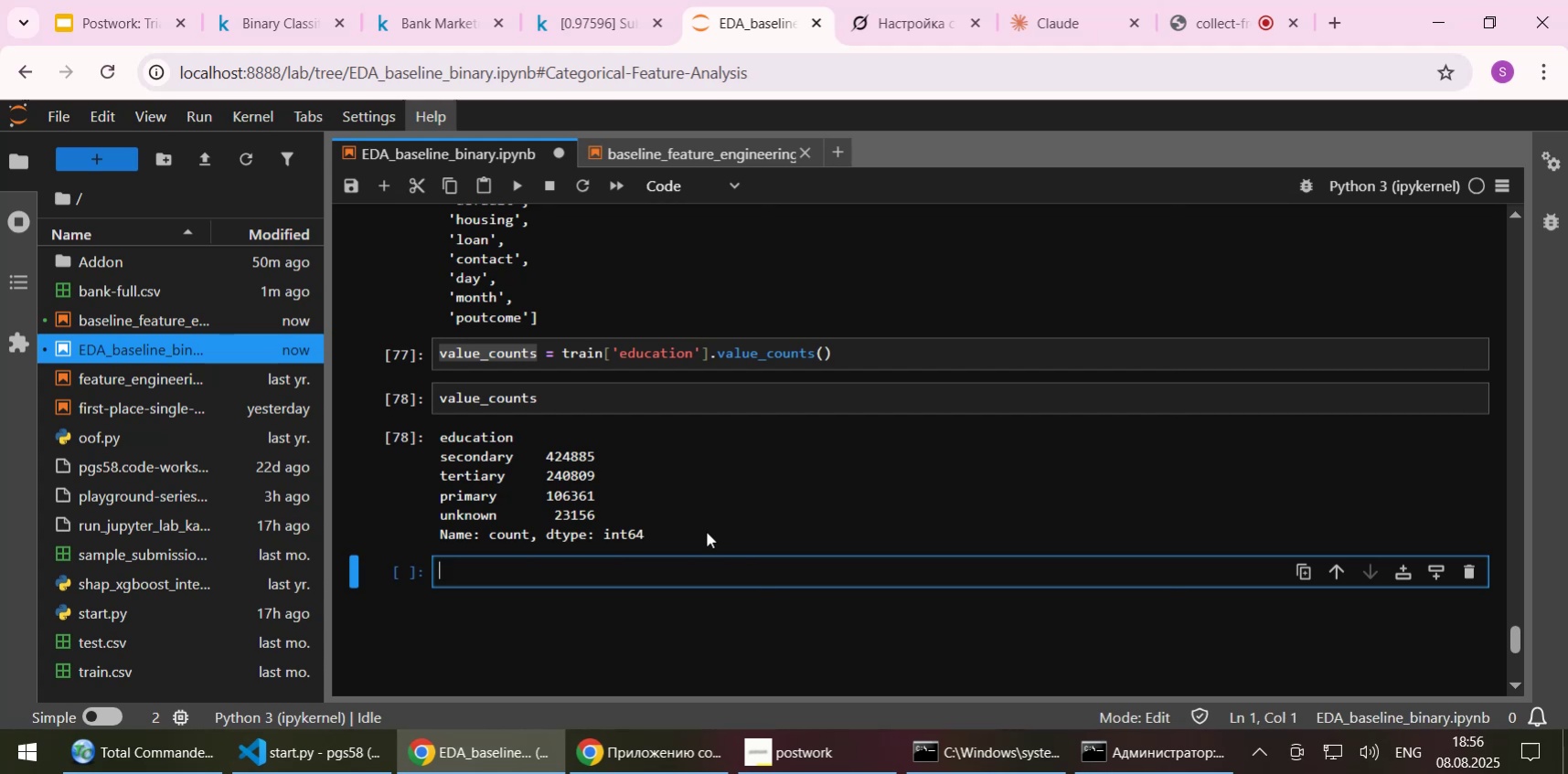 
wait(7.22)
 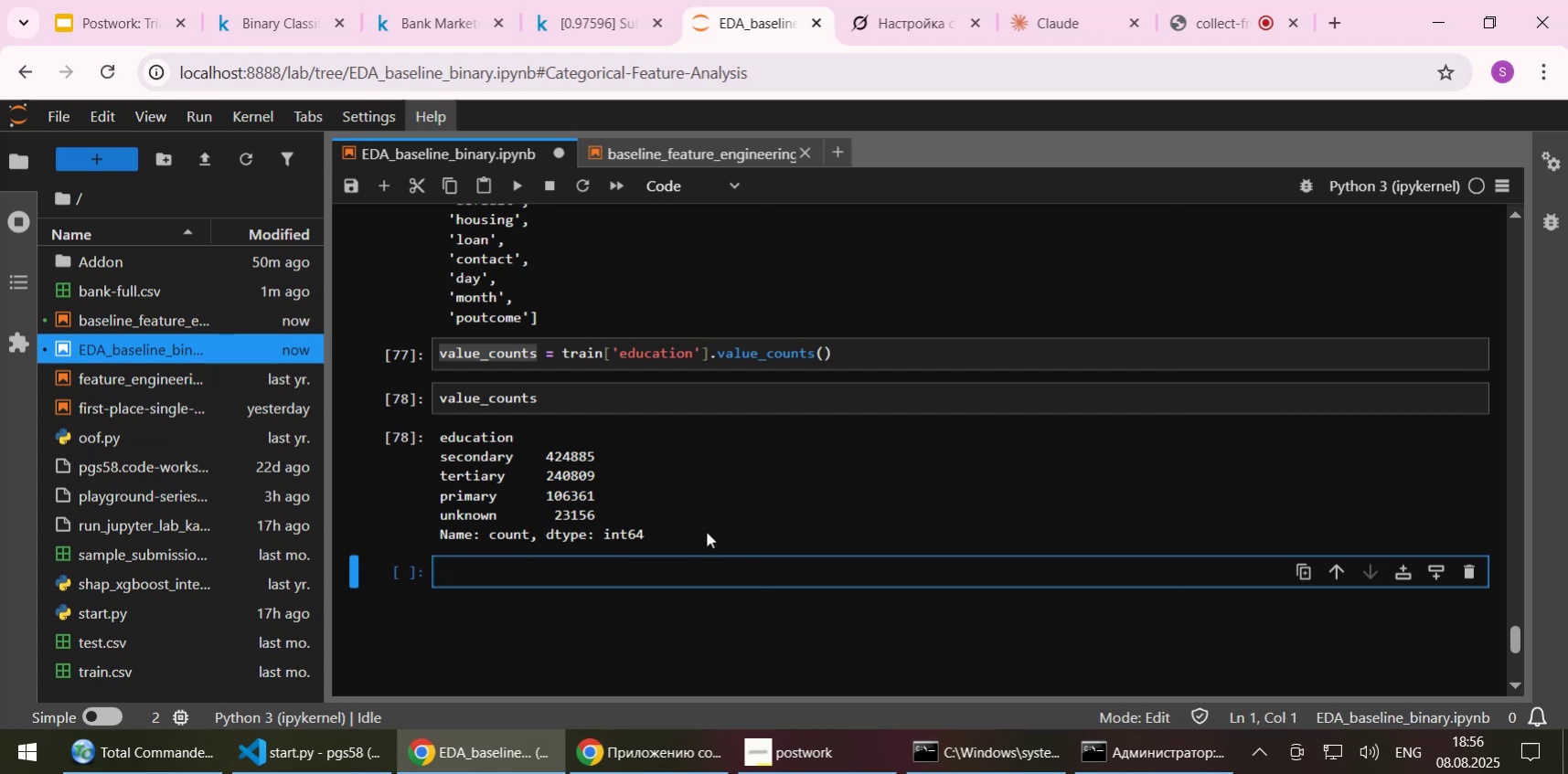 
scroll: coordinate [800, 487], scroll_direction: up, amount: 5.0
 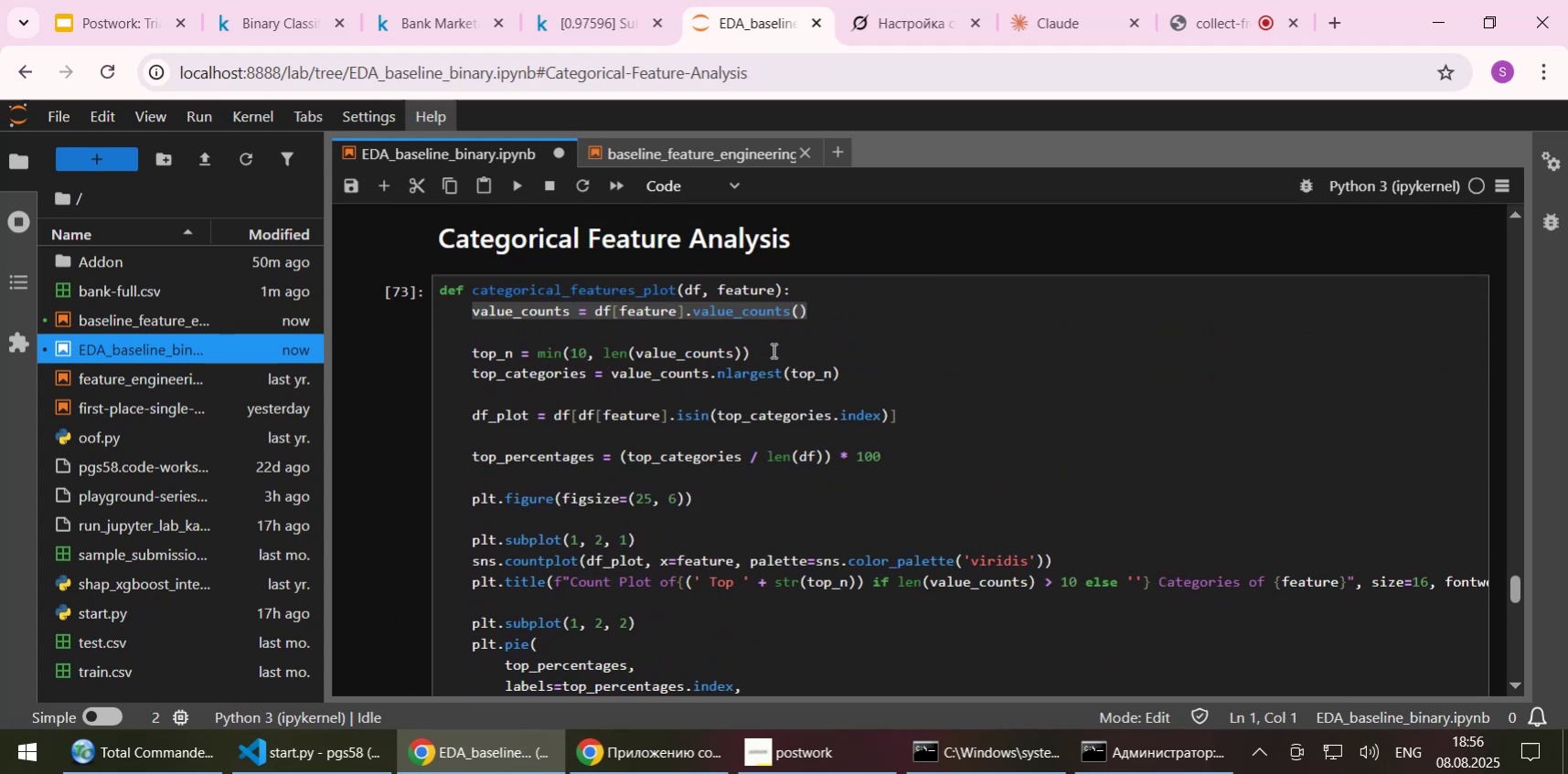 
left_click([771, 349])
 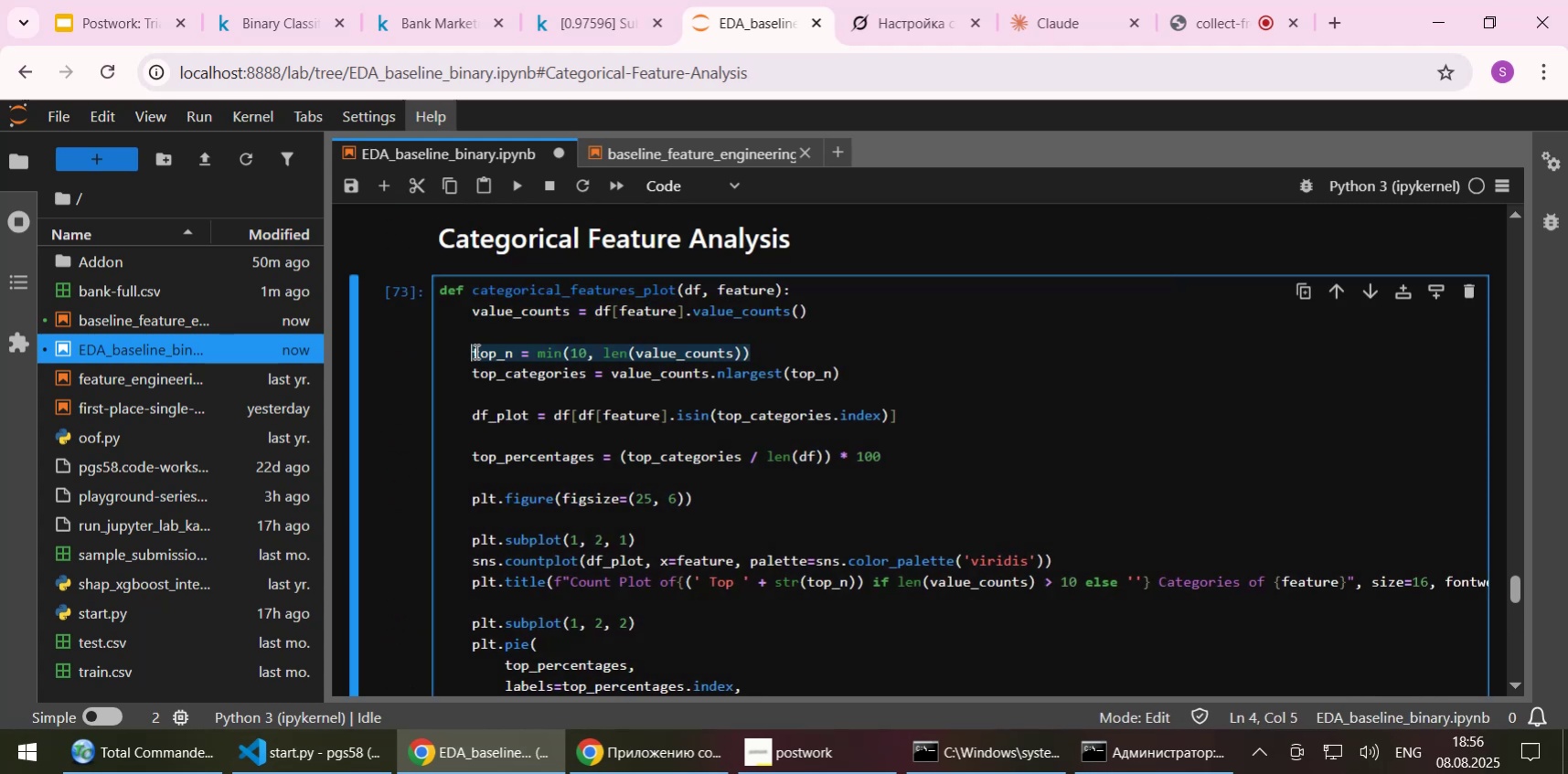 
key(Control+C)
 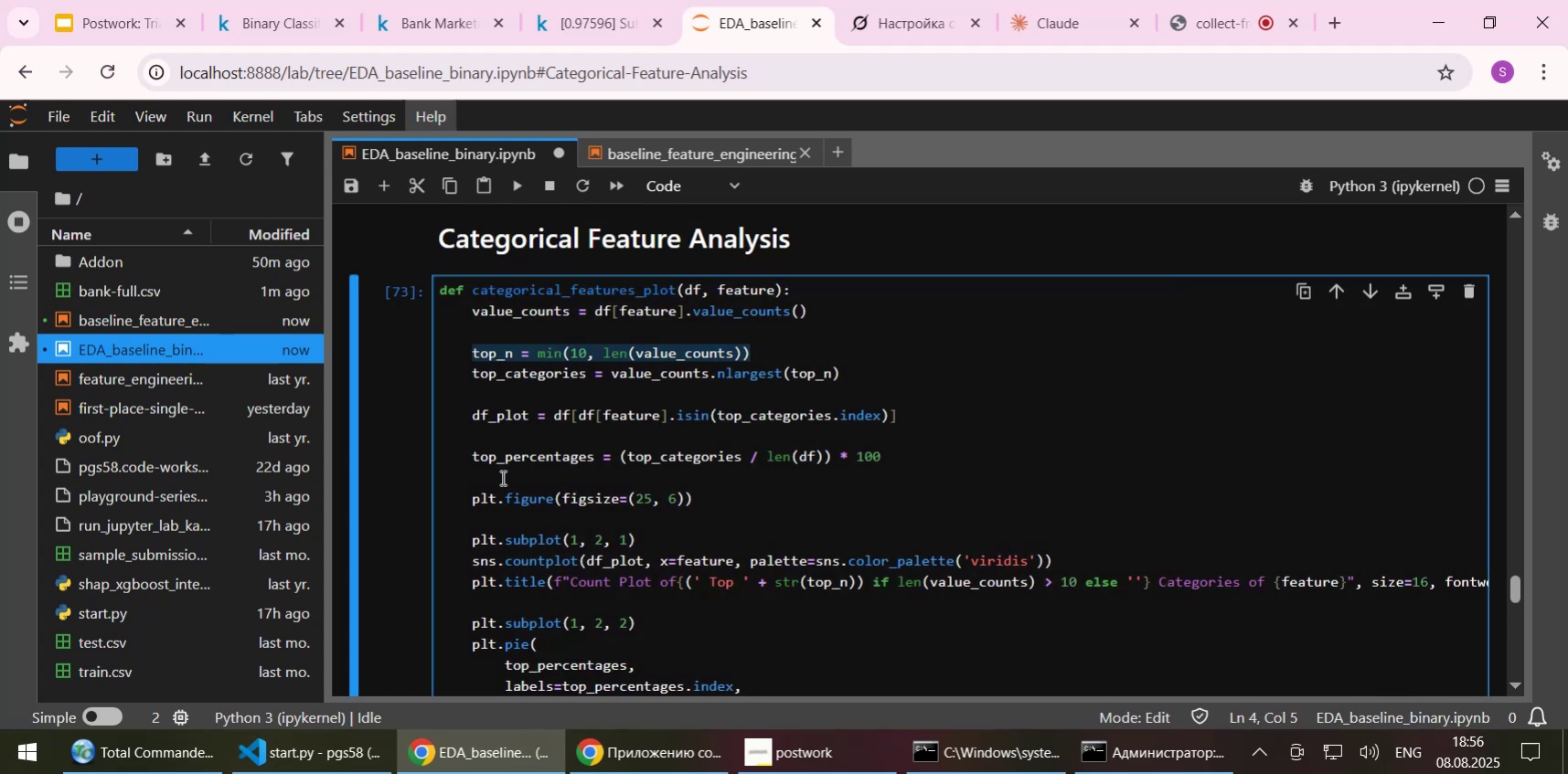 
scroll: coordinate [503, 482], scroll_direction: down, amount: 8.0
 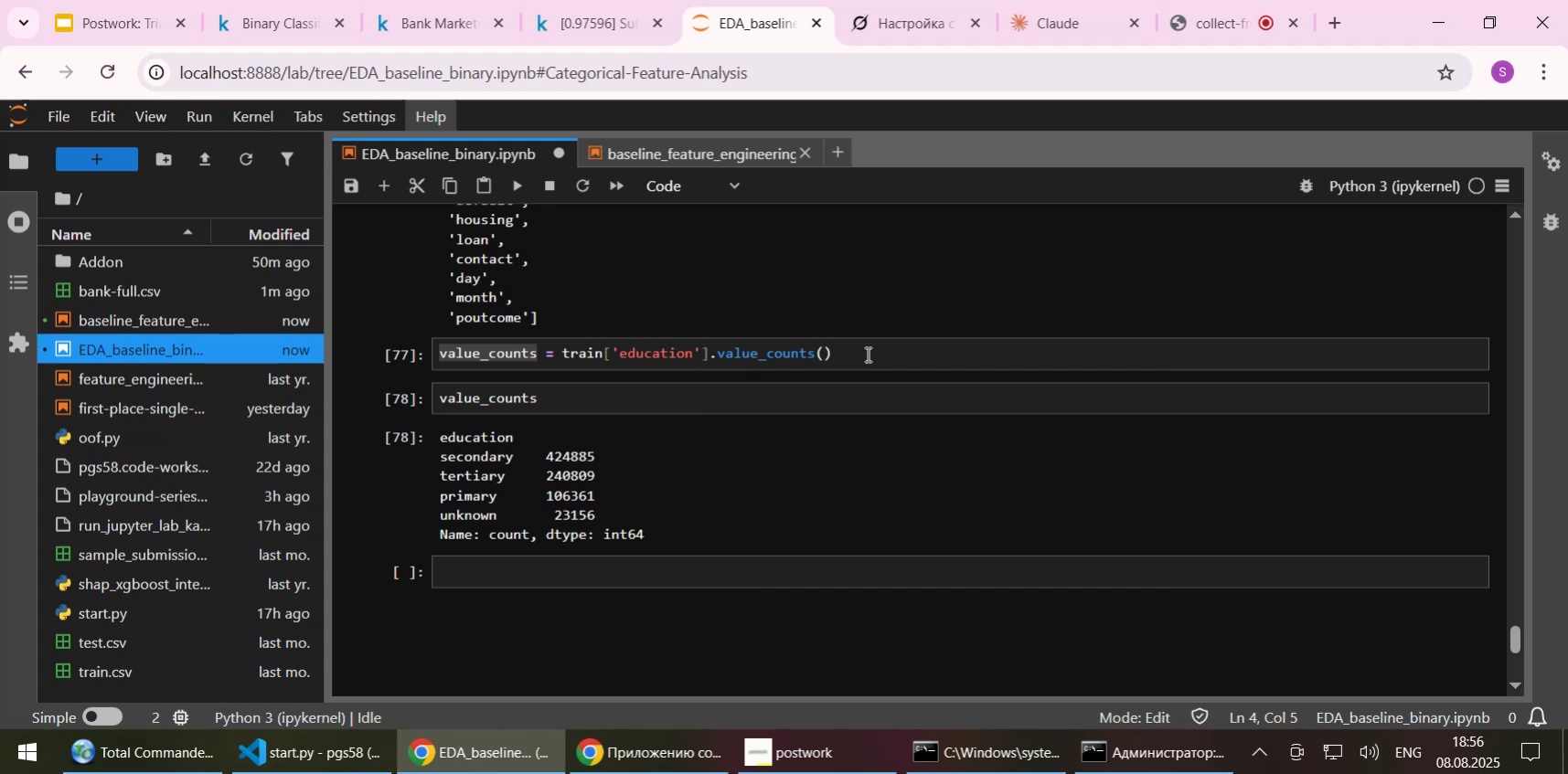 
key(NumpadEnter)
 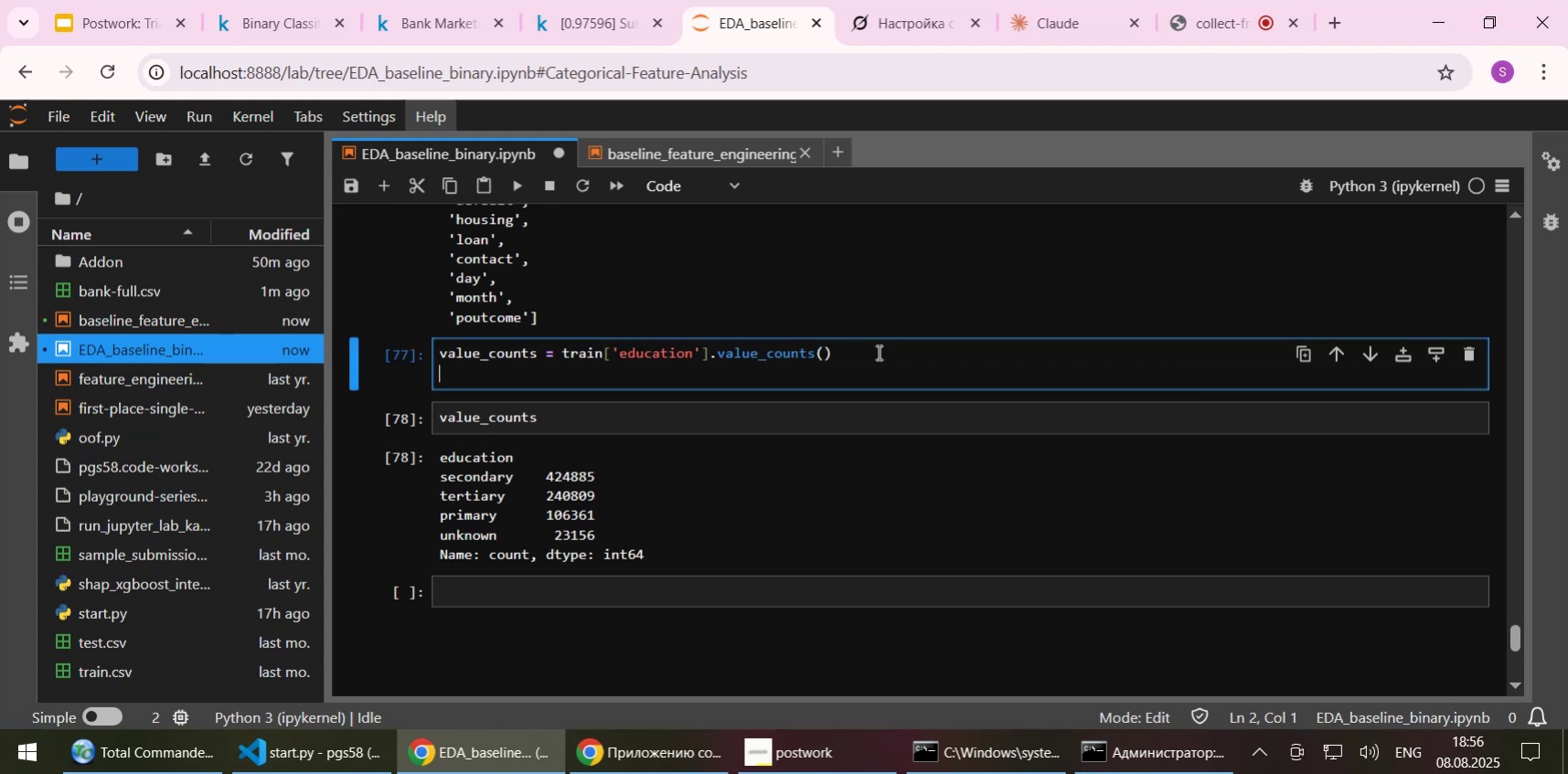 
key(Control+ControlLeft)
 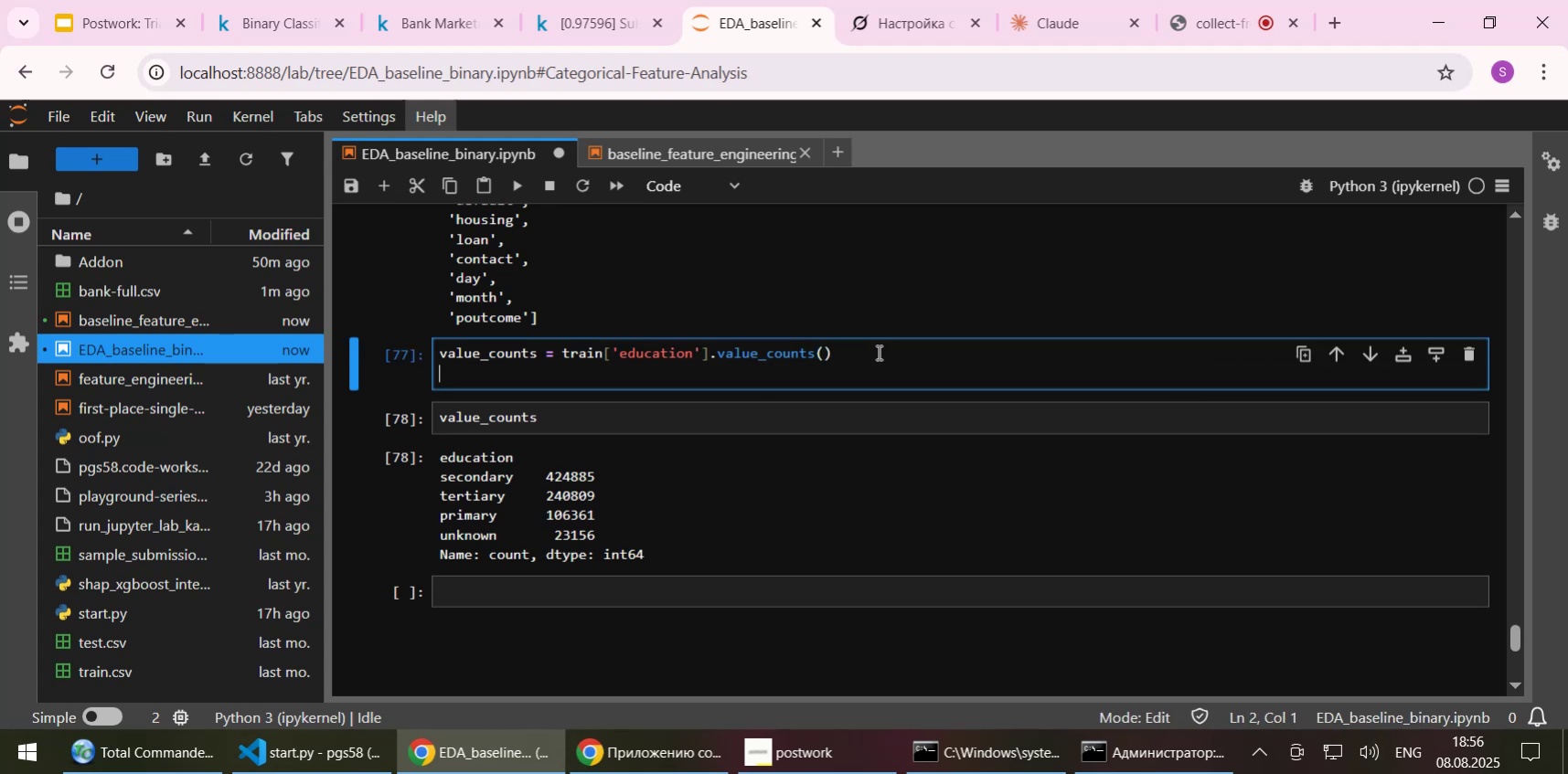 
key(Control+V)
 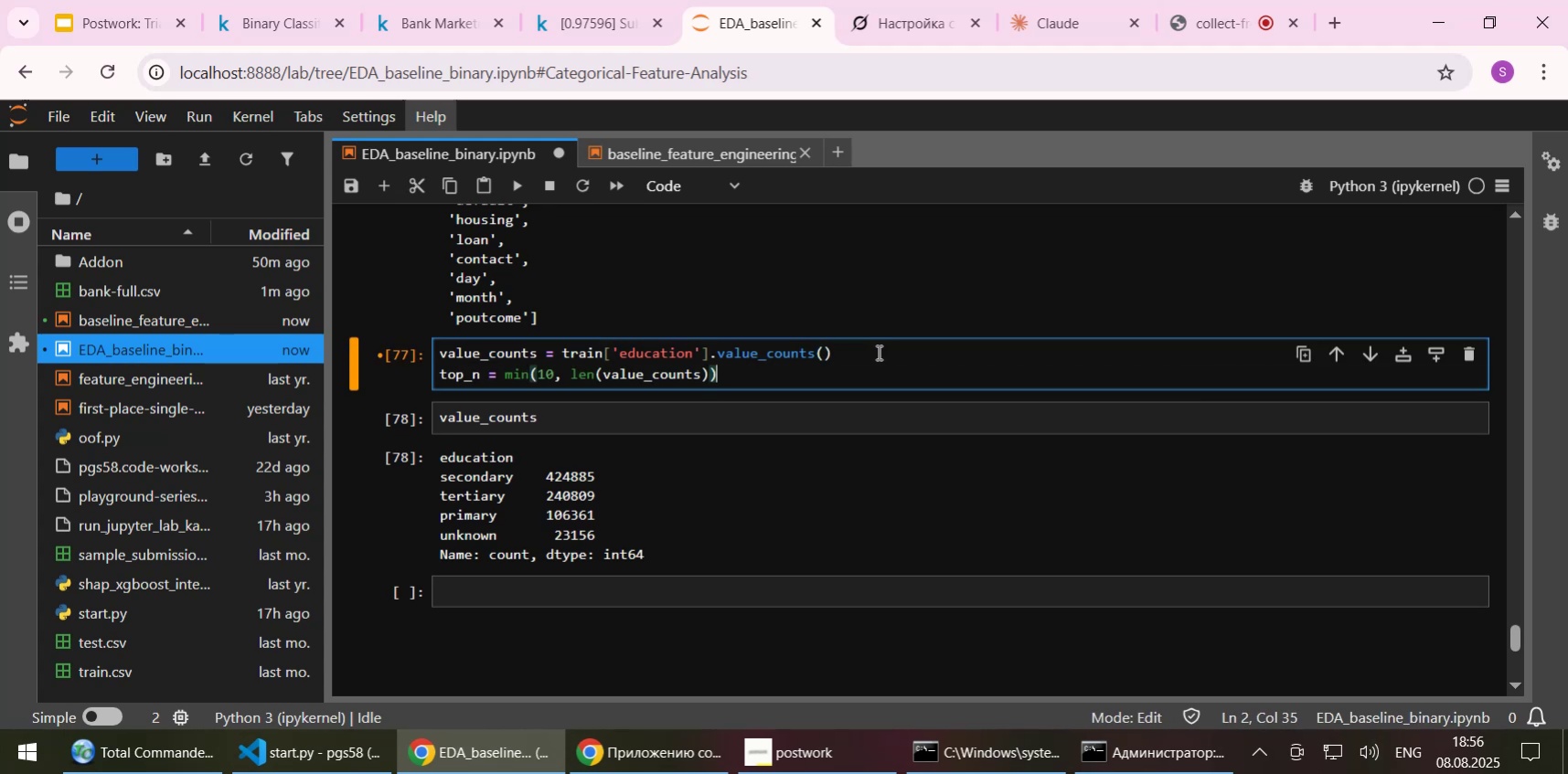 
key(Shift+Enter)
 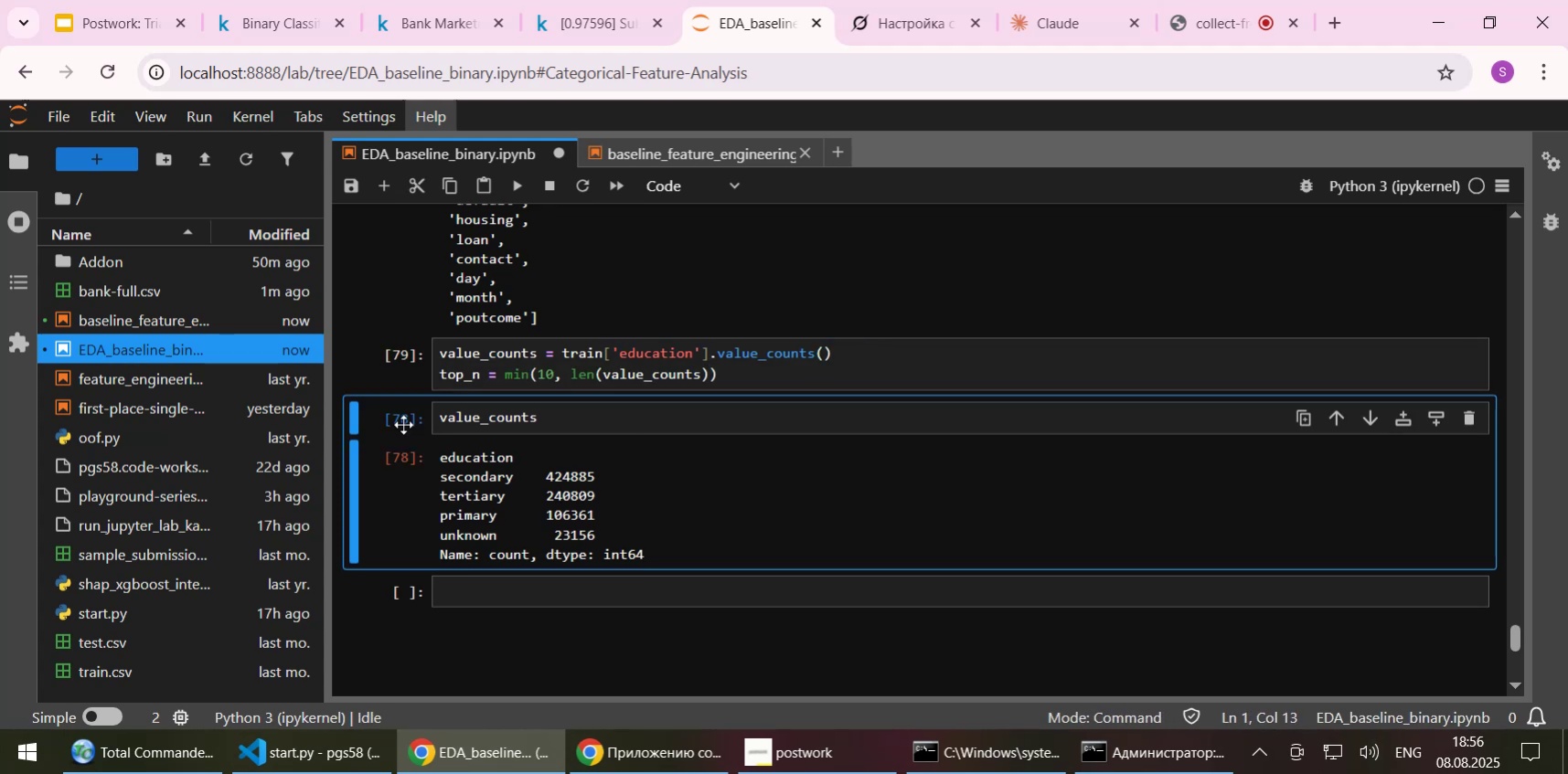 
left_click([477, 419])
 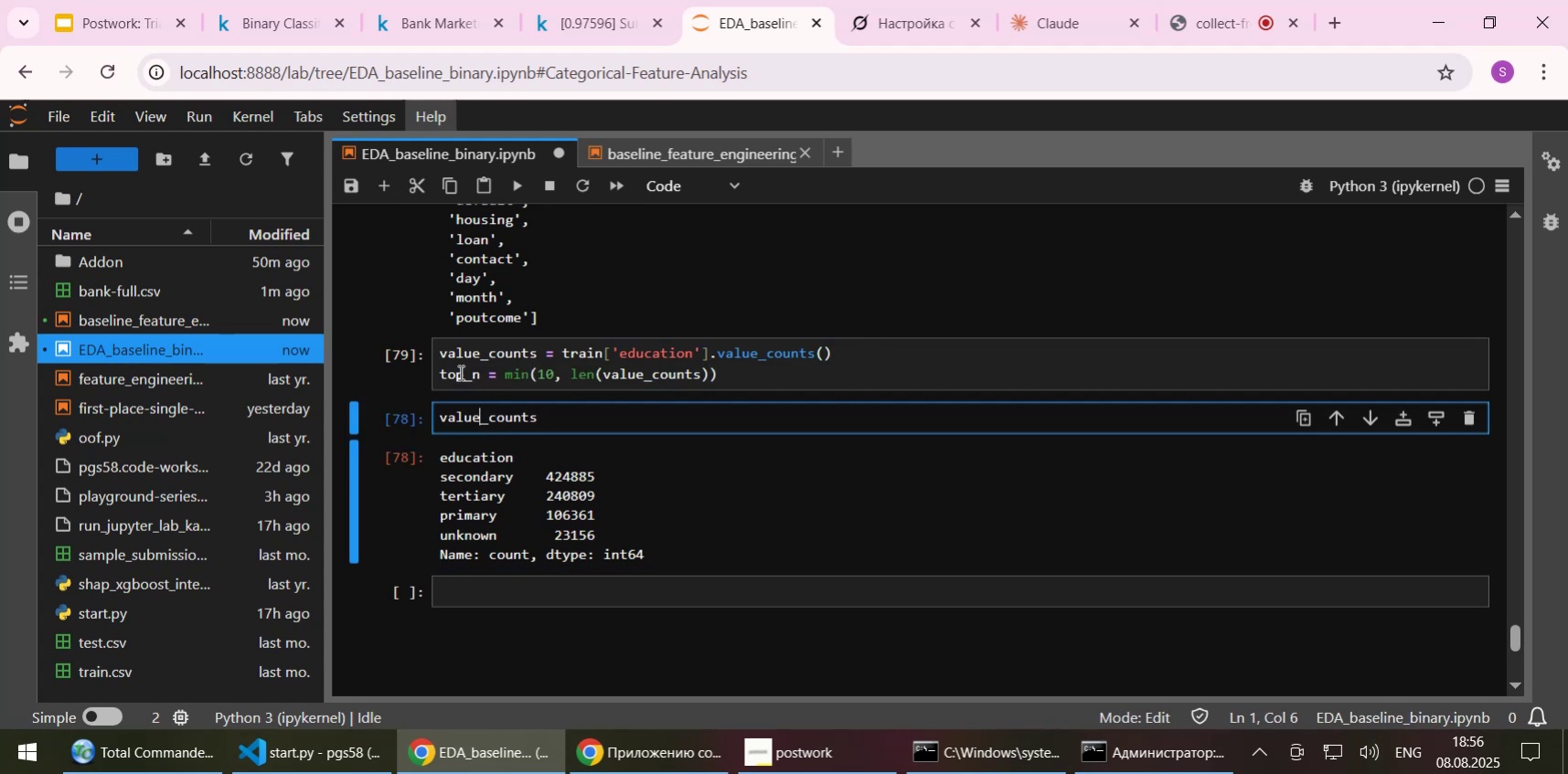 
double_click([459, 372])
 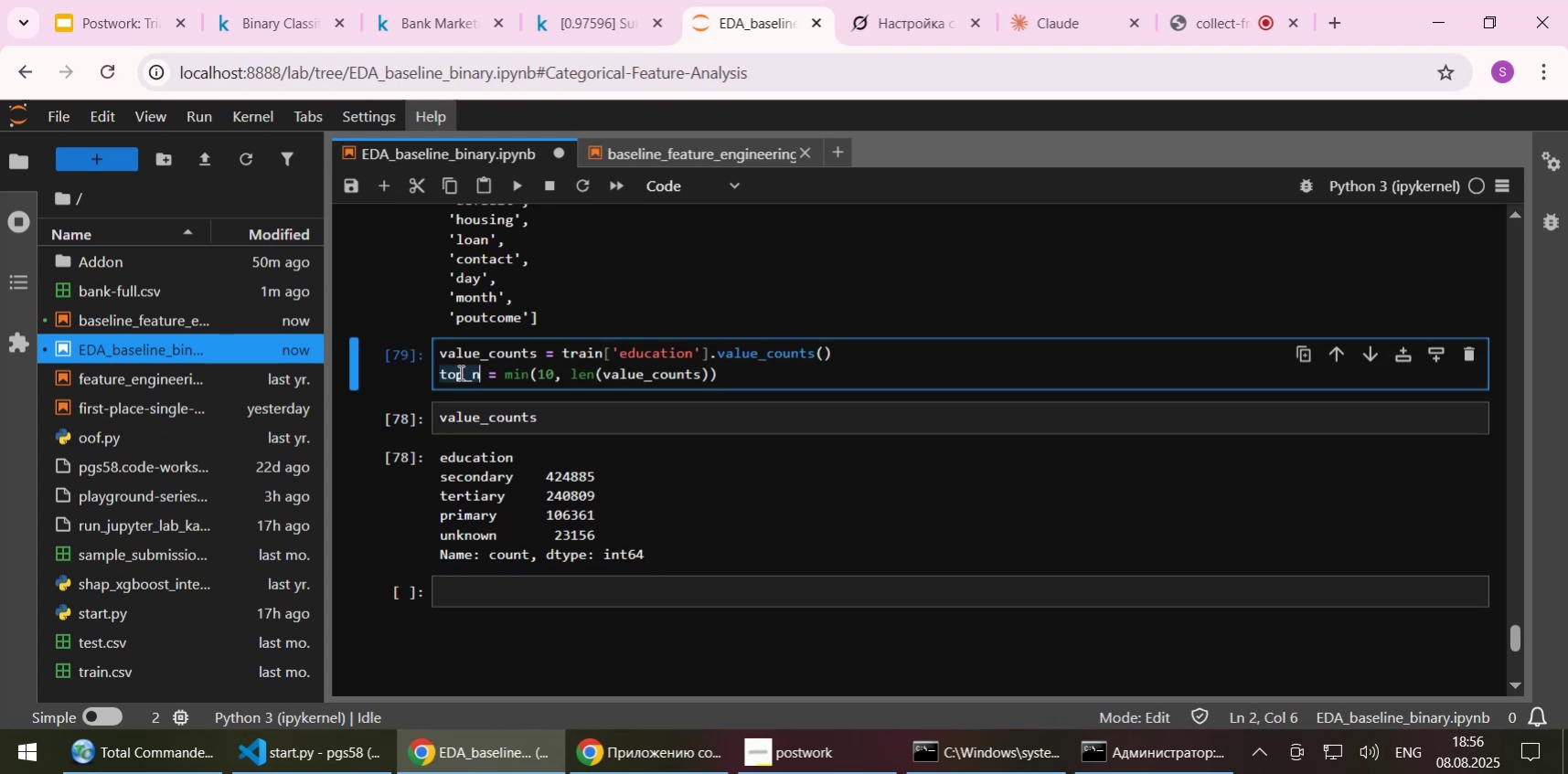 
key(Control+C)
 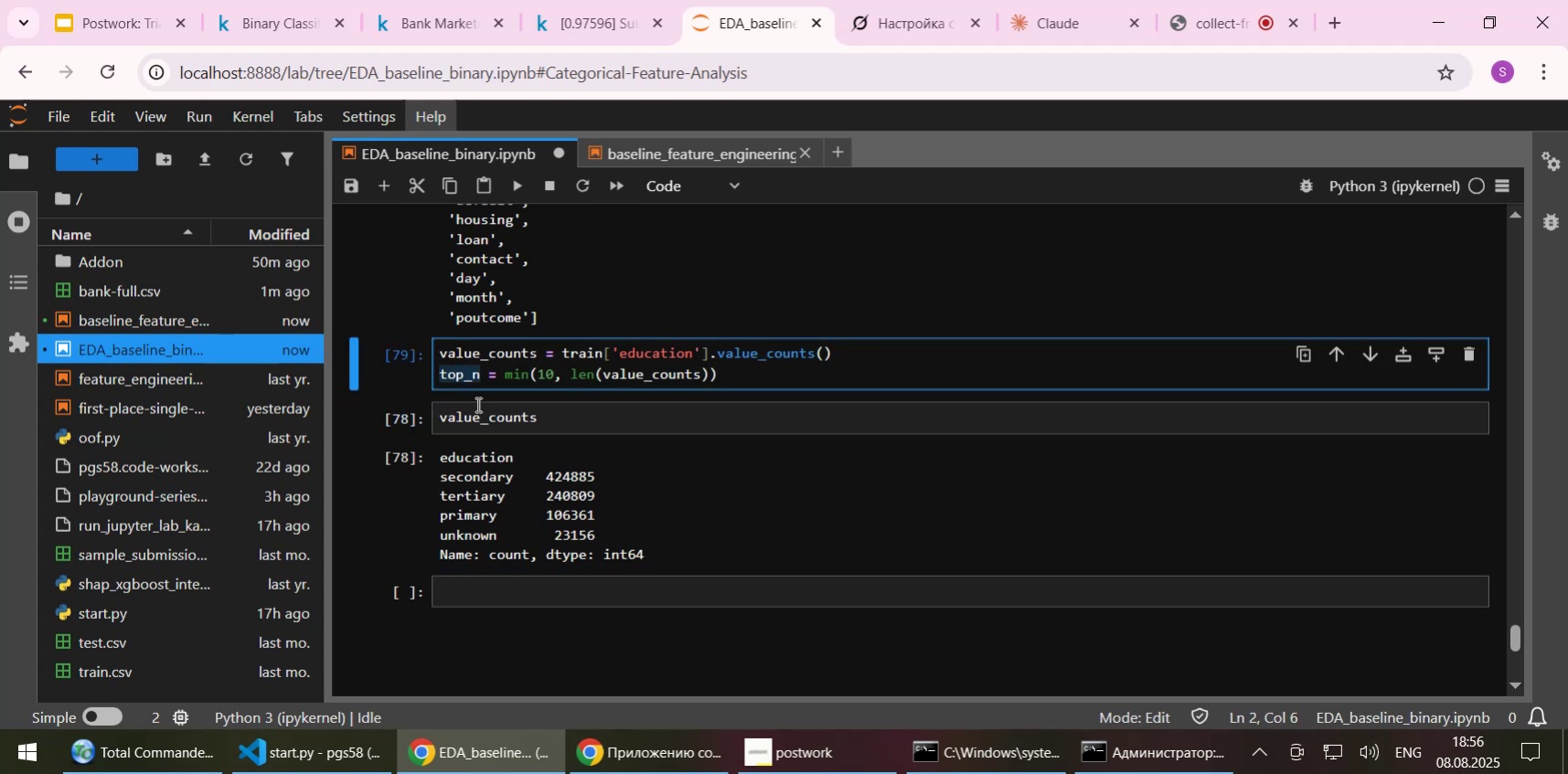 
double_click([476, 404])
 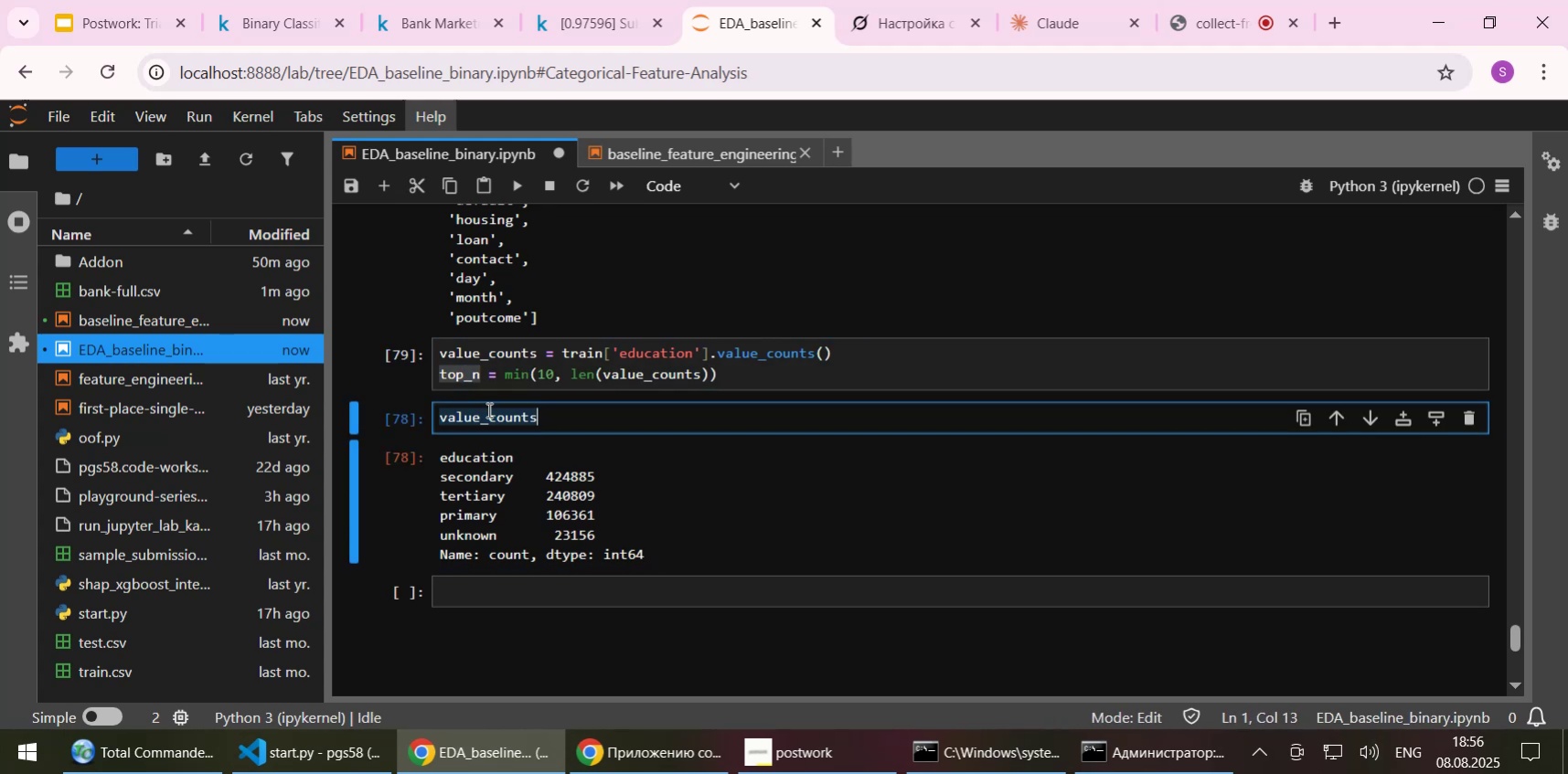 
key(Control+ControlLeft)
 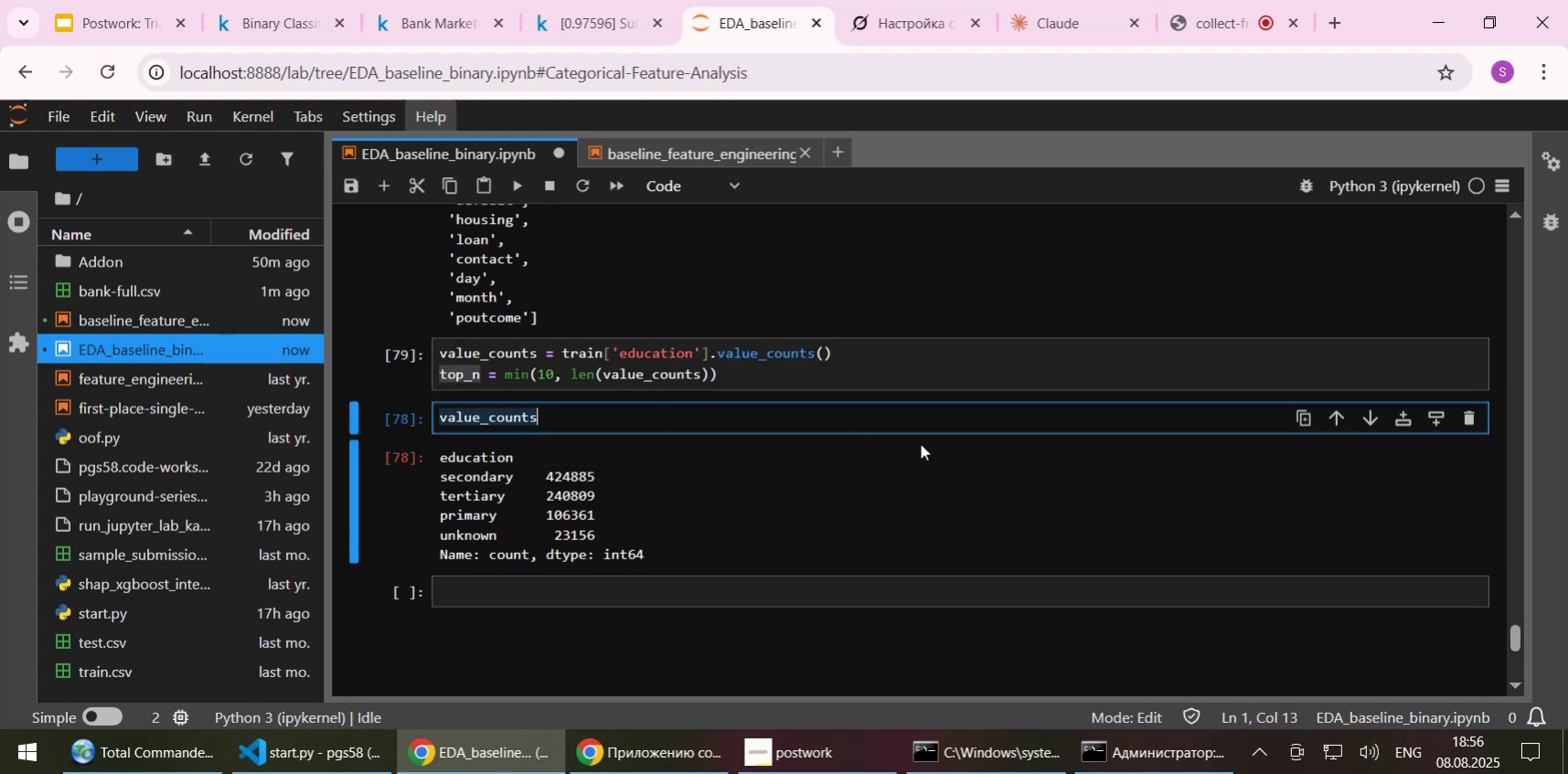 
key(Control+V)
 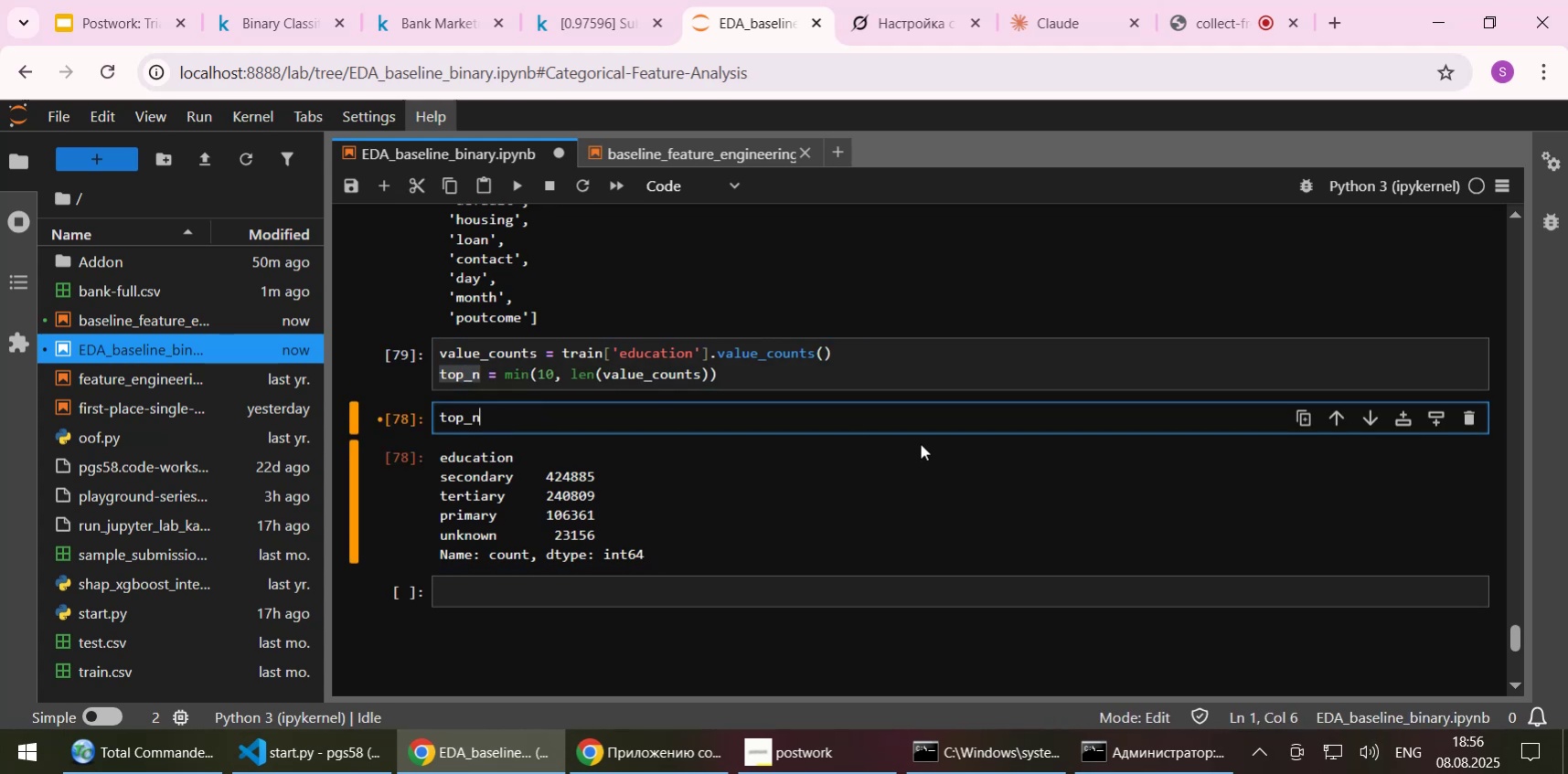 
key(Shift+Enter)
 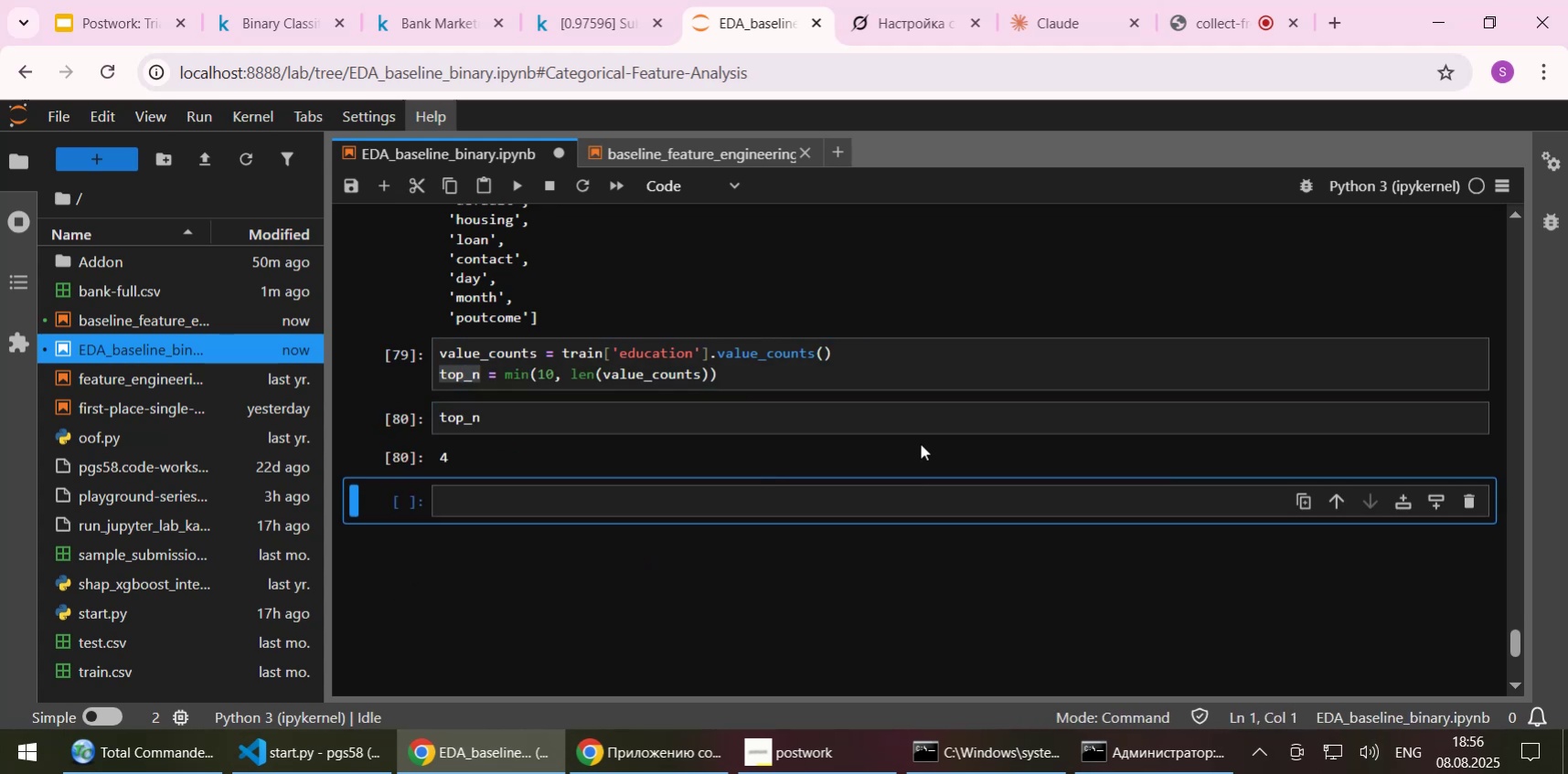 
scroll: coordinate [920, 443], scroll_direction: up, amount: 1.0
 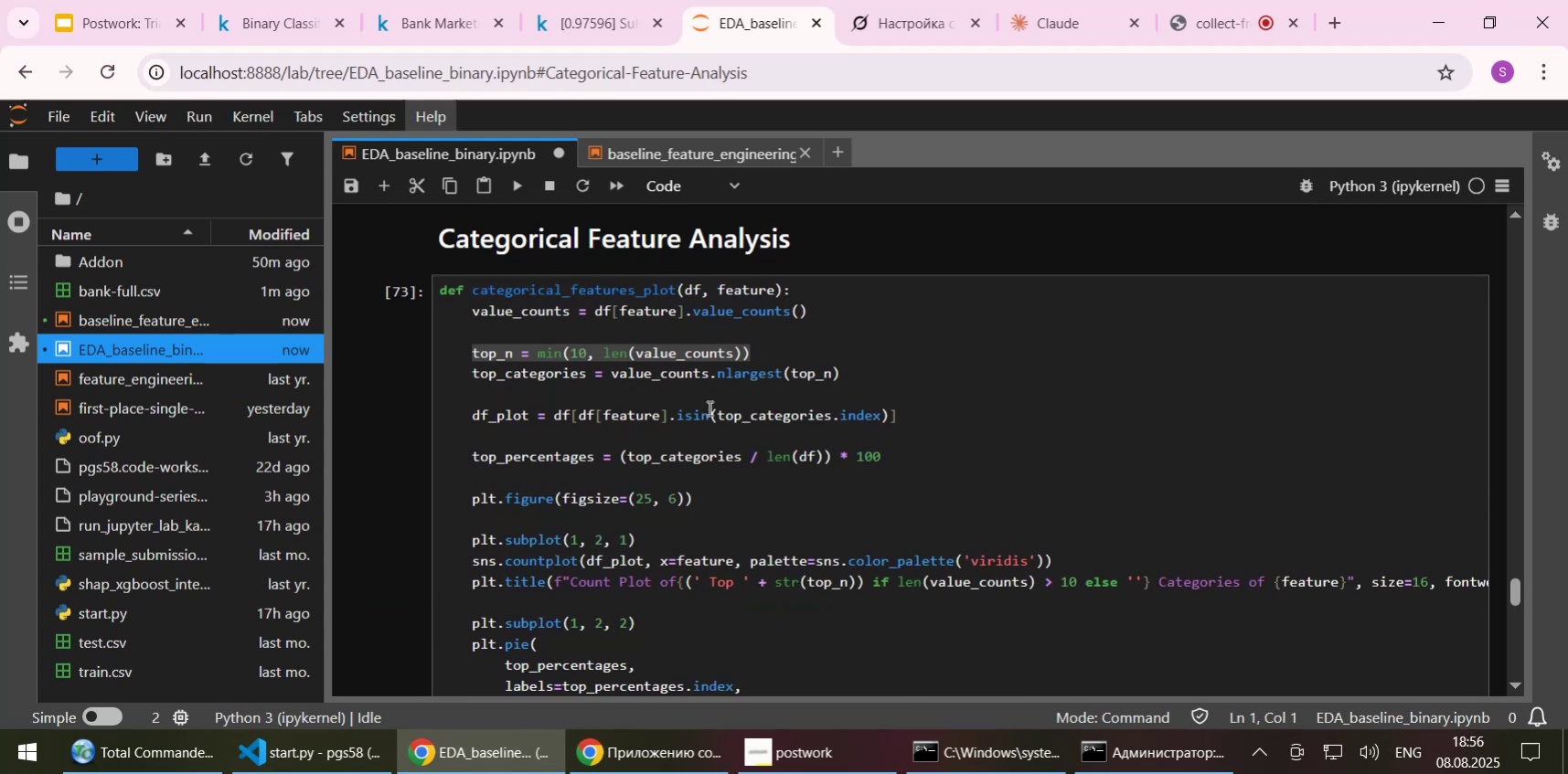 
left_click([597, 387])
 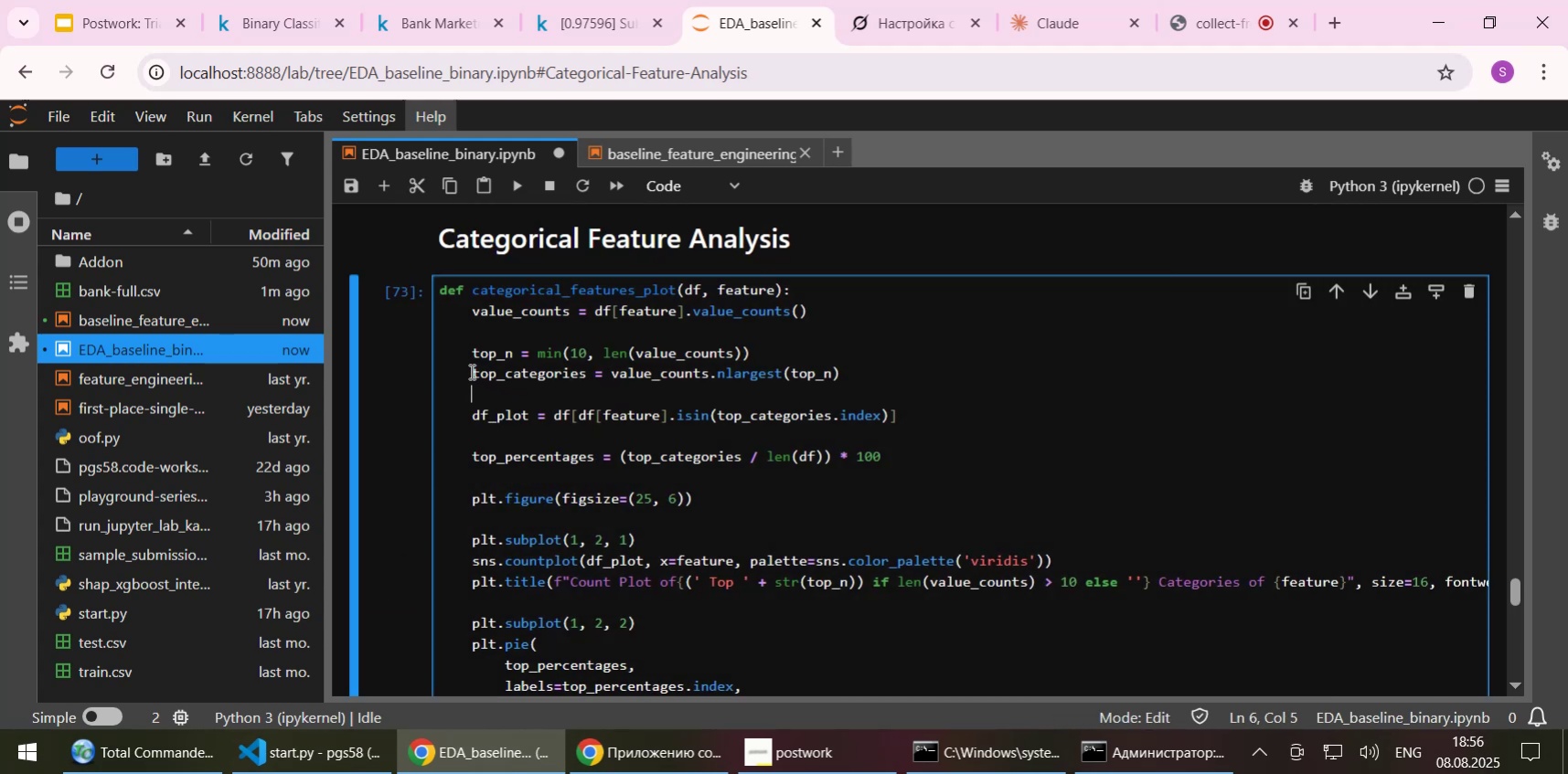 
wait(7.08)
 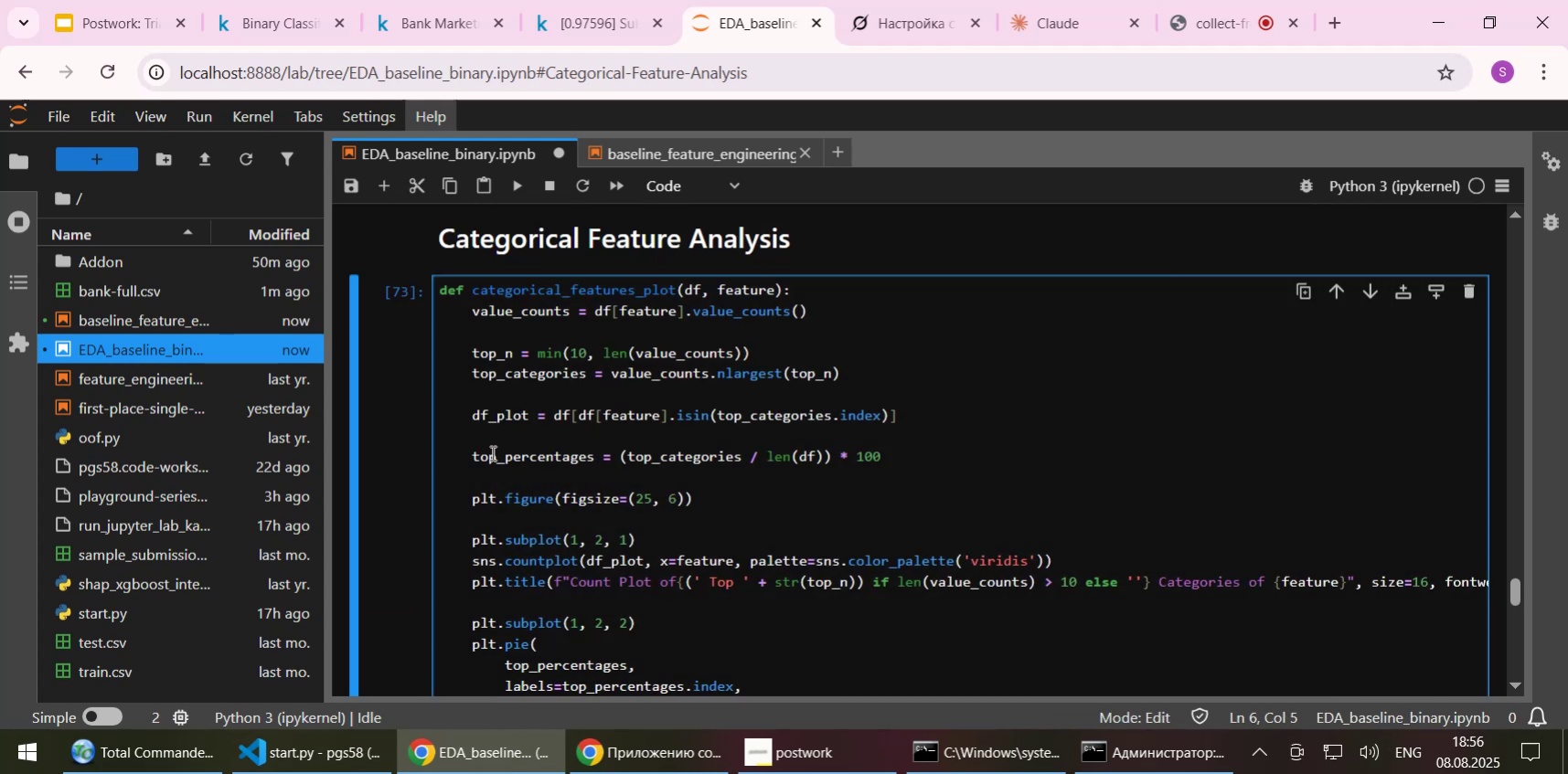 
key(Control+C)
 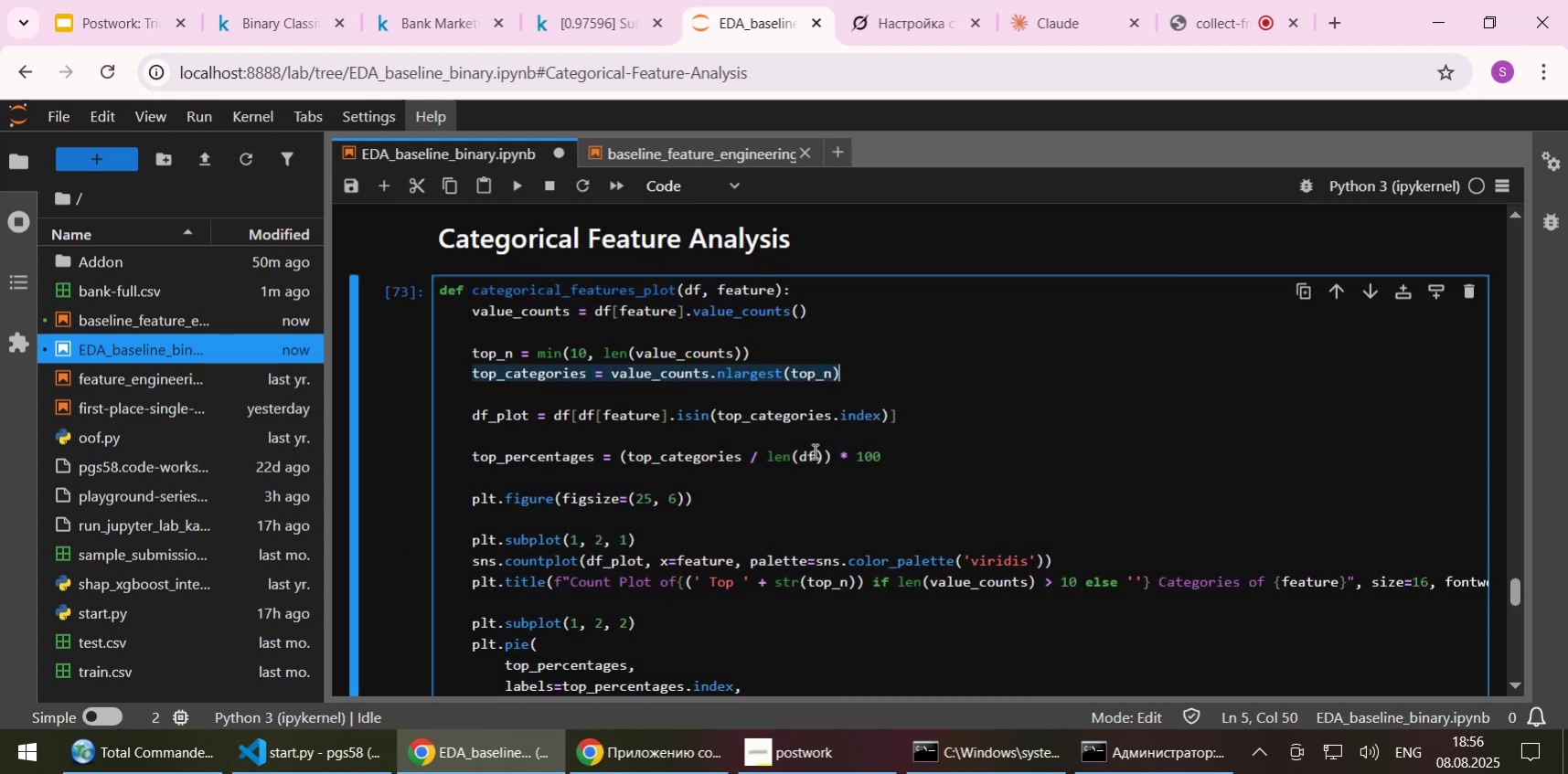 
scroll: coordinate [811, 454], scroll_direction: down, amount: 6.0
 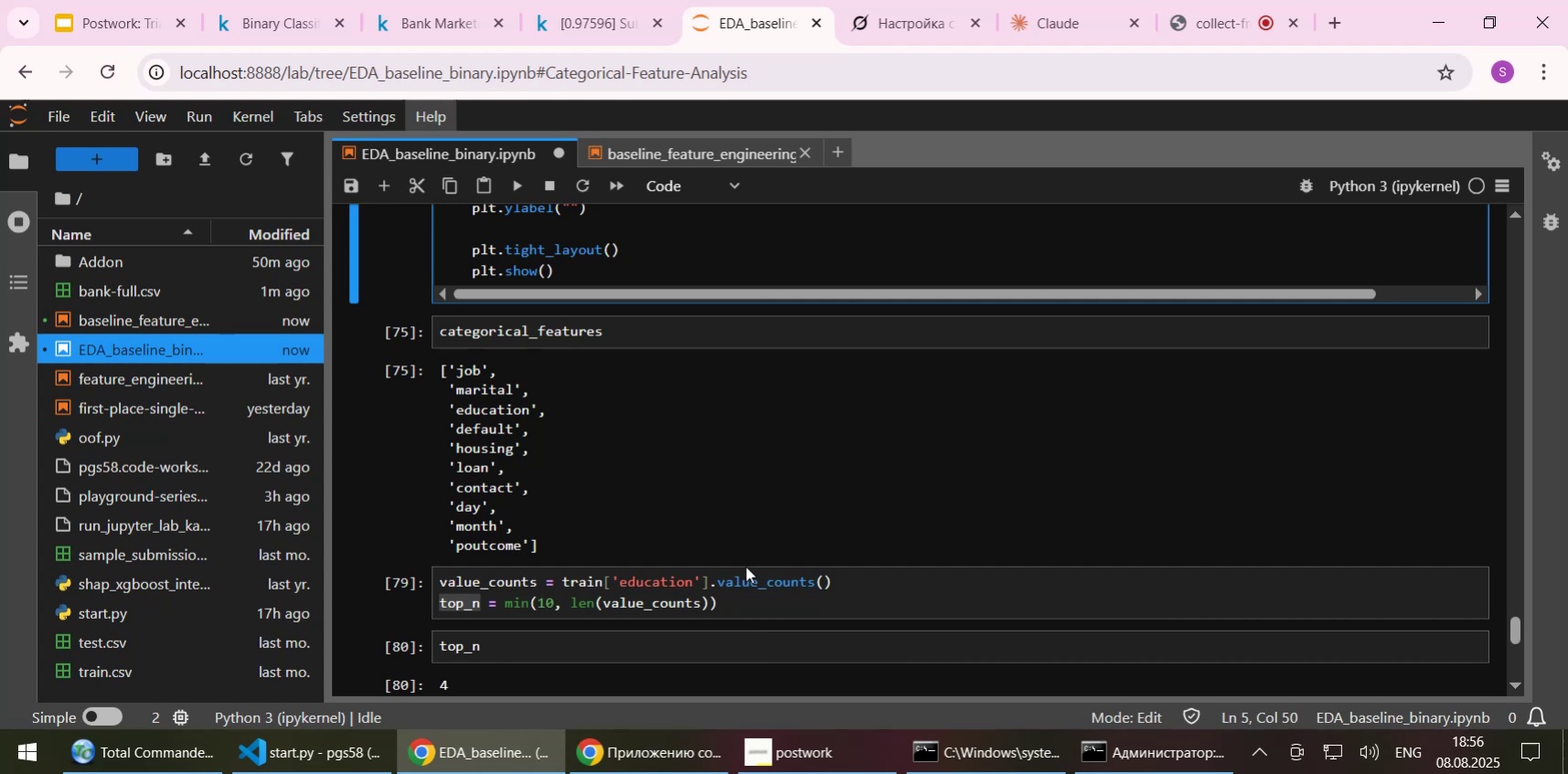 
left_click([748, 601])
 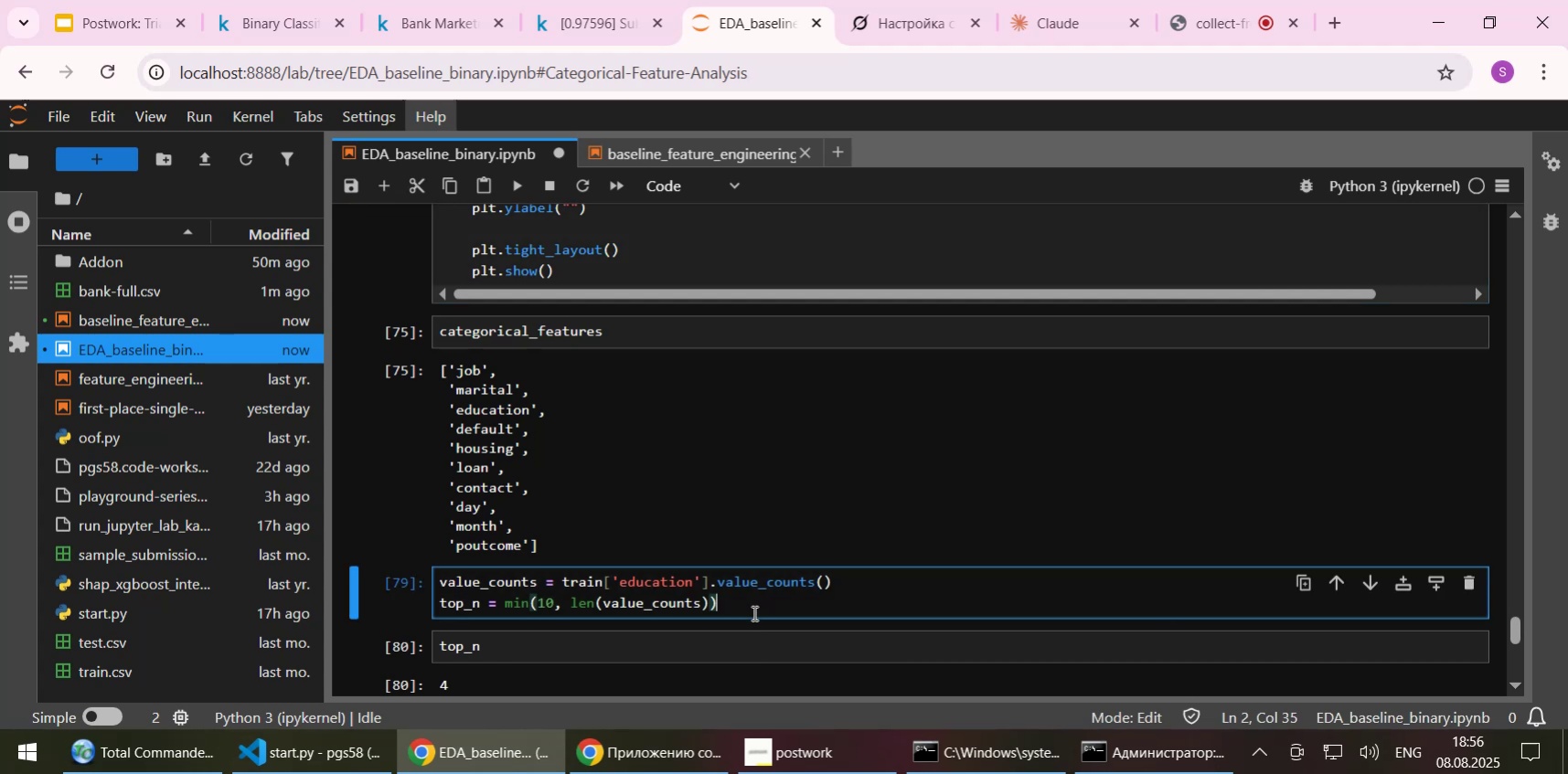 
key(NumpadEnter)
 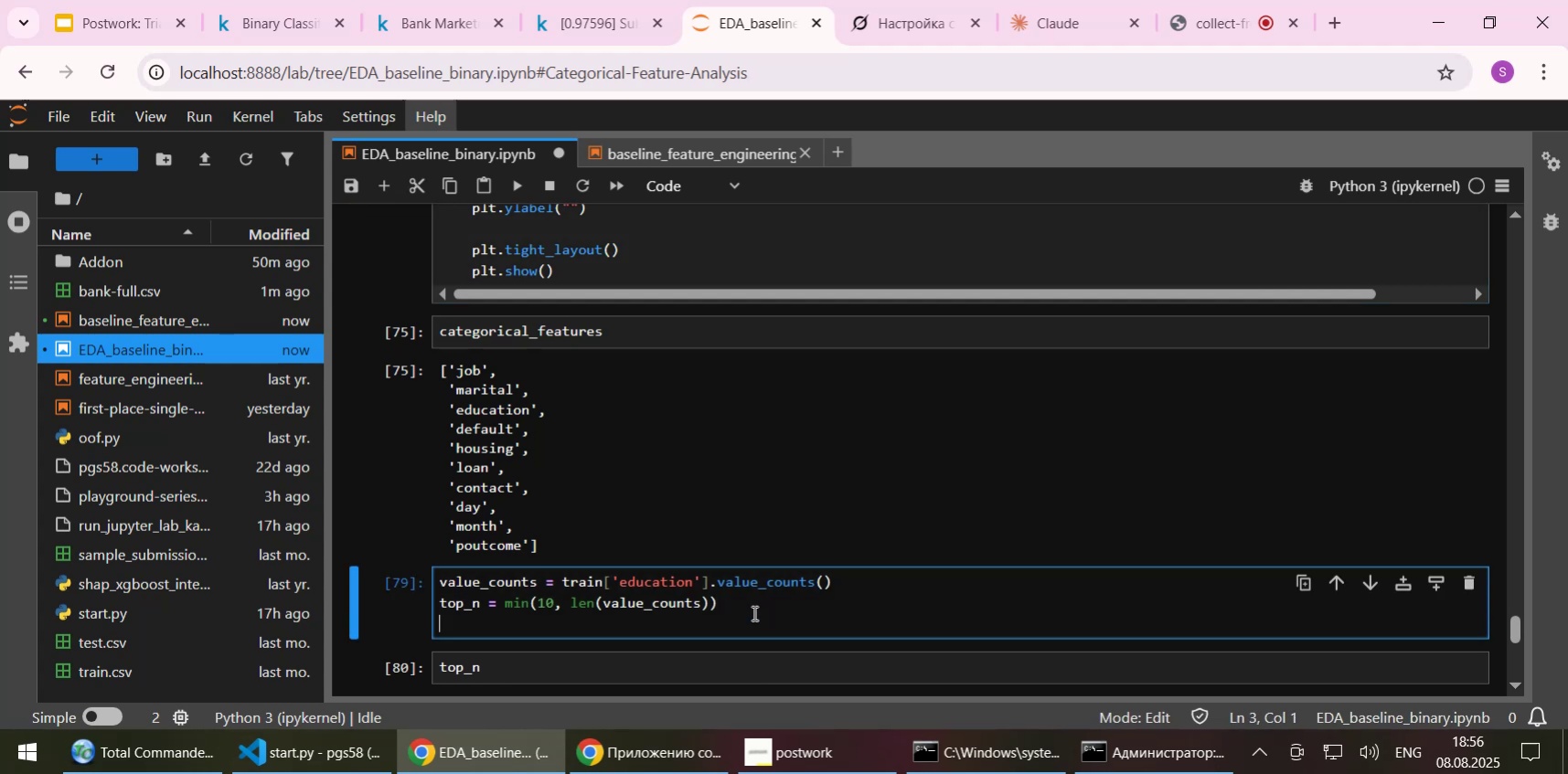 
key(Control+ControlLeft)
 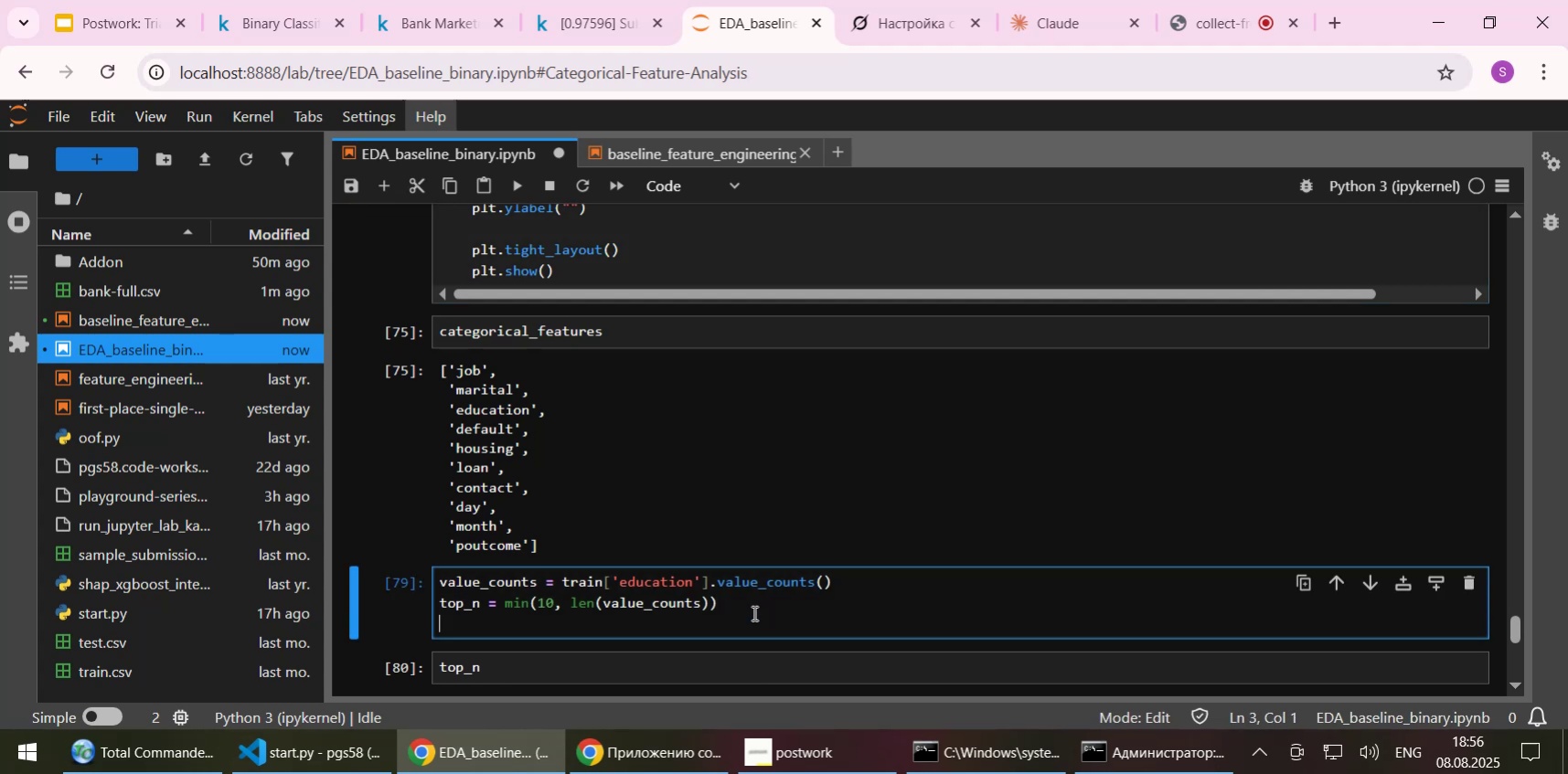 
key(Control+V)
 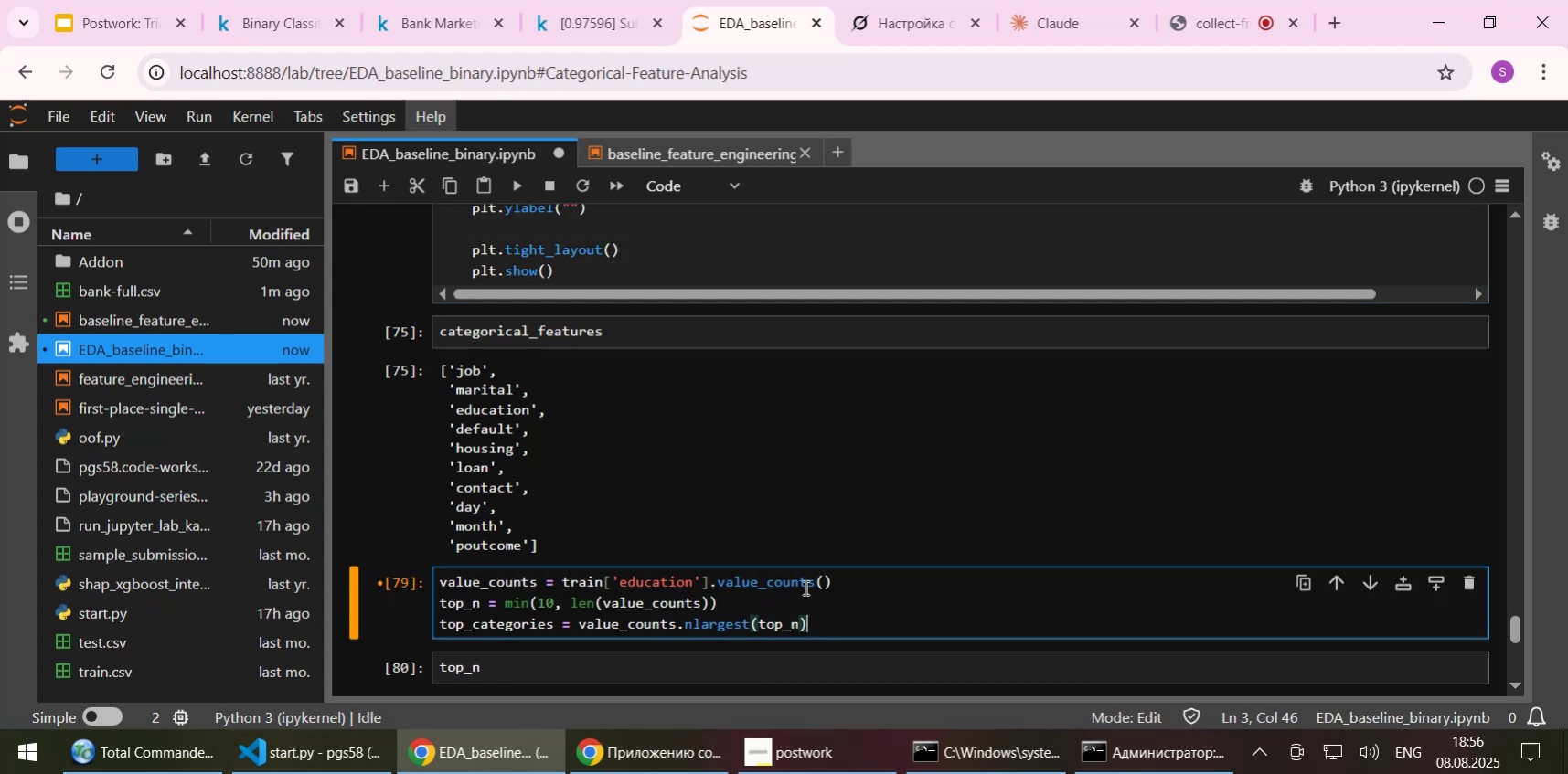 
scroll: coordinate [805, 586], scroll_direction: down, amount: 2.0
 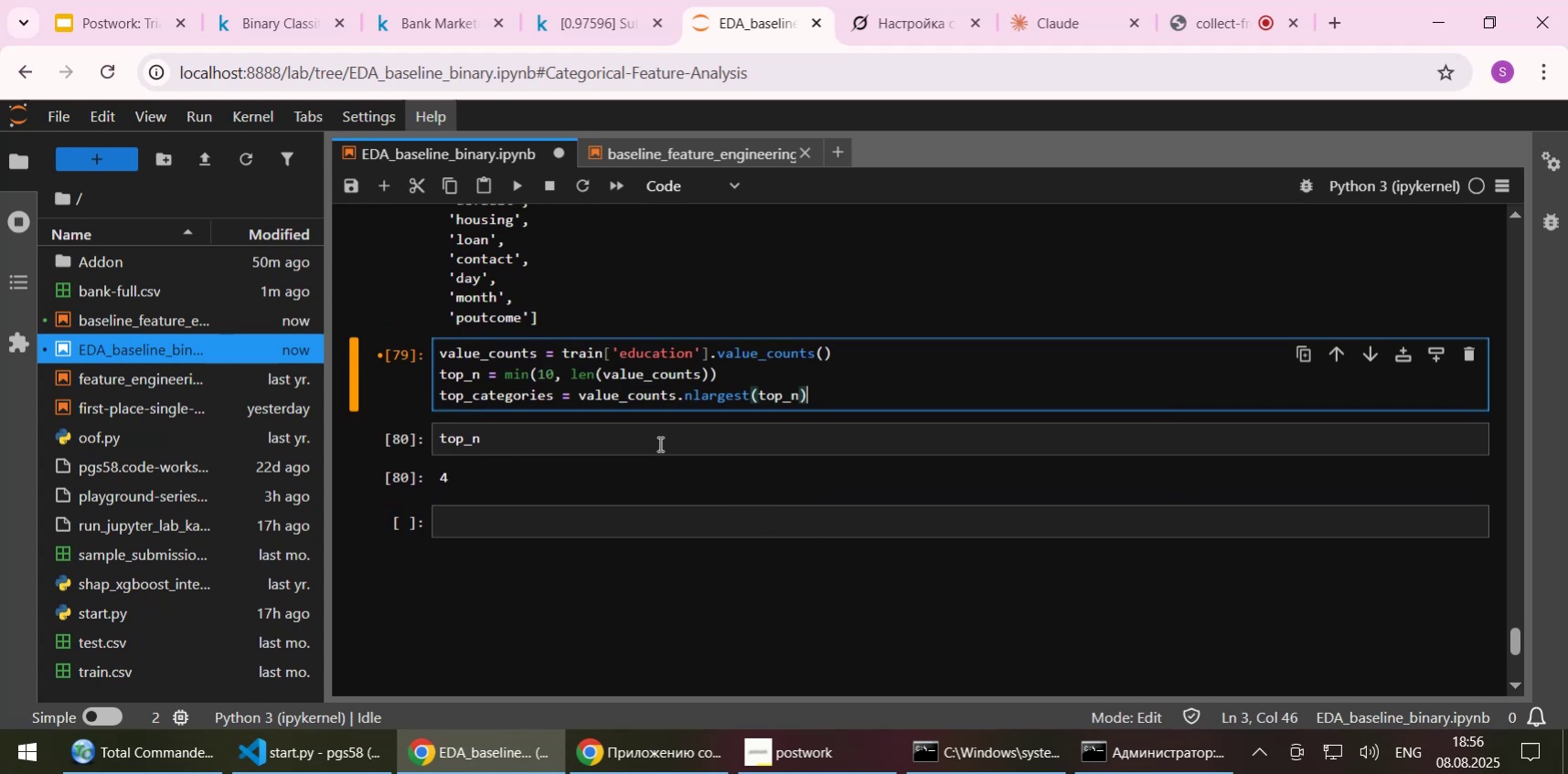 
left_click([623, 443])
 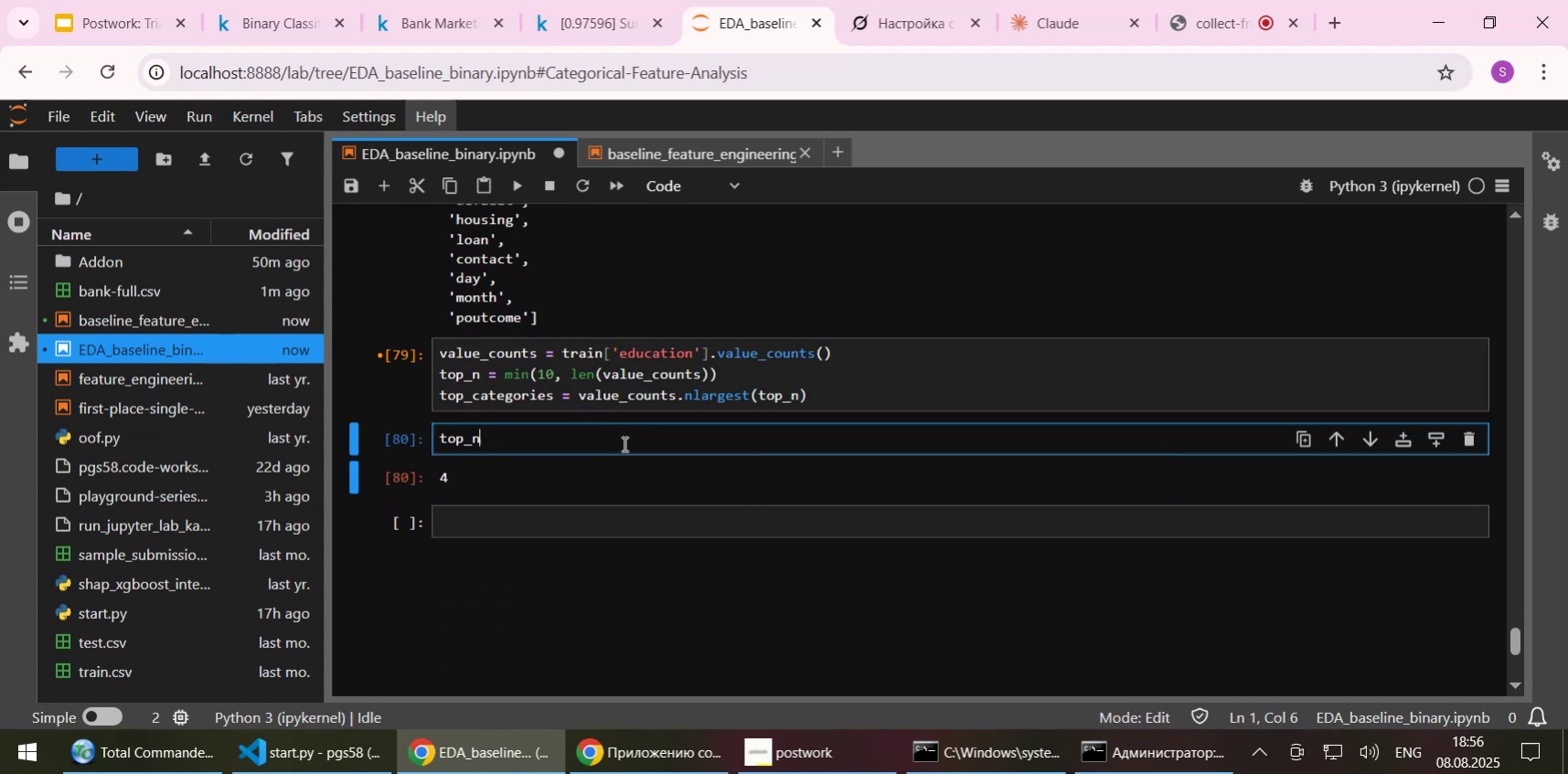 
left_click([646, 378])
 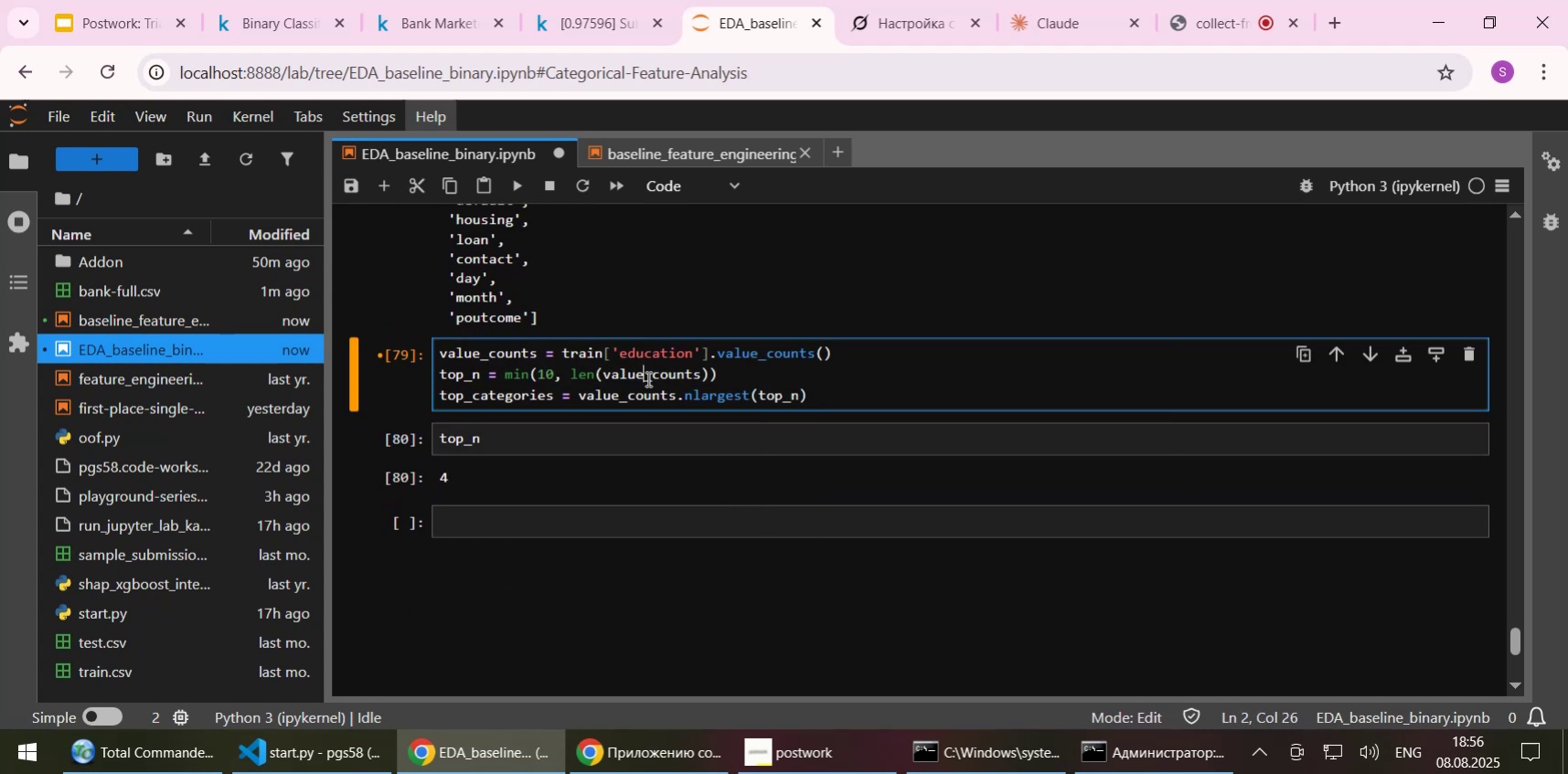 
key(Shift+Enter)
 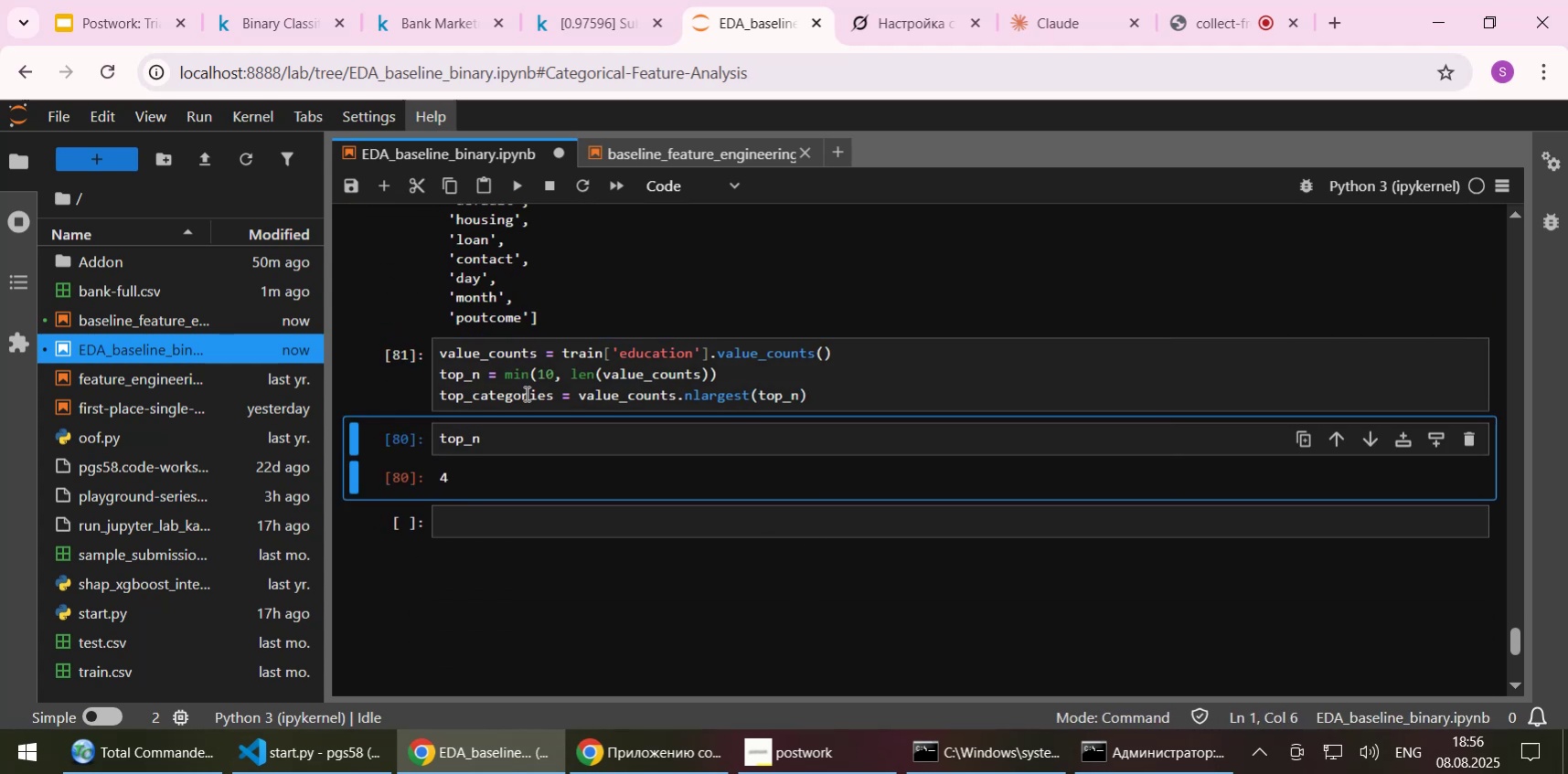 
double_click([522, 391])
 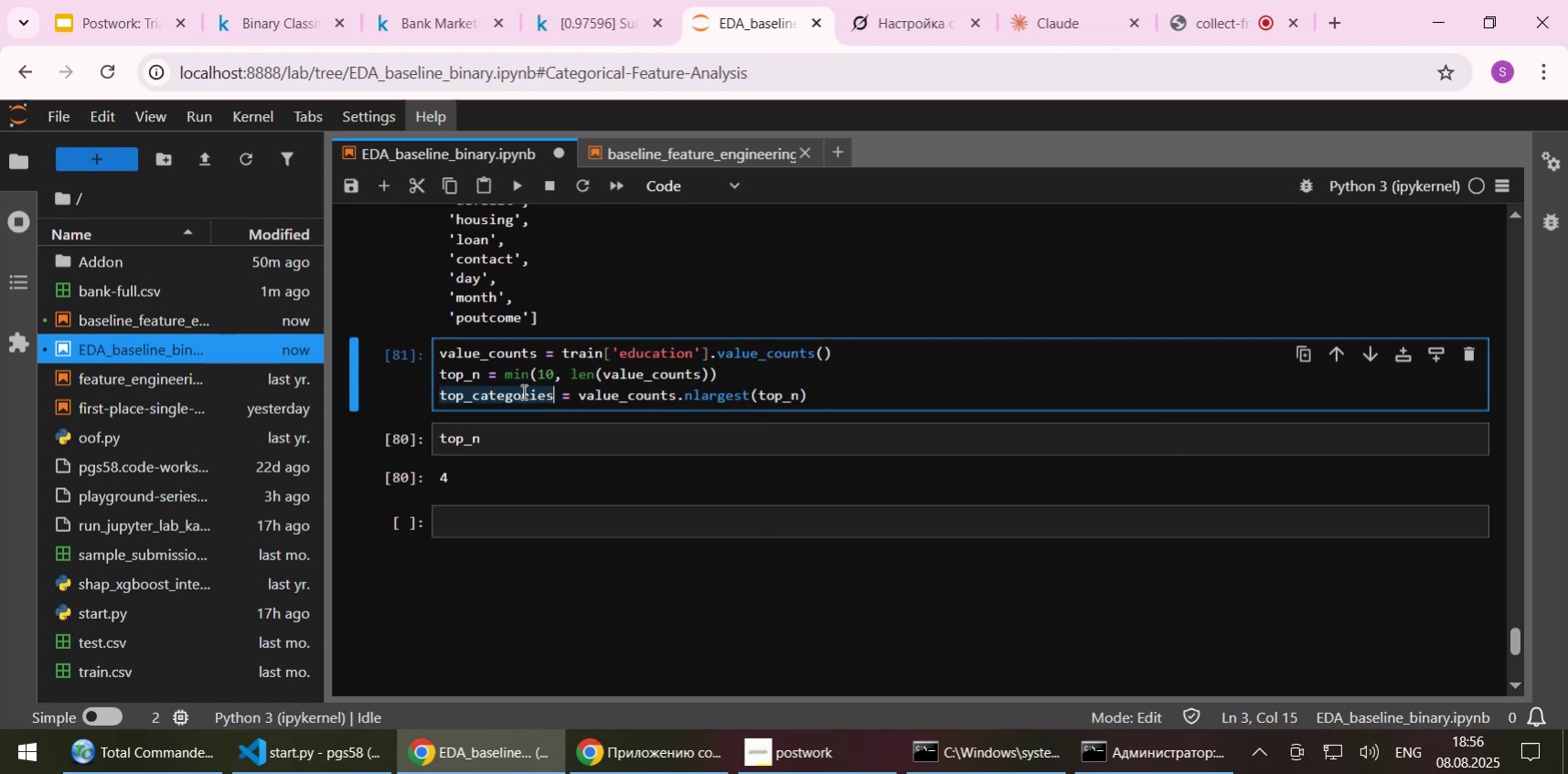 
key(Control+C)
 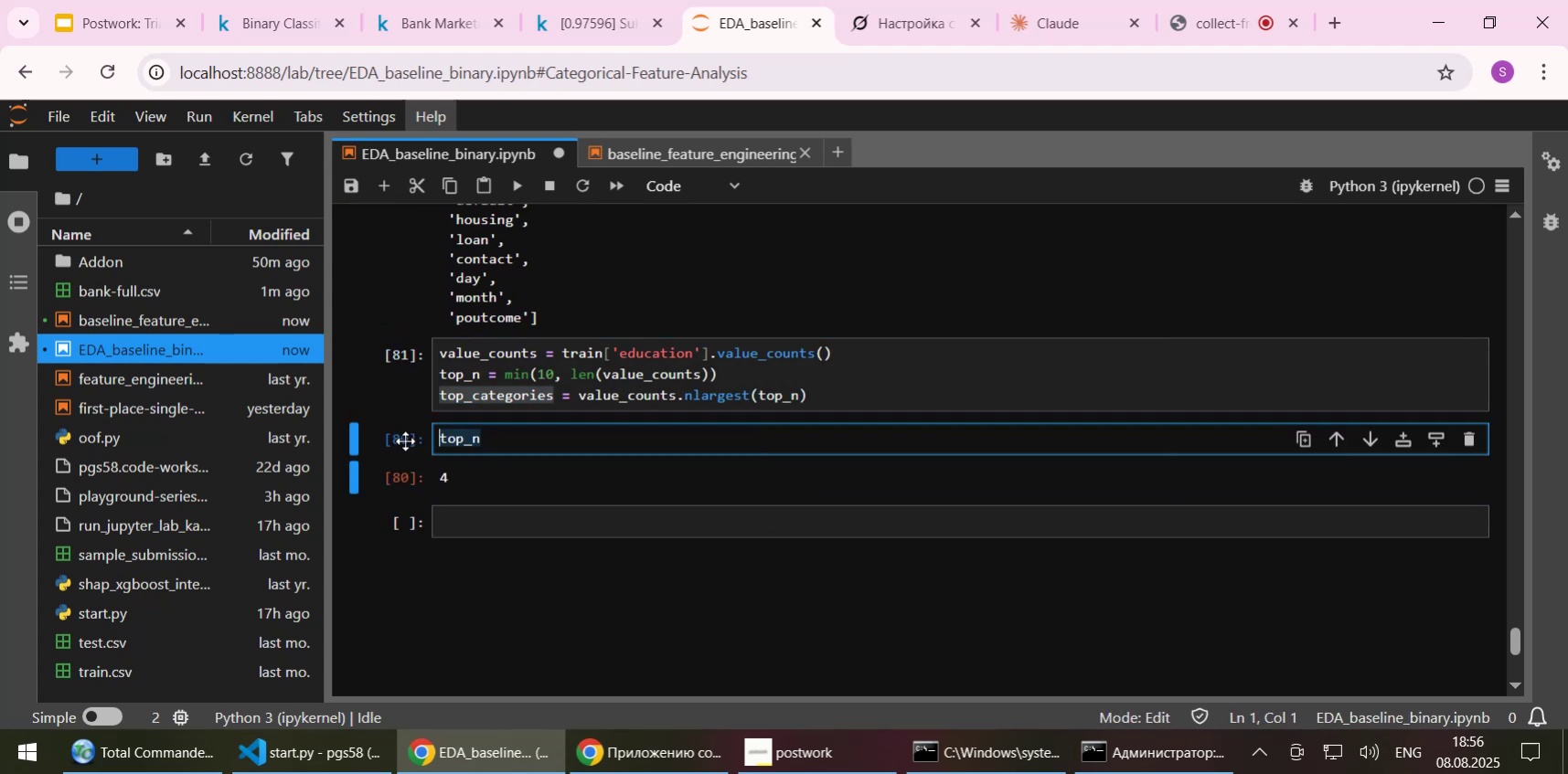 
key(Control+ControlLeft)
 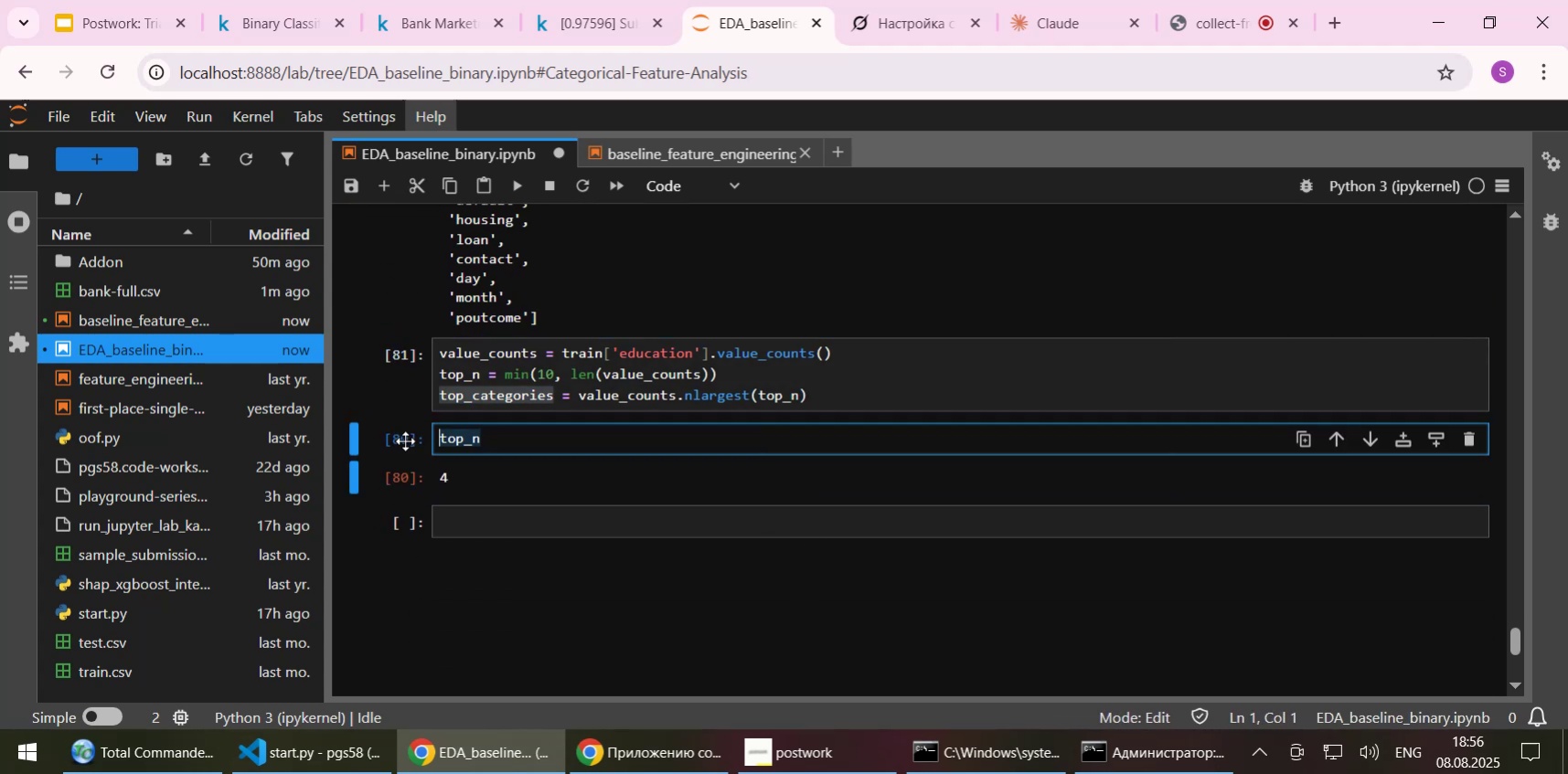 
key(Control+V)
 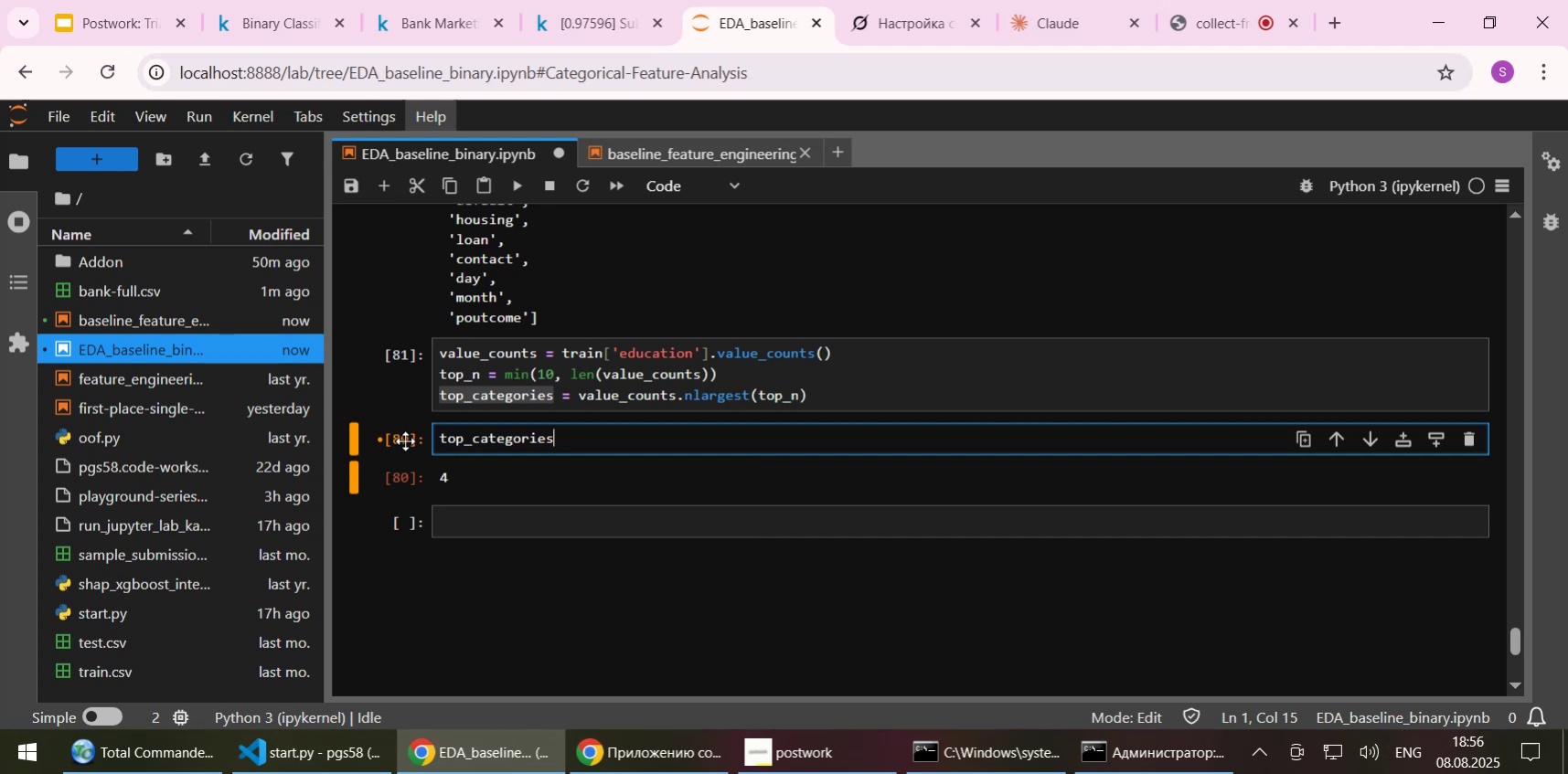 
key(Shift+ShiftLeft)
 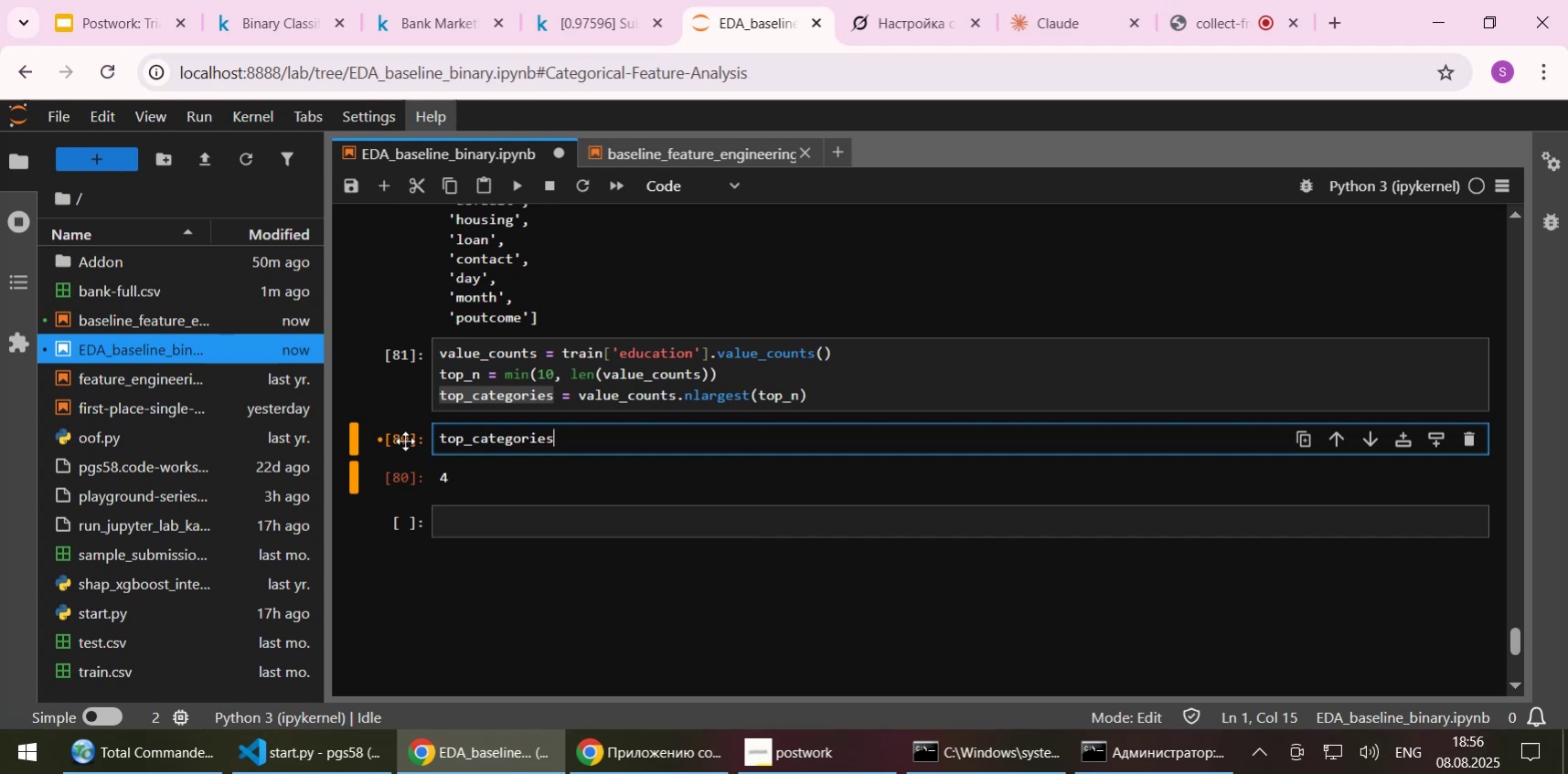 
key(Shift+Enter)
 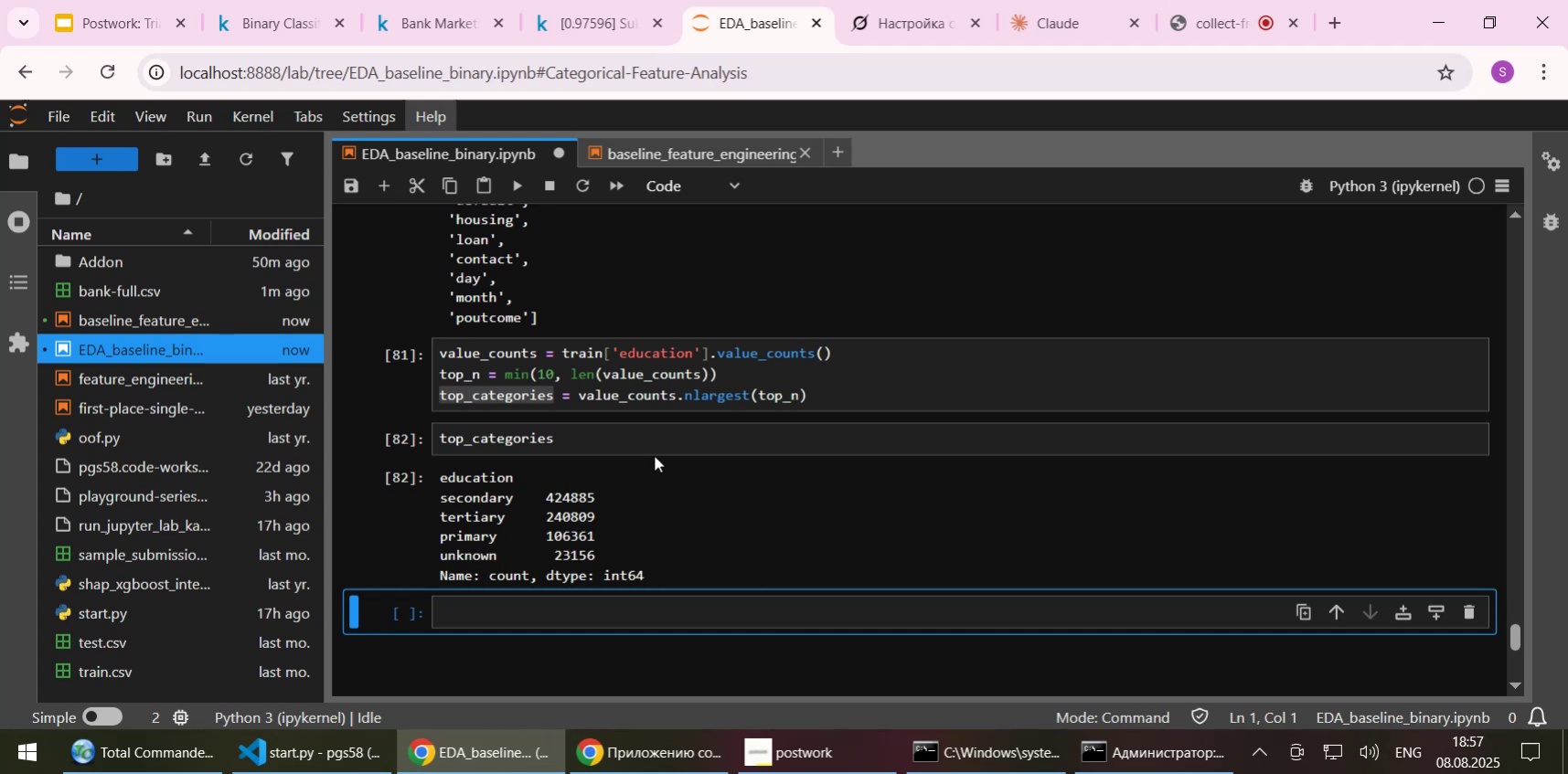 
wait(17.41)
 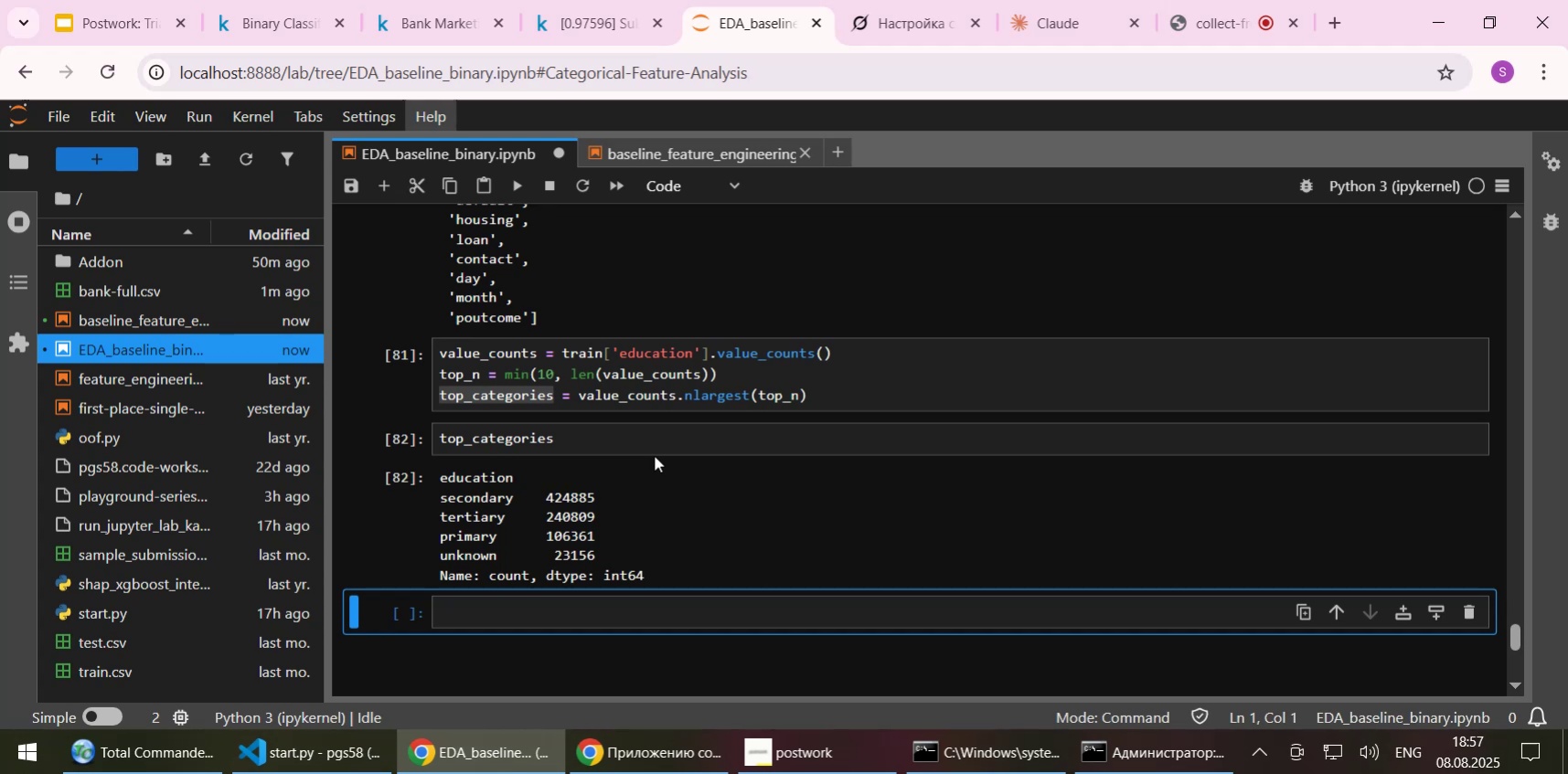 
double_click([706, 388])
 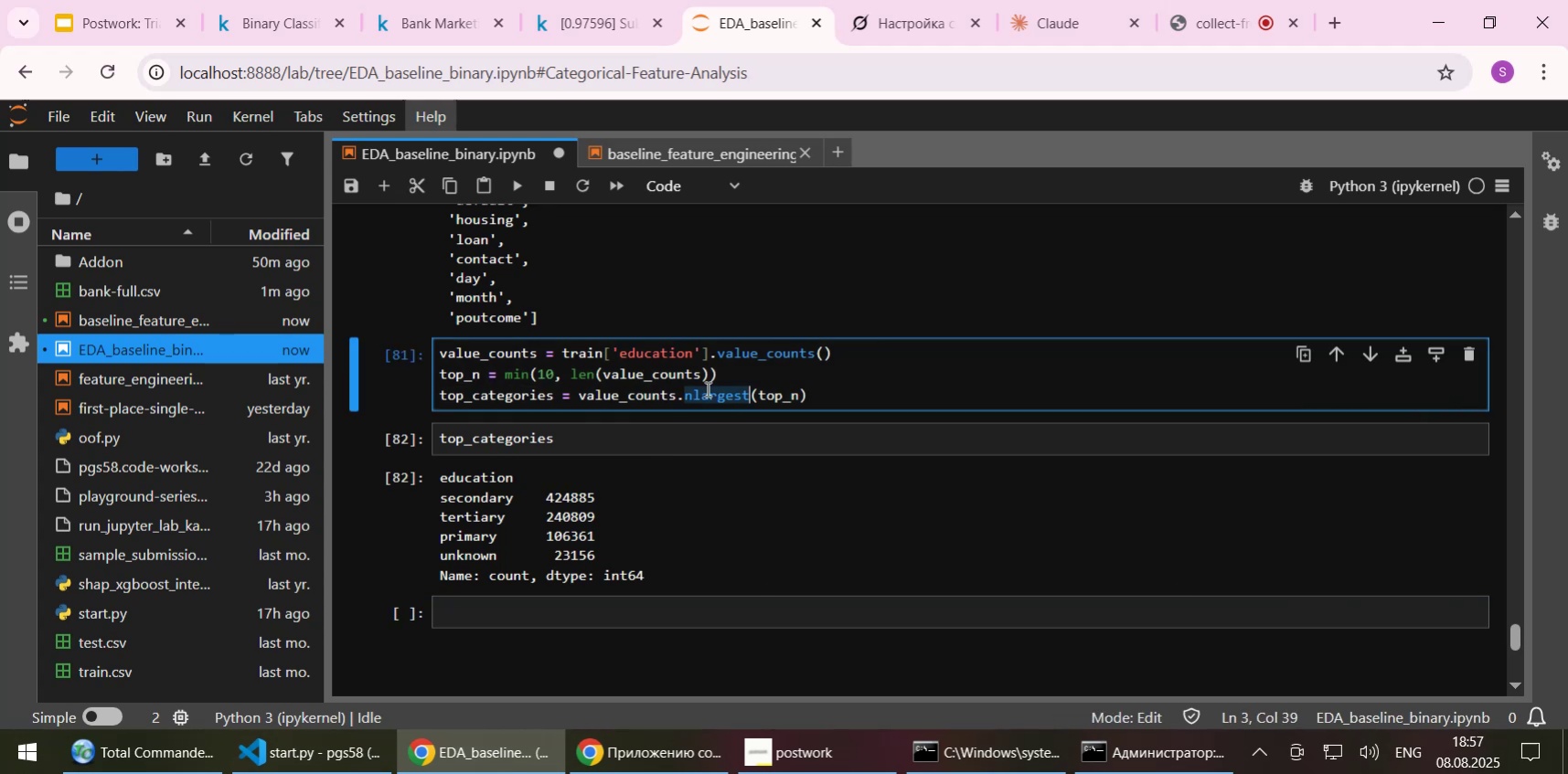 
key(Control+C)
 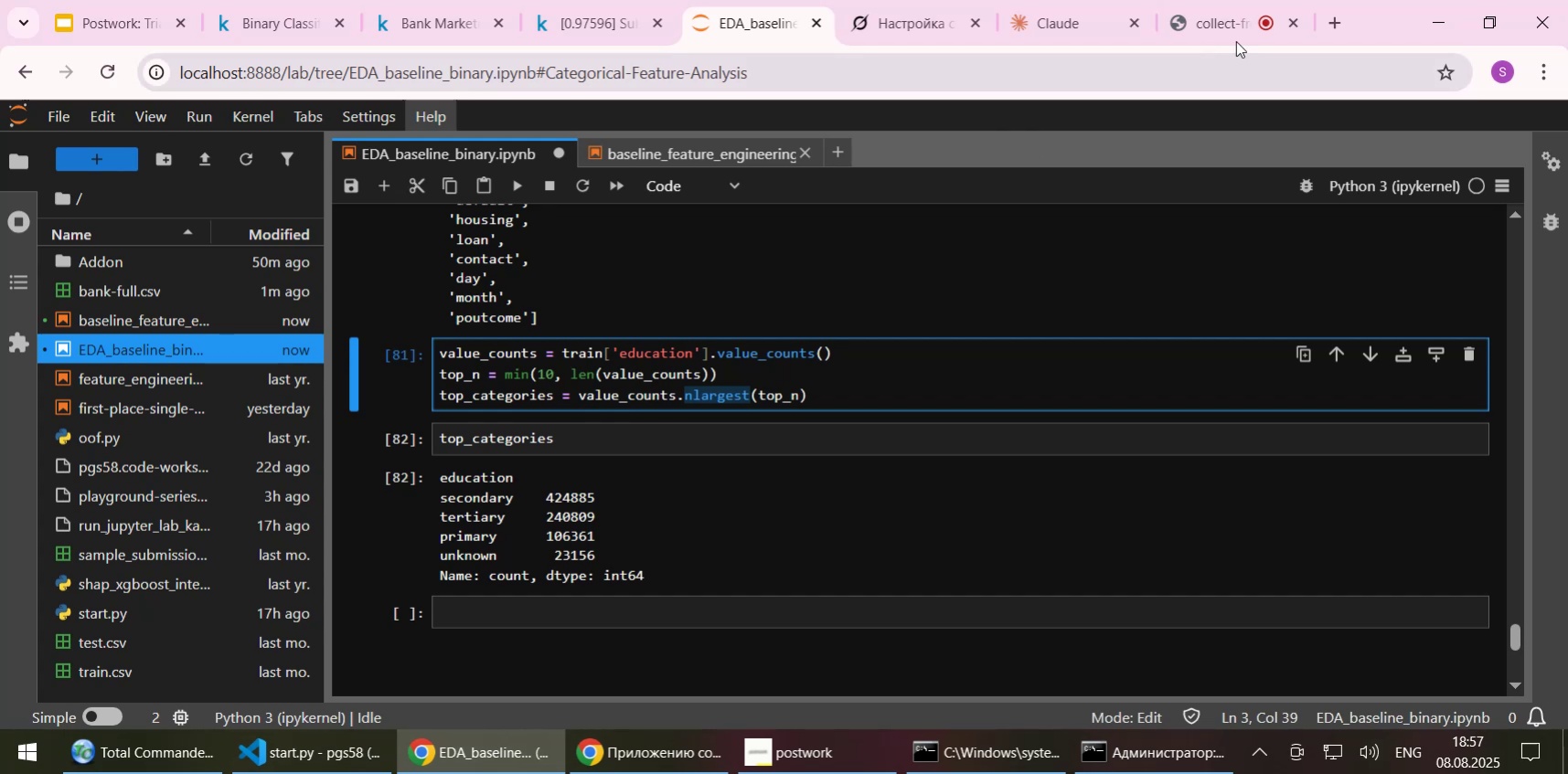 
left_click([1333, 24])
 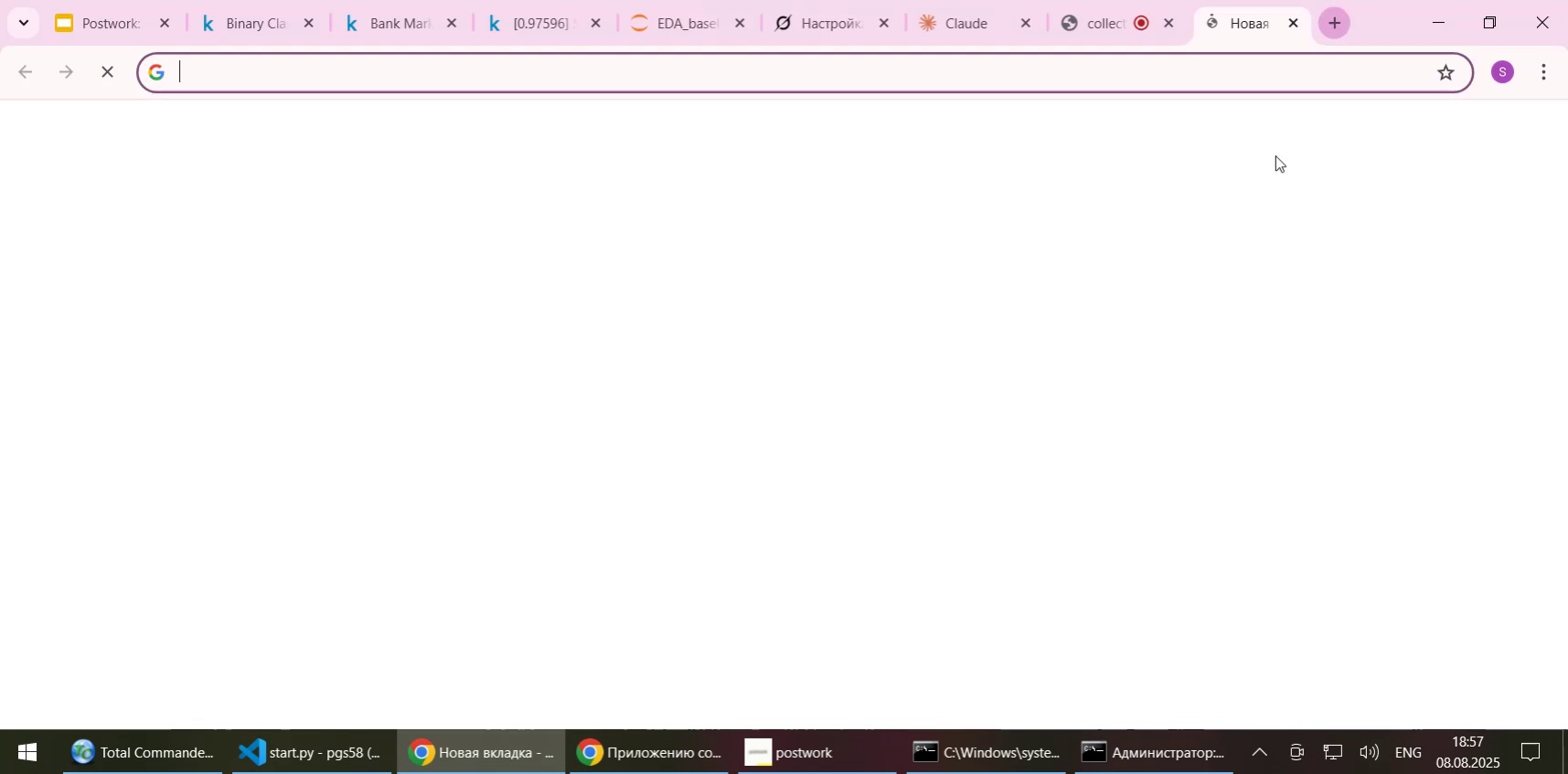 
key(Control+ControlLeft)
 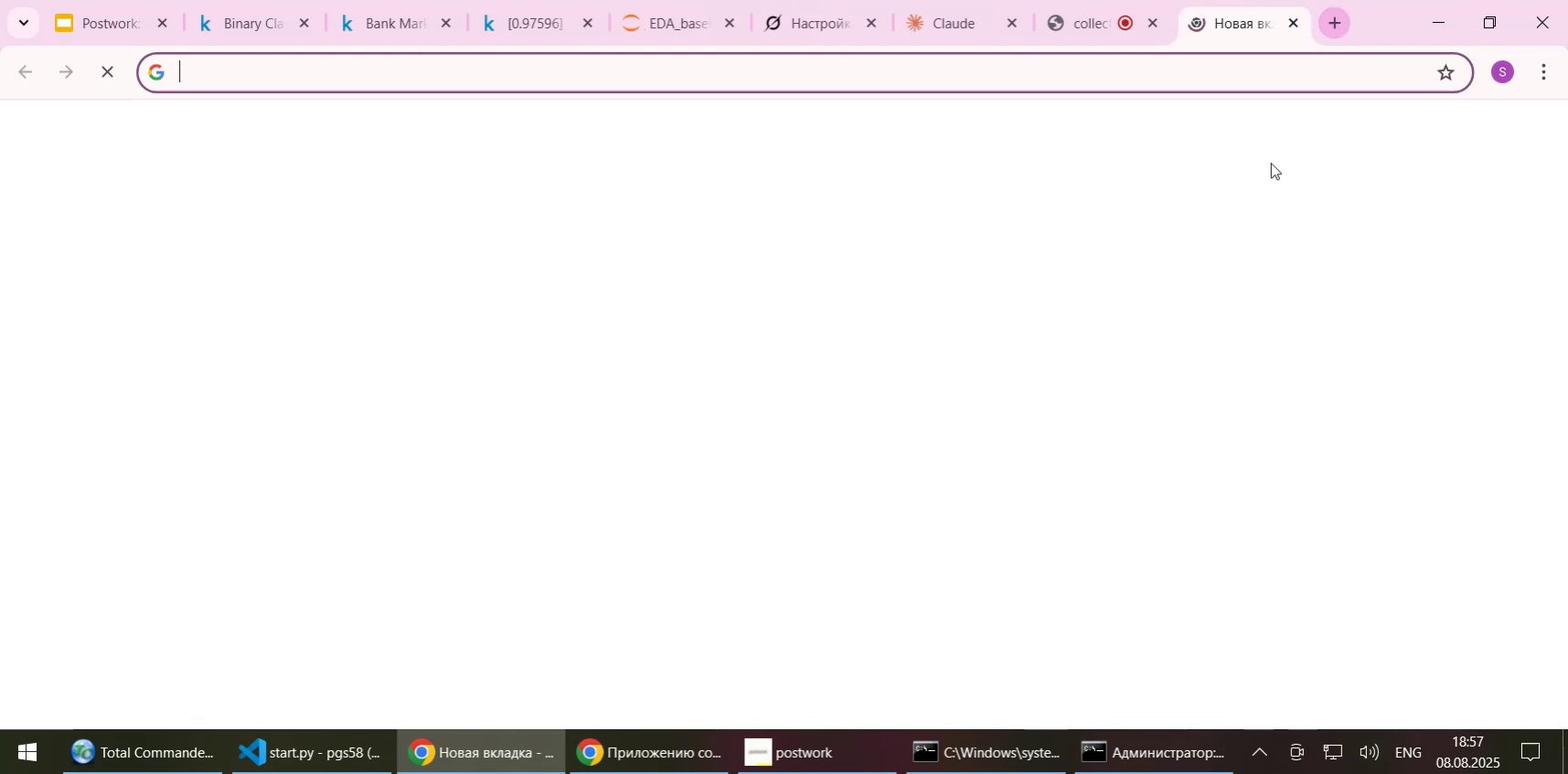 
key(Control+V)
 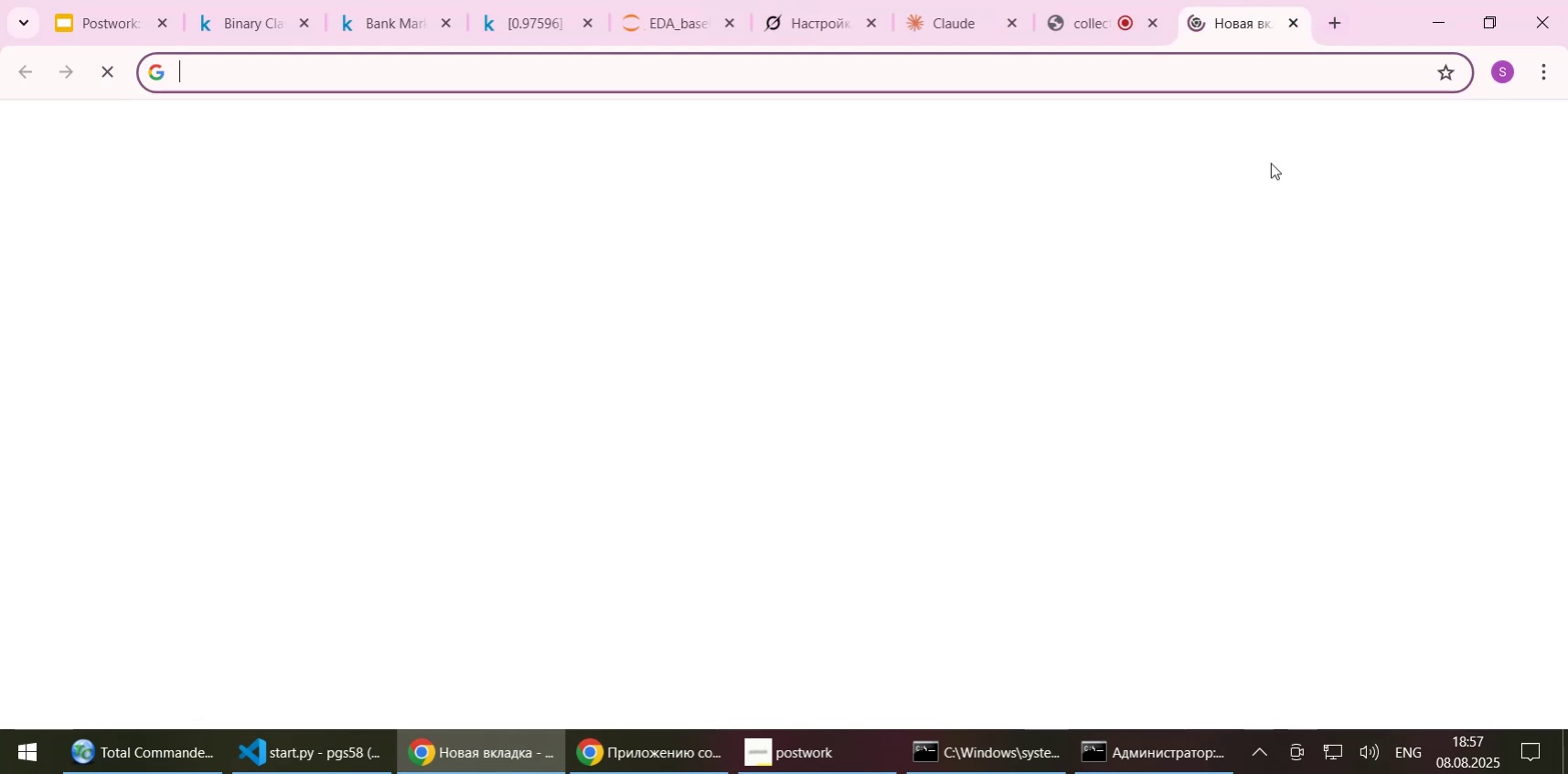 
key(NumpadEnter)
 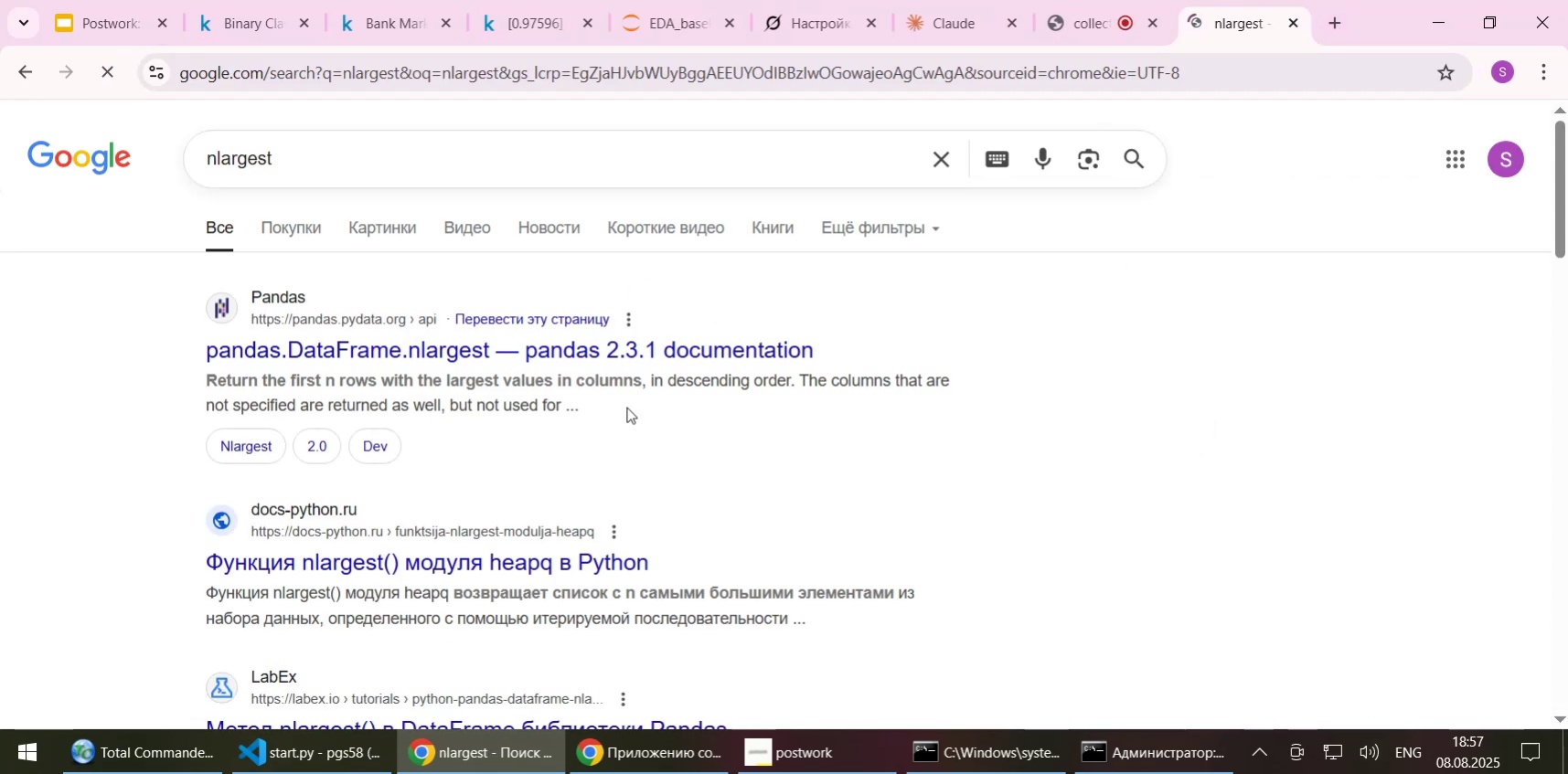 
left_click([480, 354])
 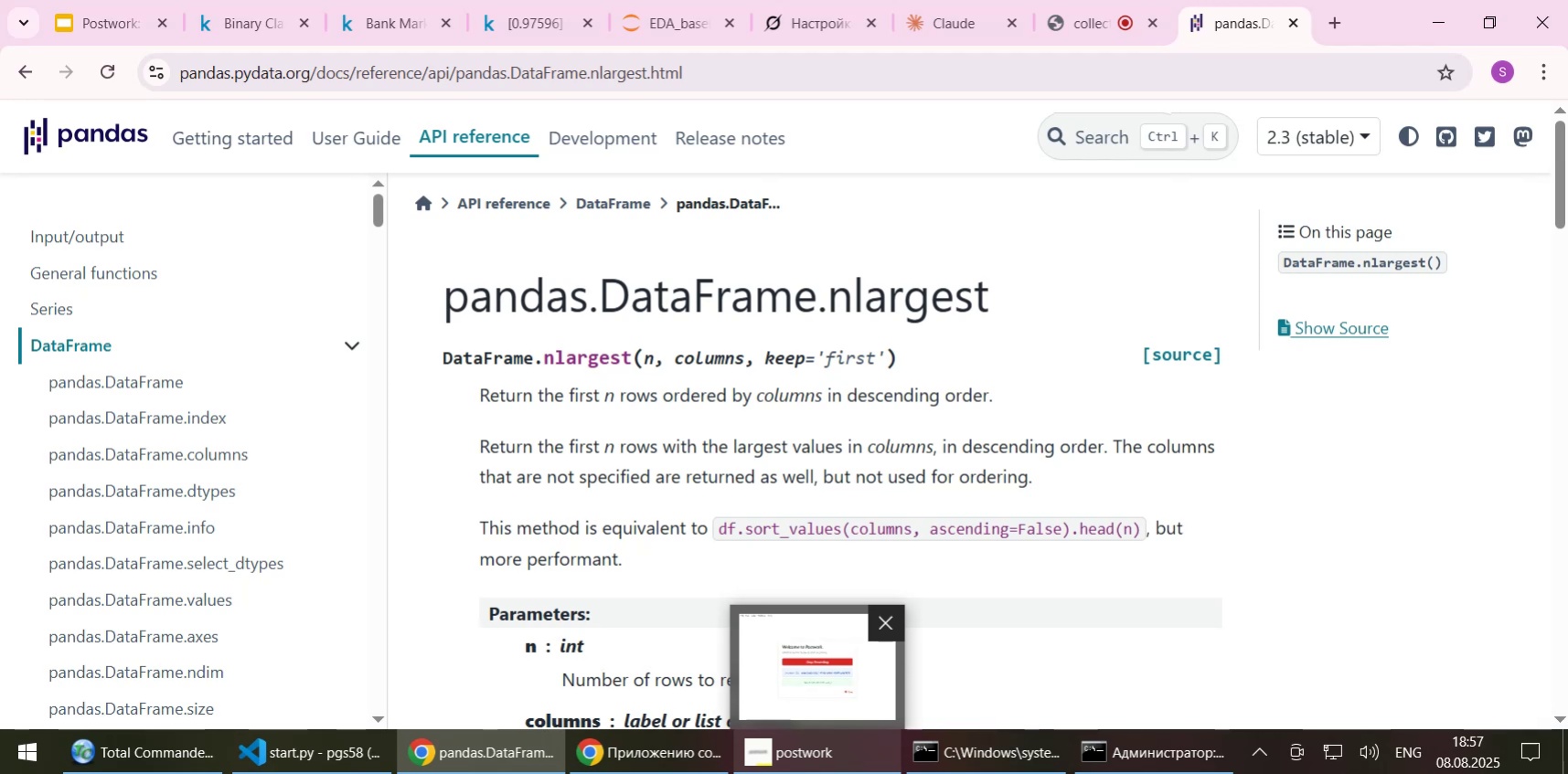 
wait(11.7)
 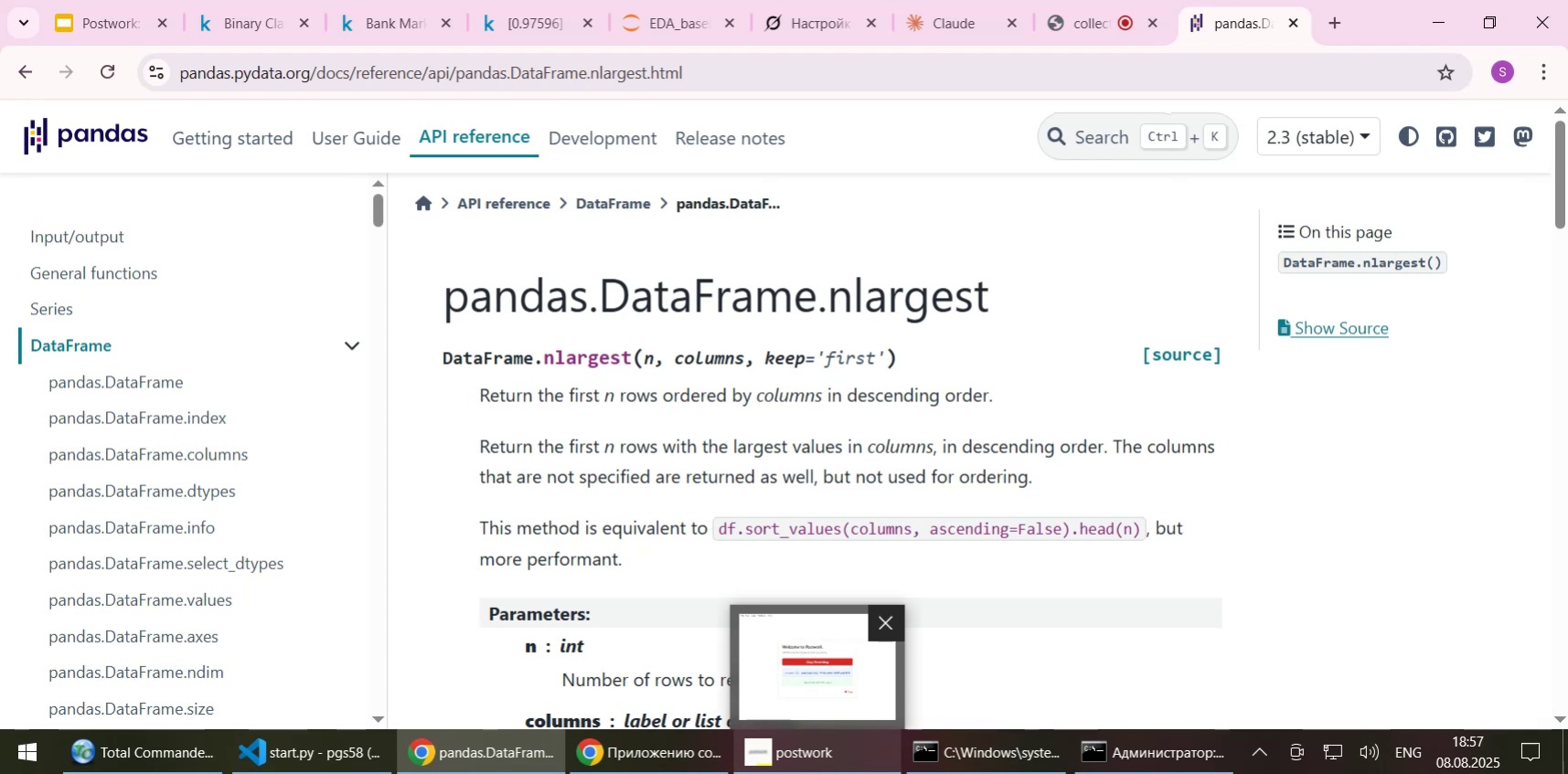 
left_click([1130, 744])
 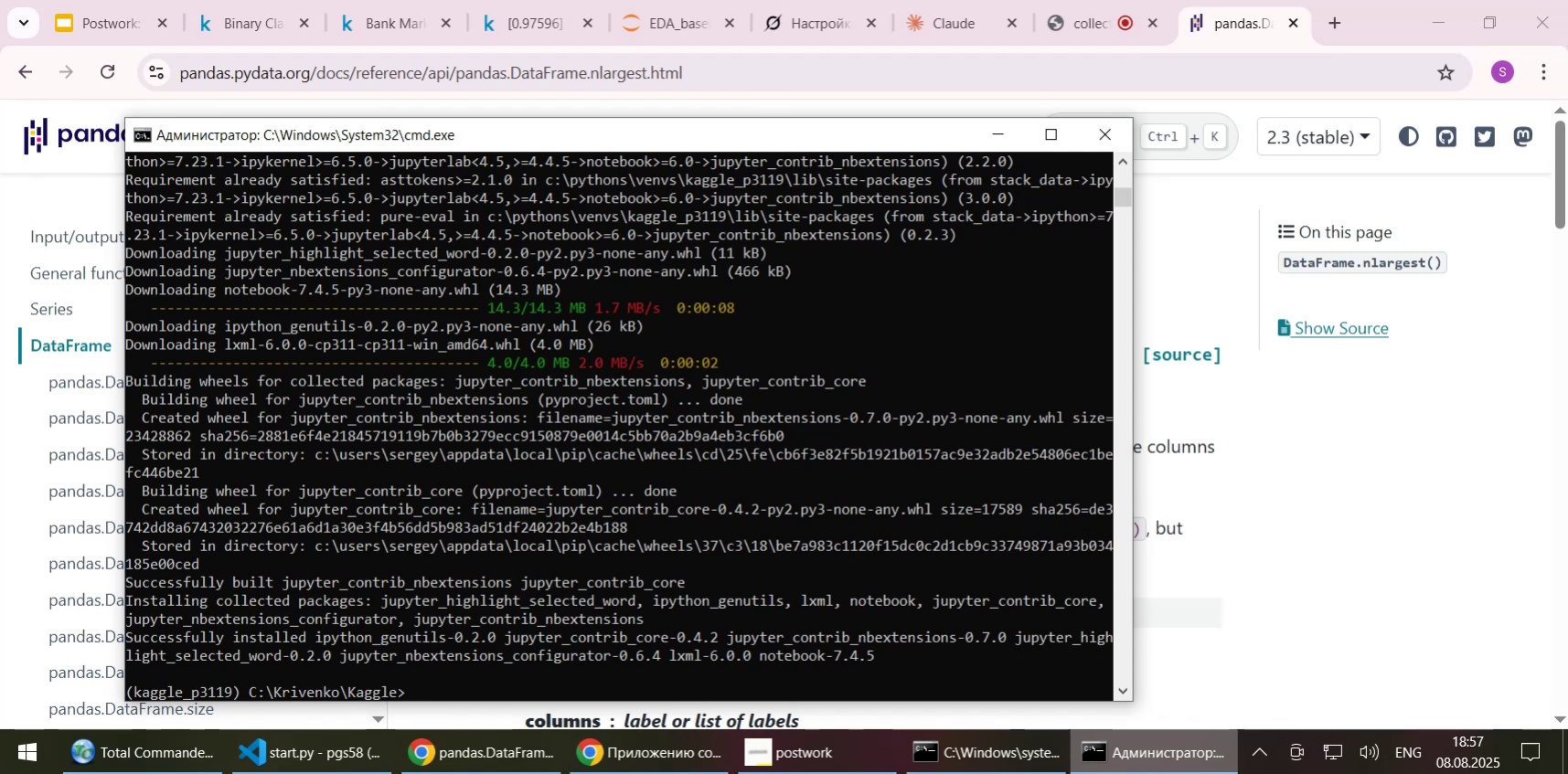 
wait(17.03)
 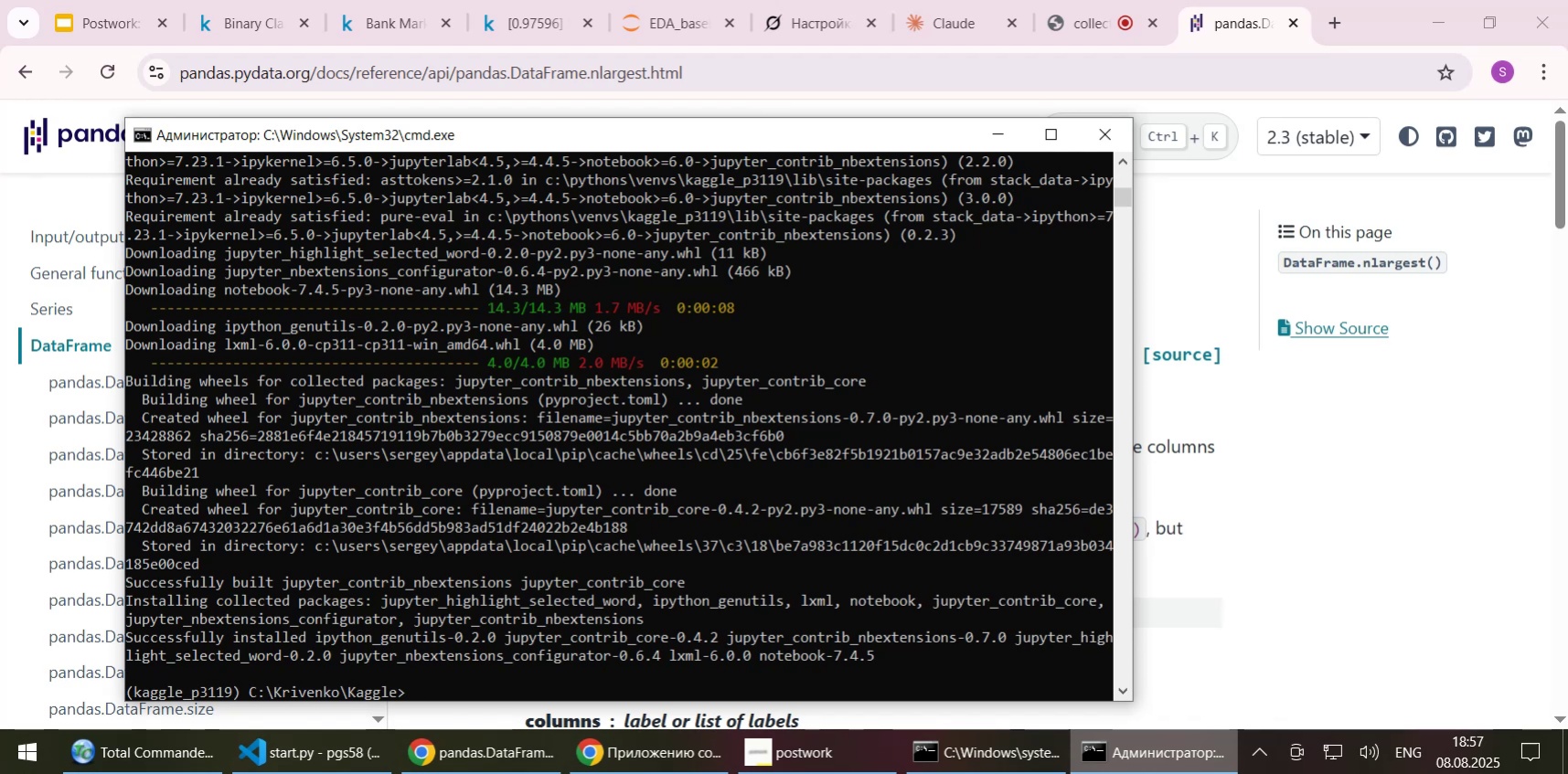 
left_click([994, 139])
 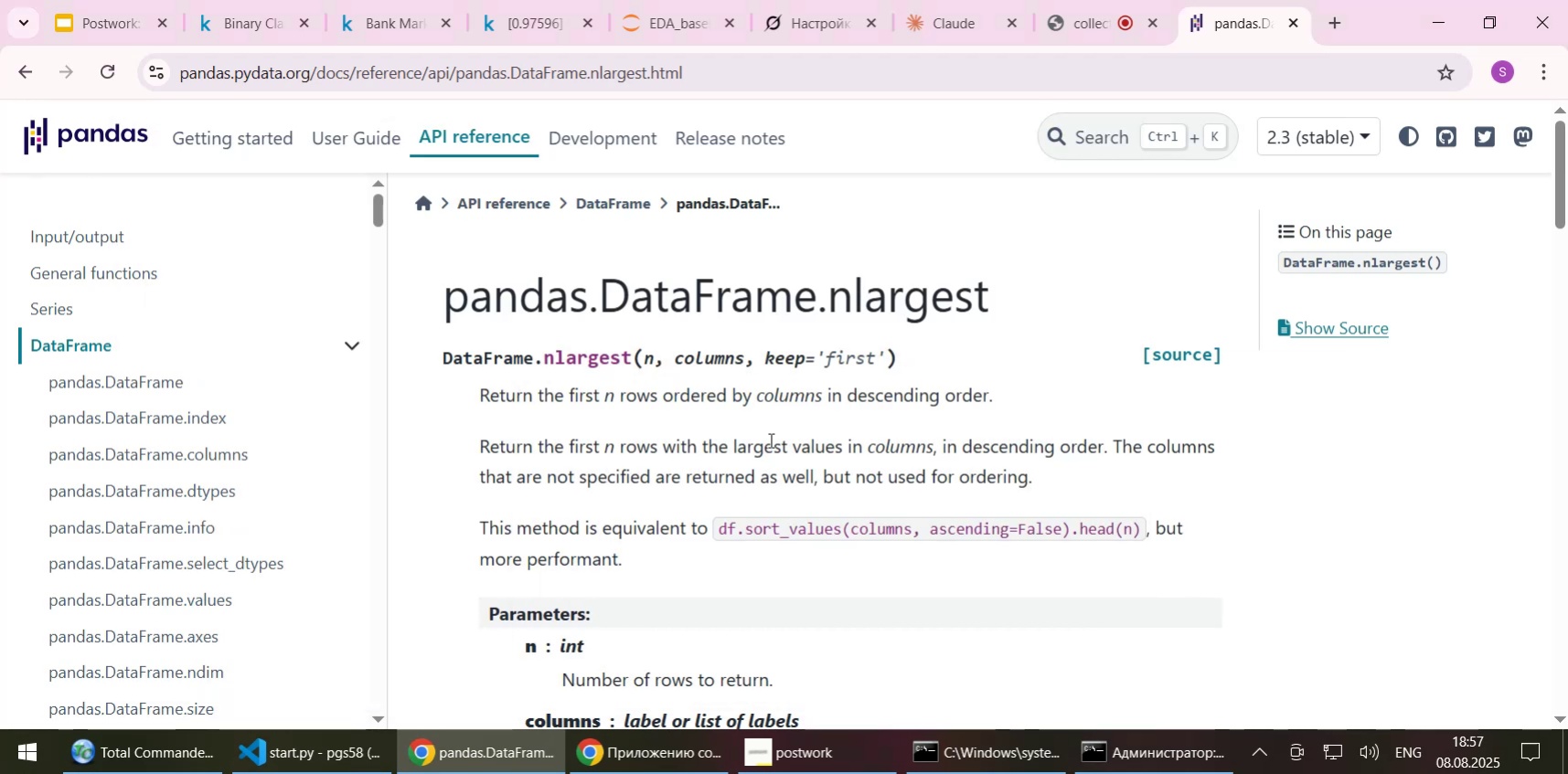 
wait(5.97)
 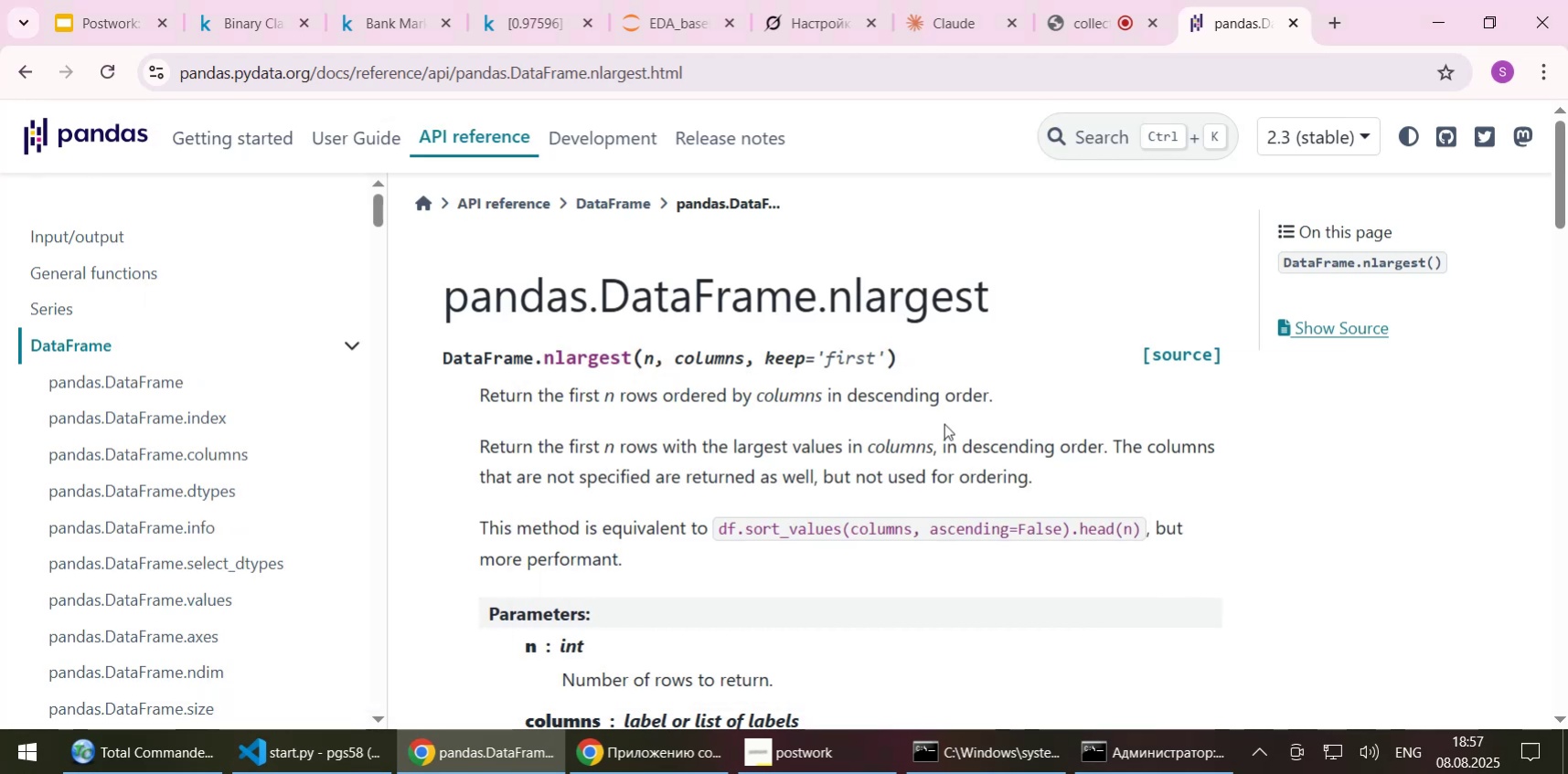 
scroll: coordinate [937, 497], scroll_direction: down, amount: 8.0
 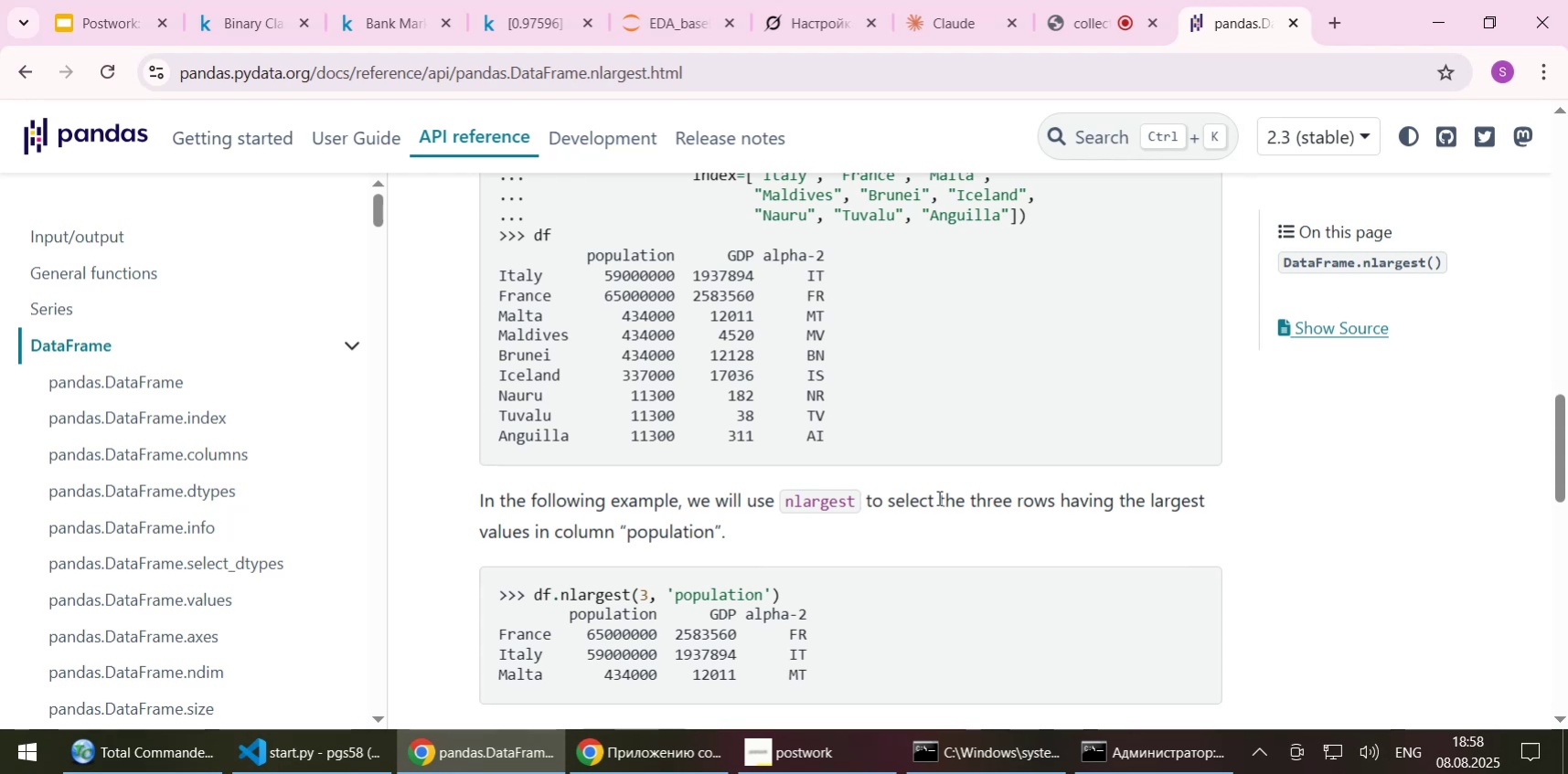 
wait(6.93)
 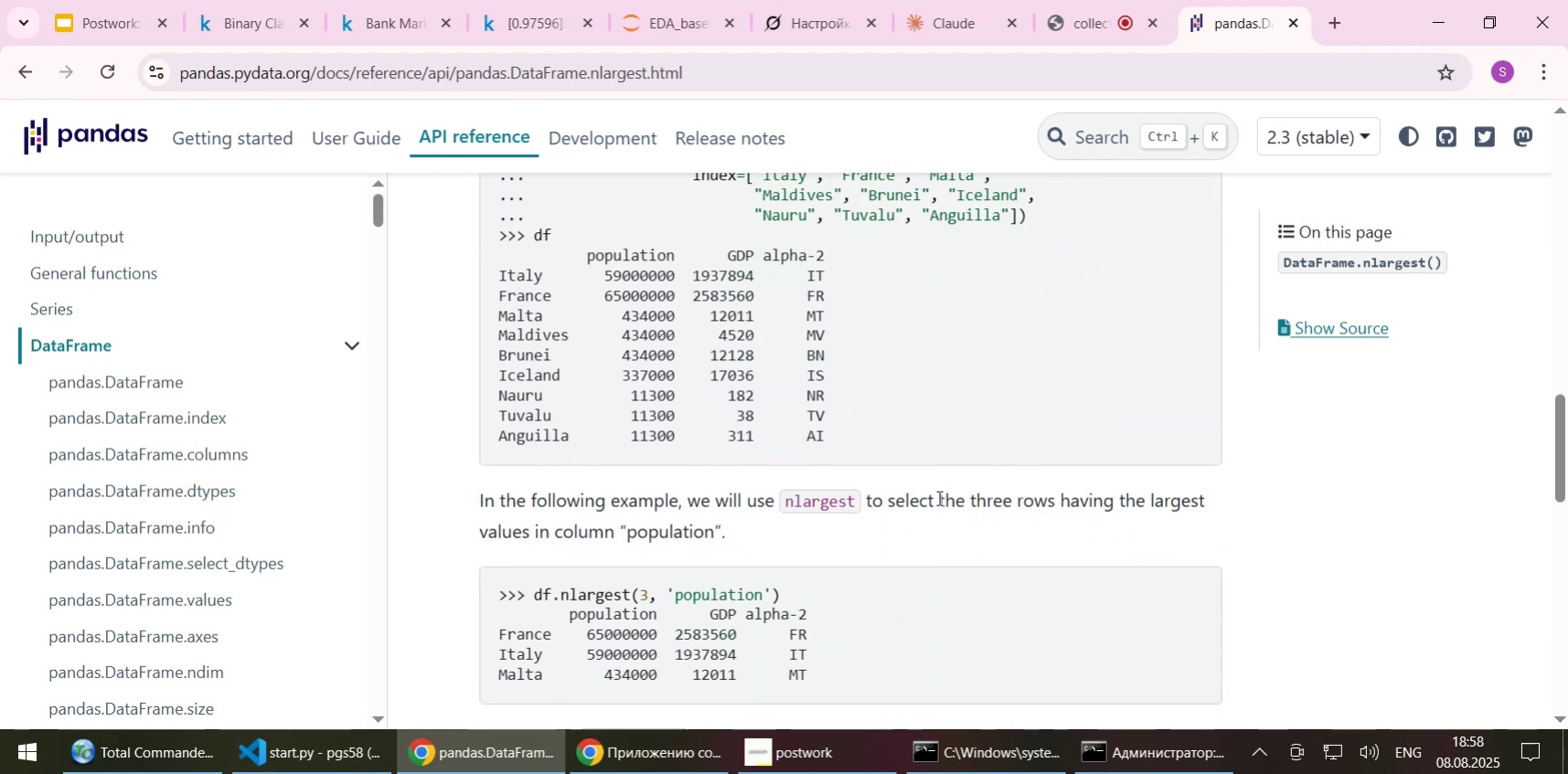 
scroll: coordinate [937, 497], scroll_direction: up, amount: 1.0
 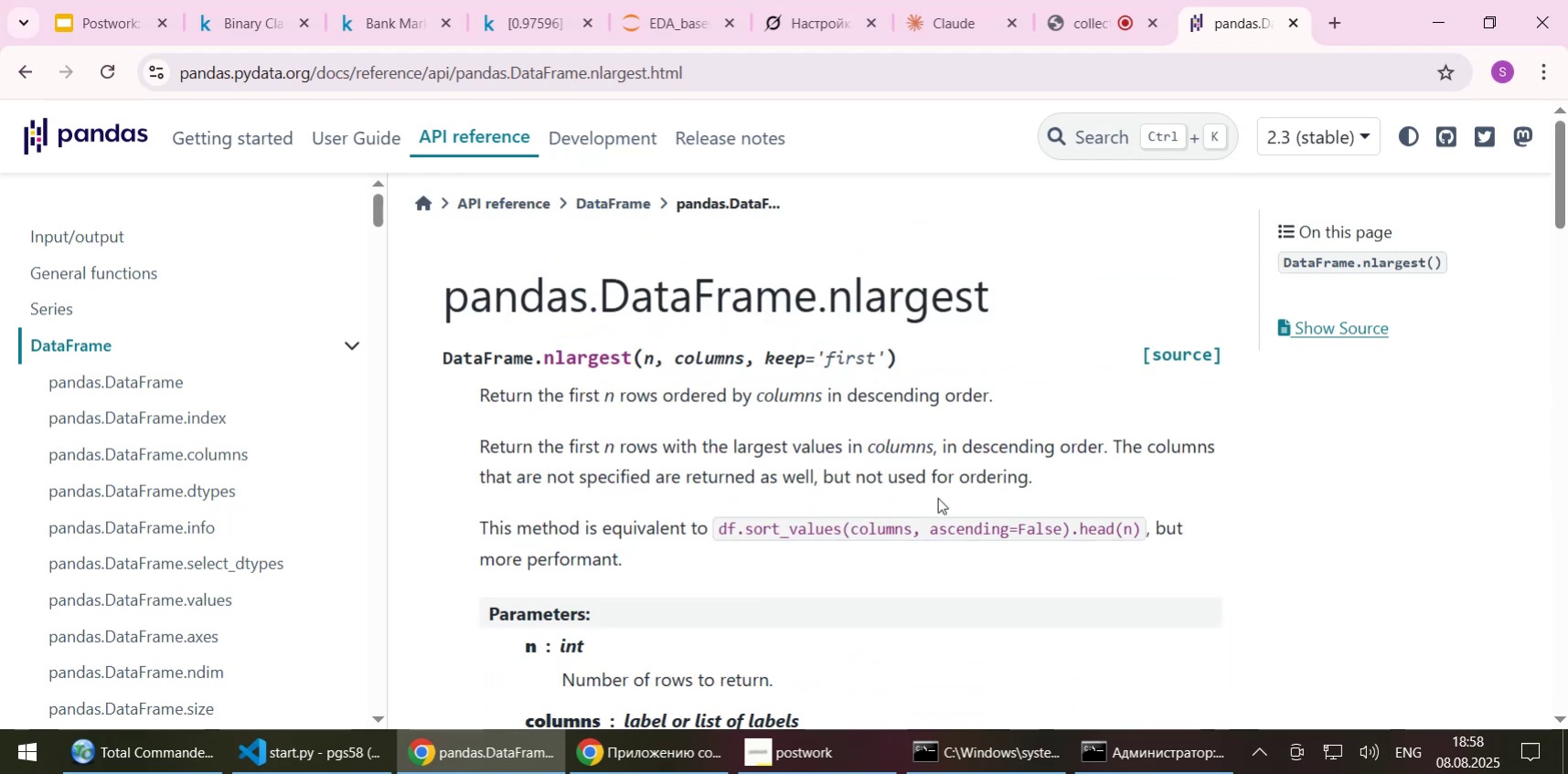 
scroll: coordinate [937, 497], scroll_direction: down, amount: 1.0
 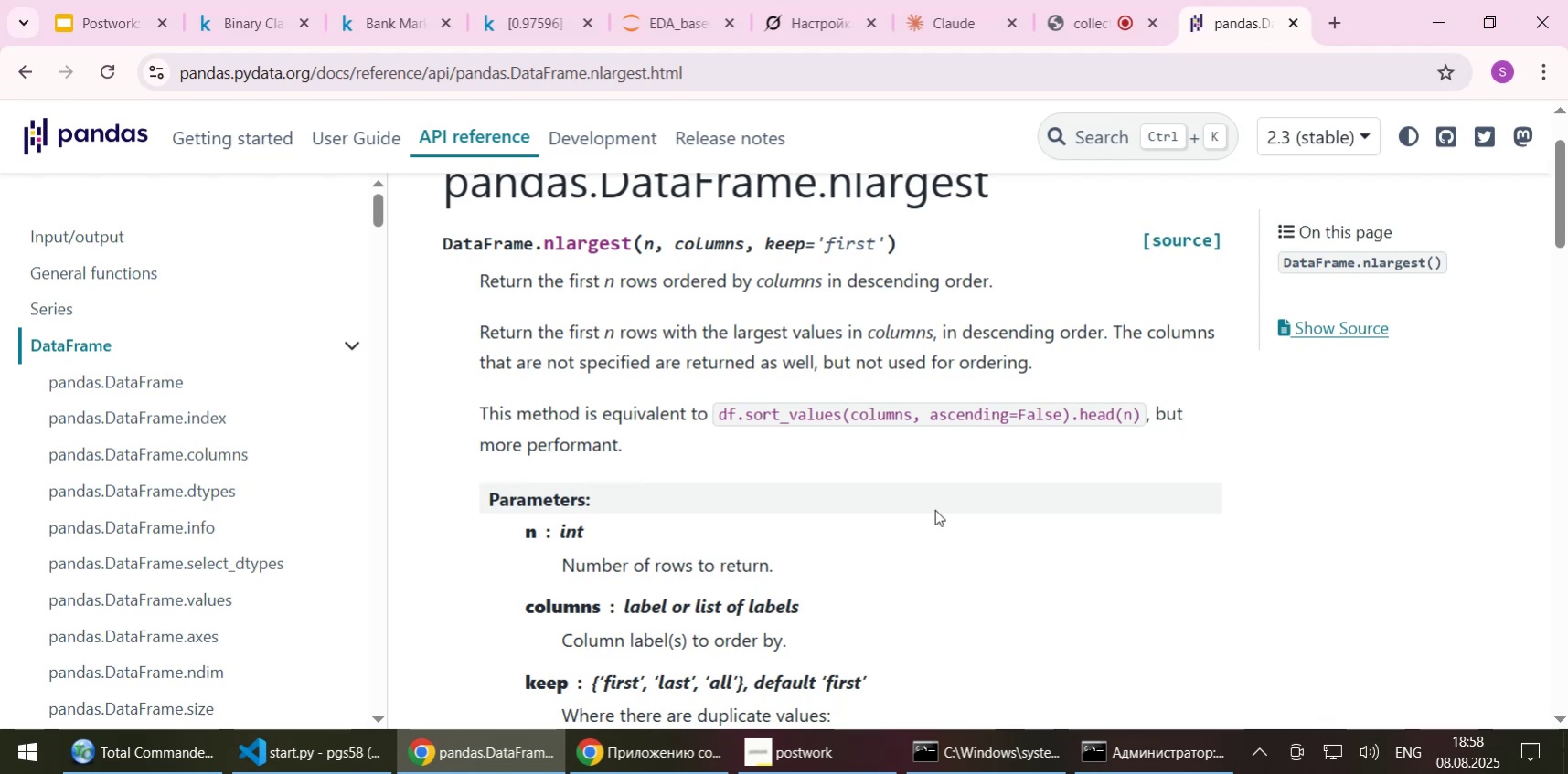 
left_click([663, 16])
 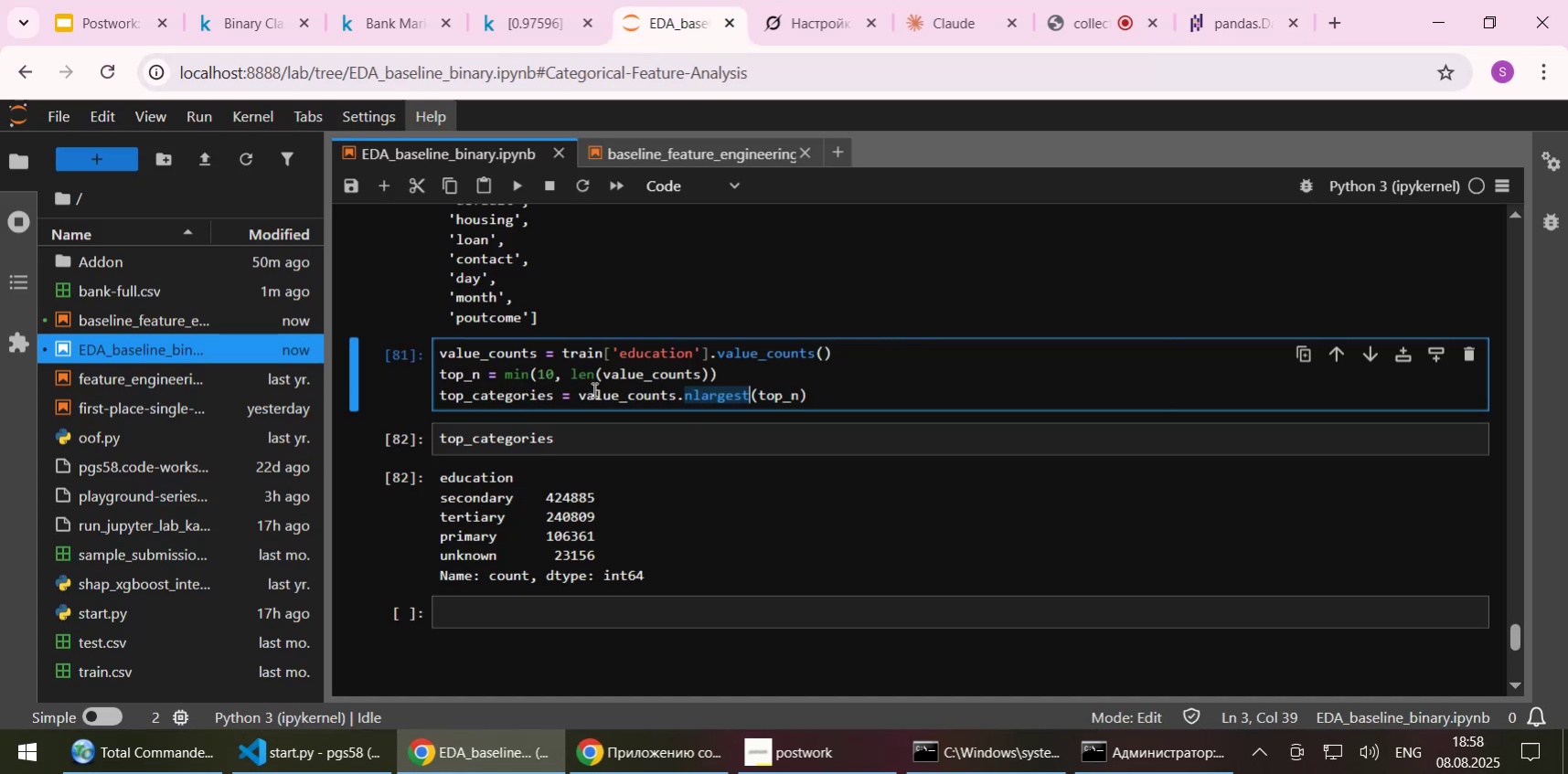 
double_click([599, 387])
 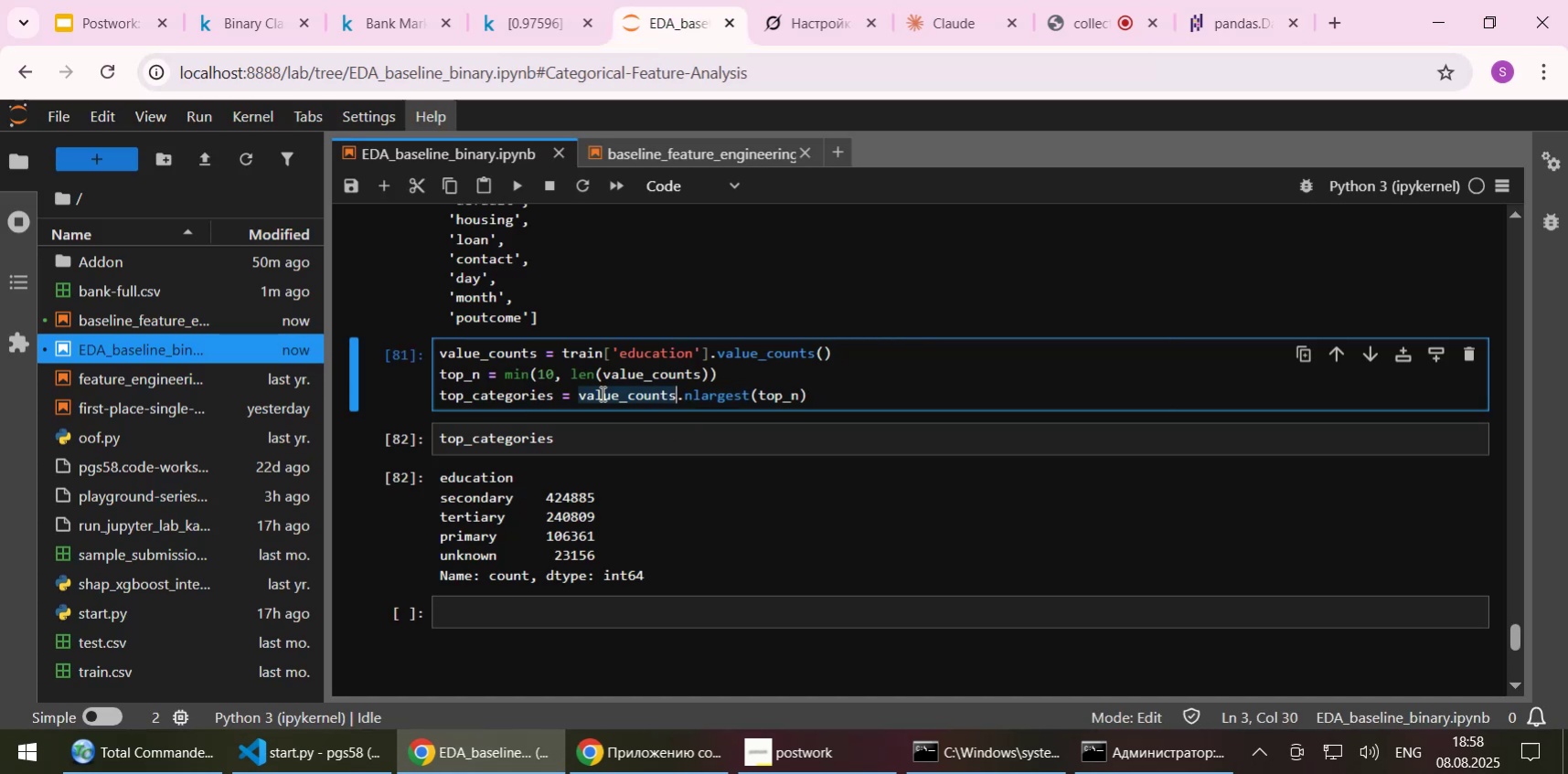 
key(Control+C)
 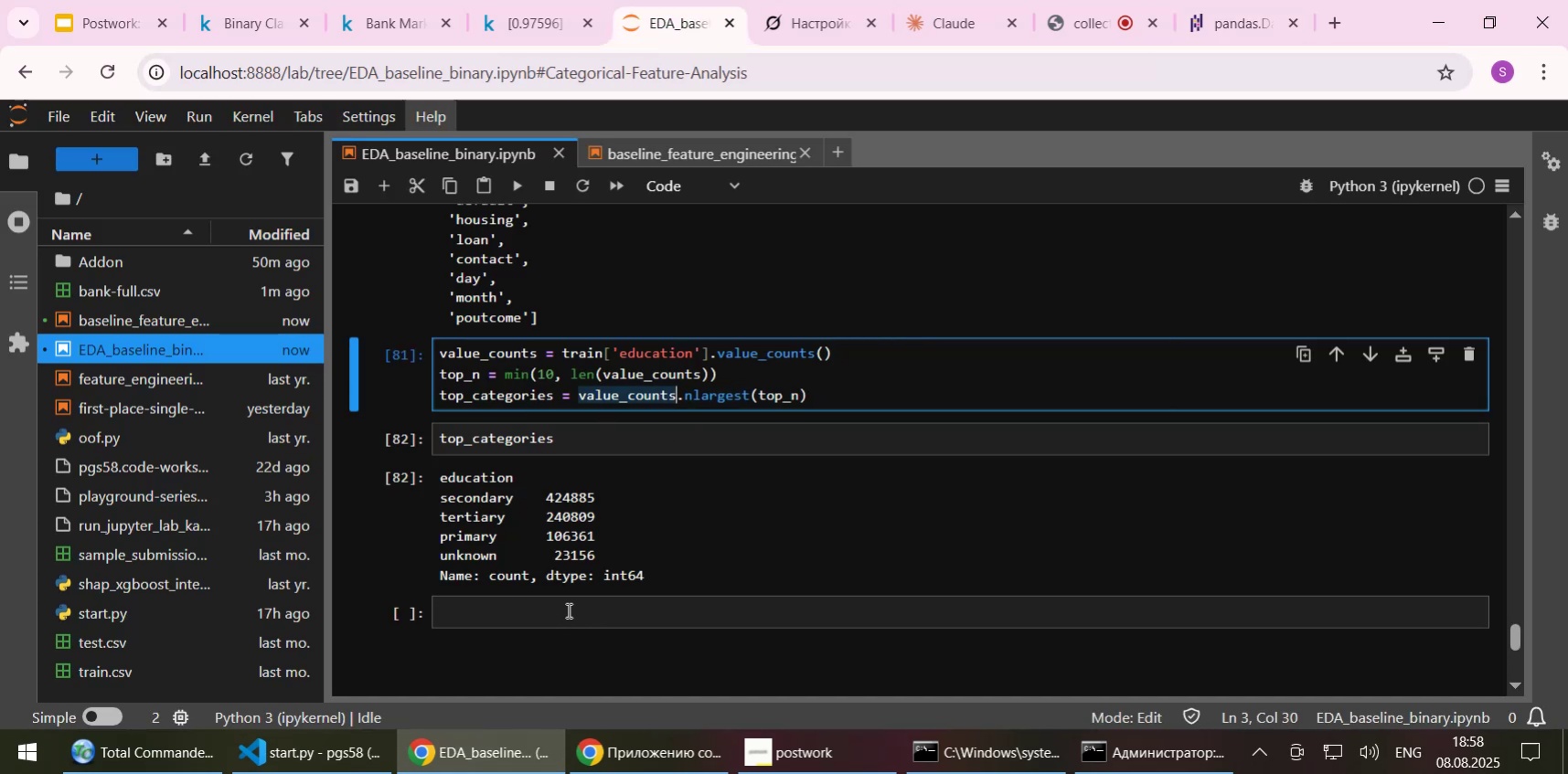 
left_click([567, 610])
 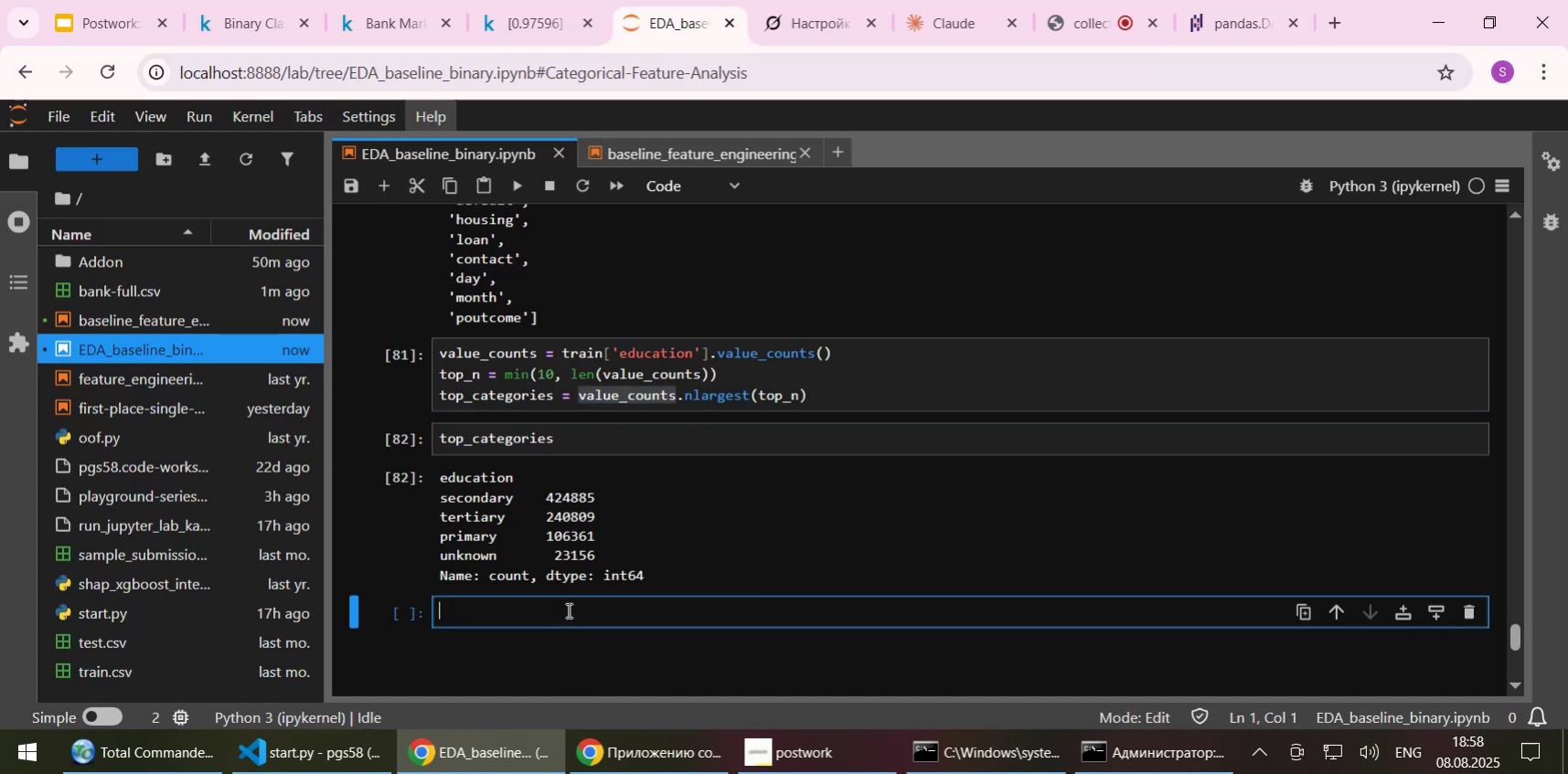 
type(type())
 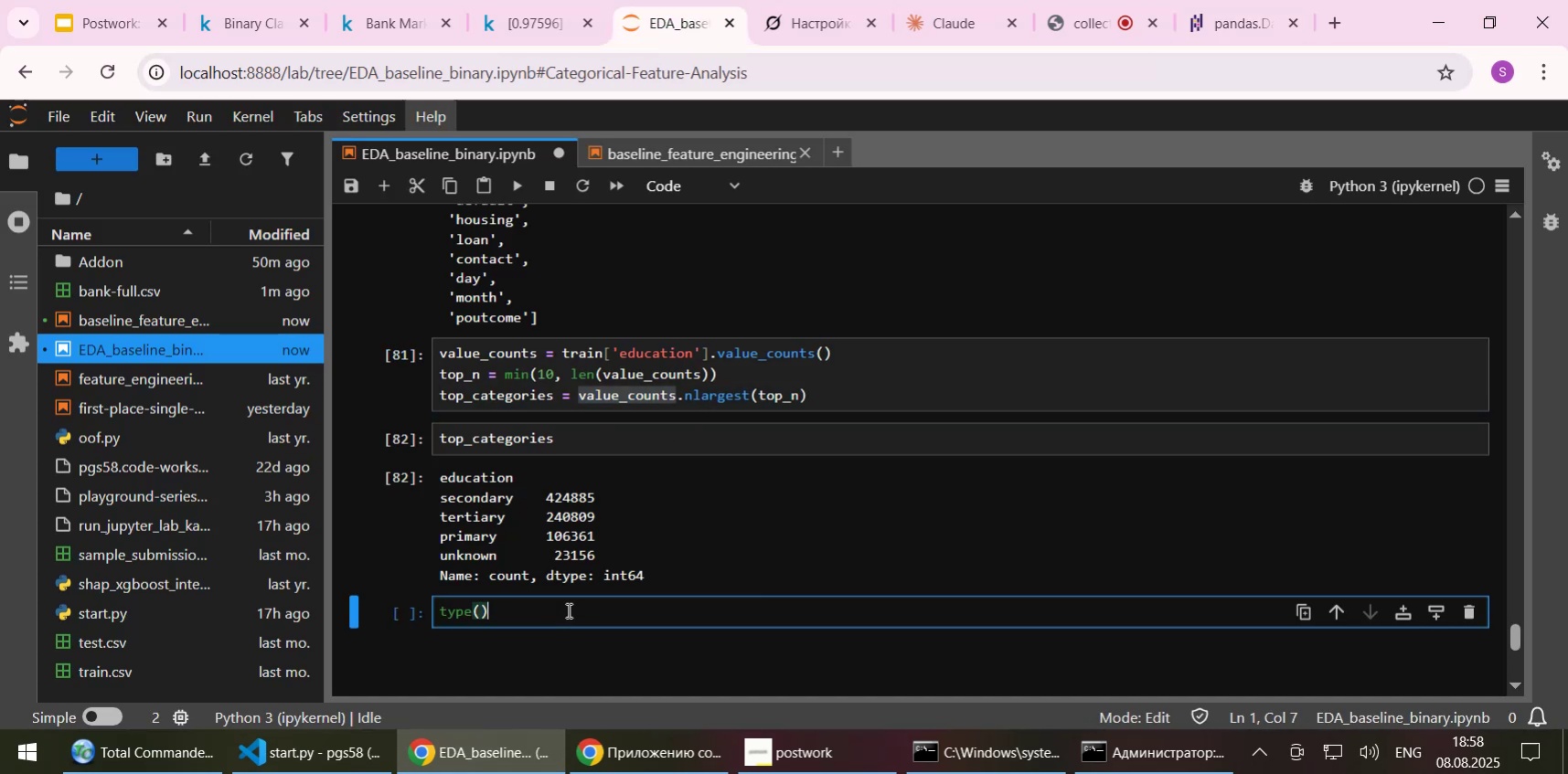 
 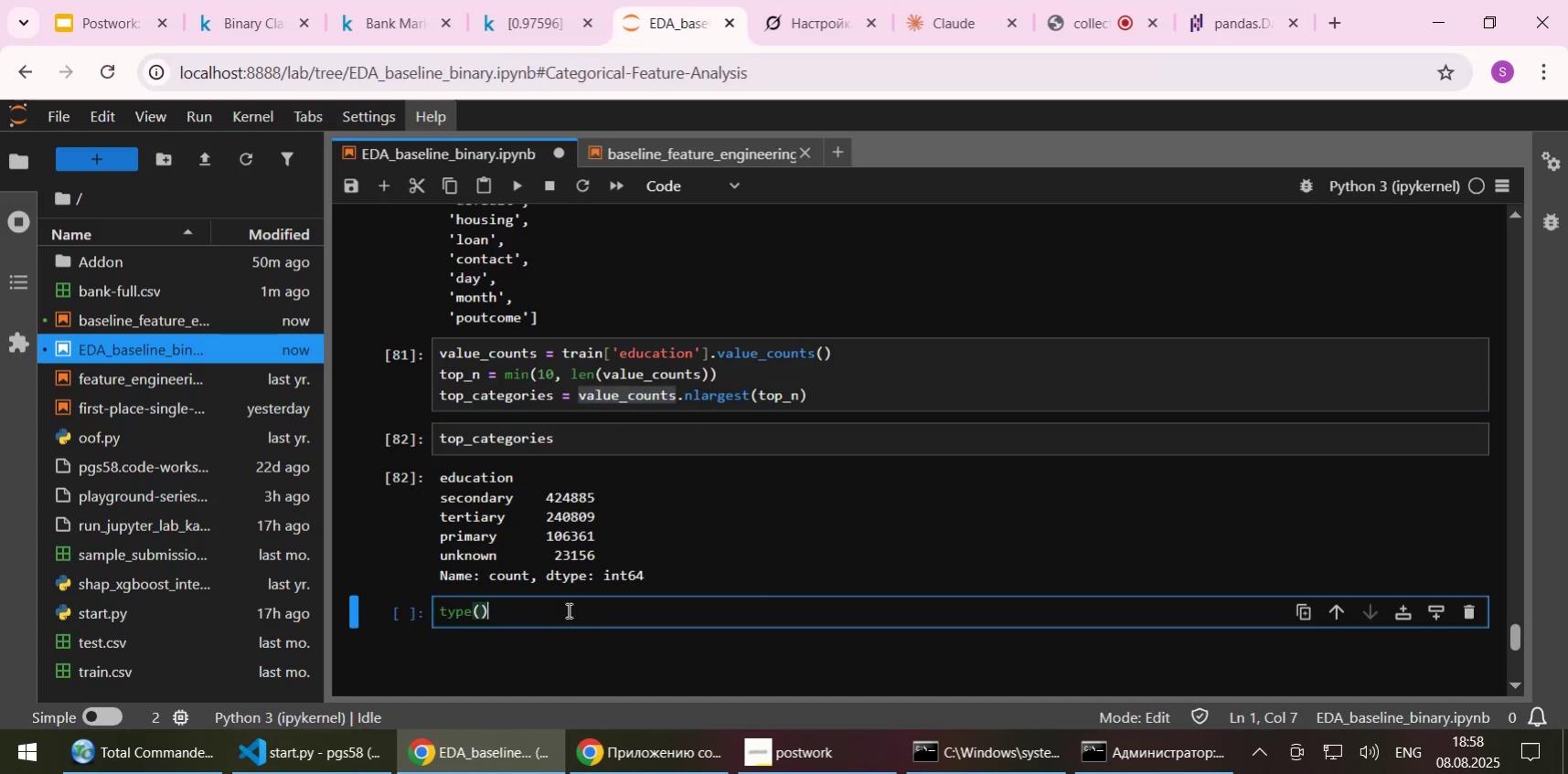 
key(ArrowLeft)
 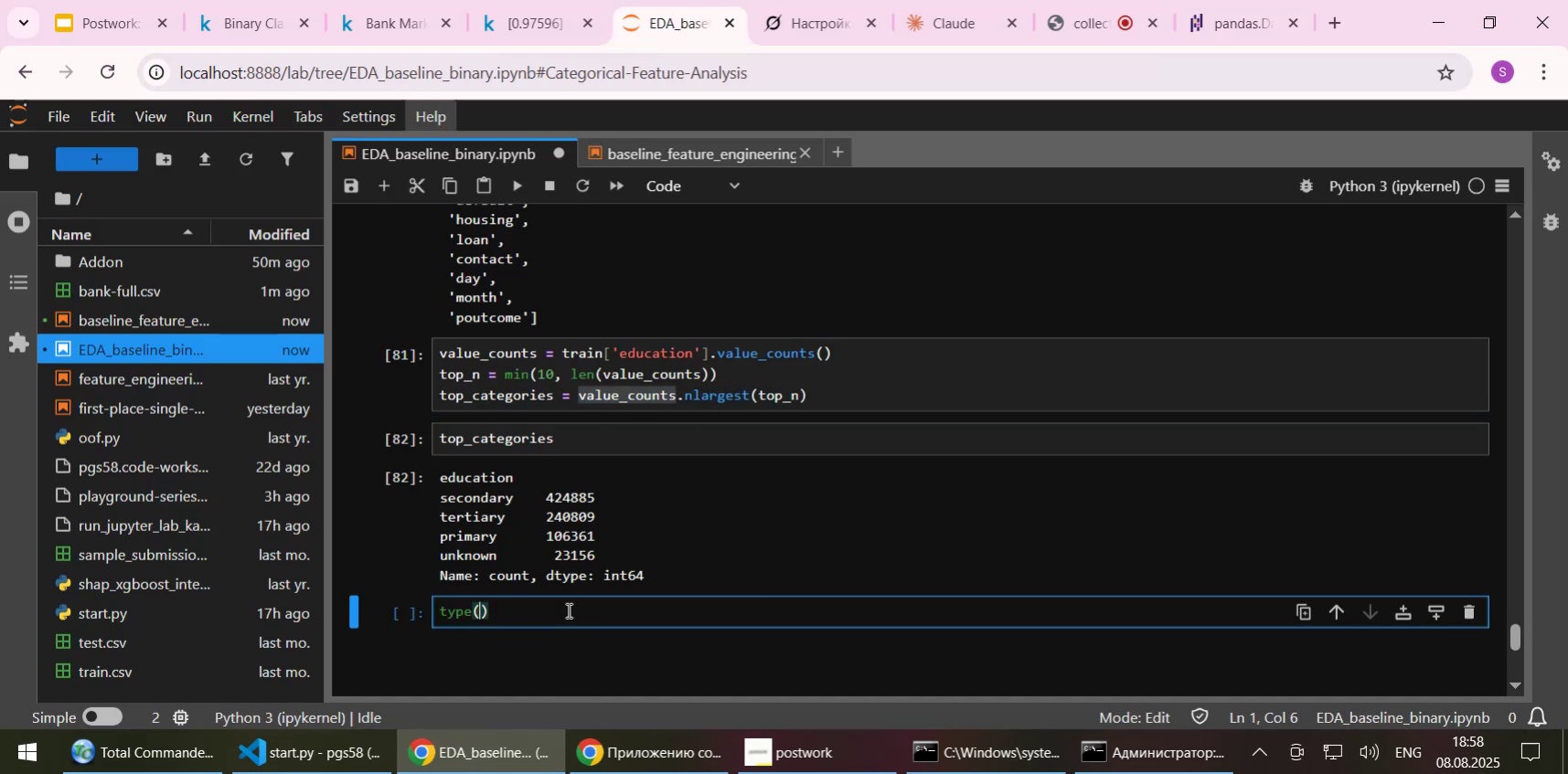 
key(Control+ControlLeft)
 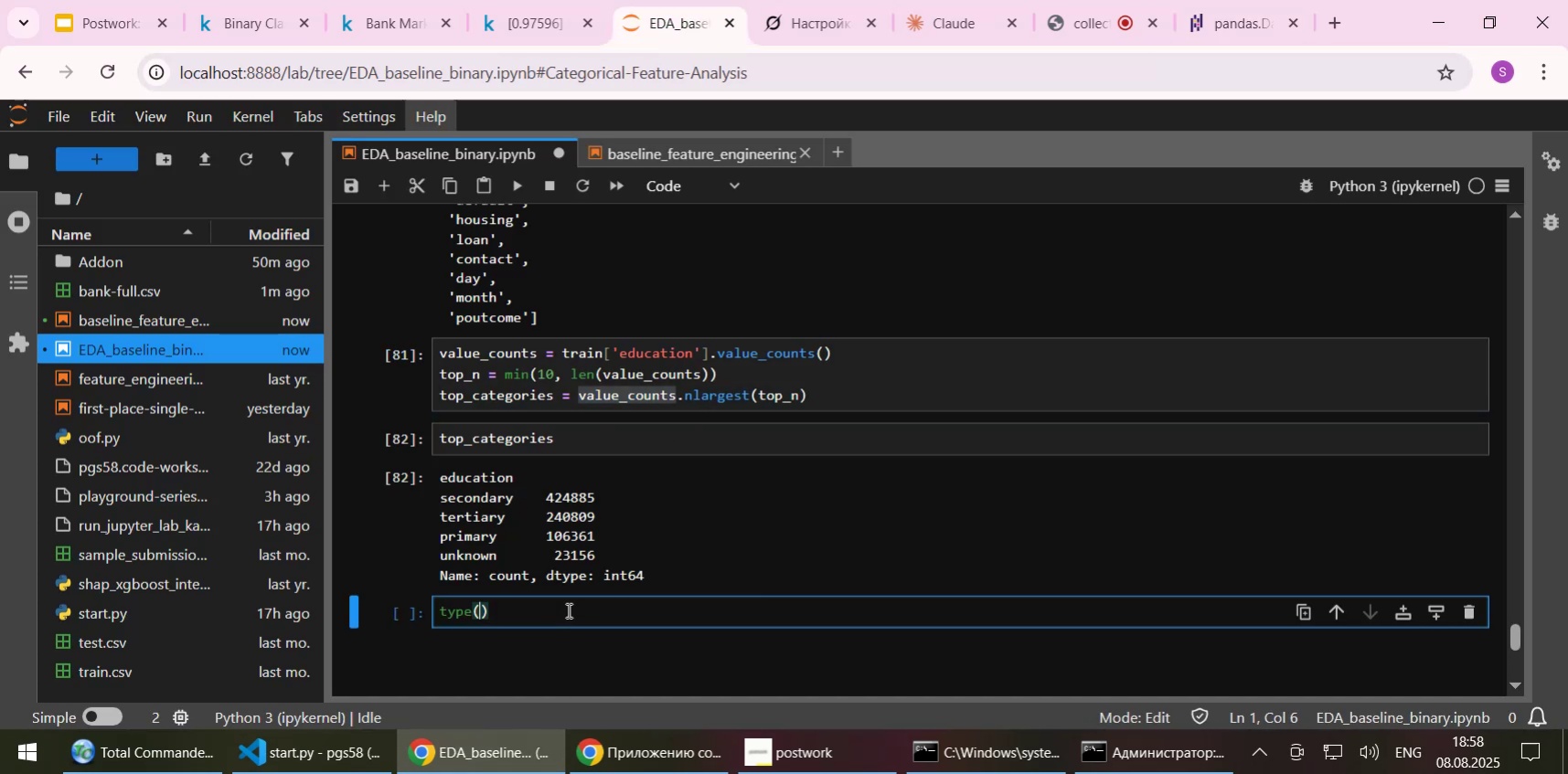 
key(Control+V)
 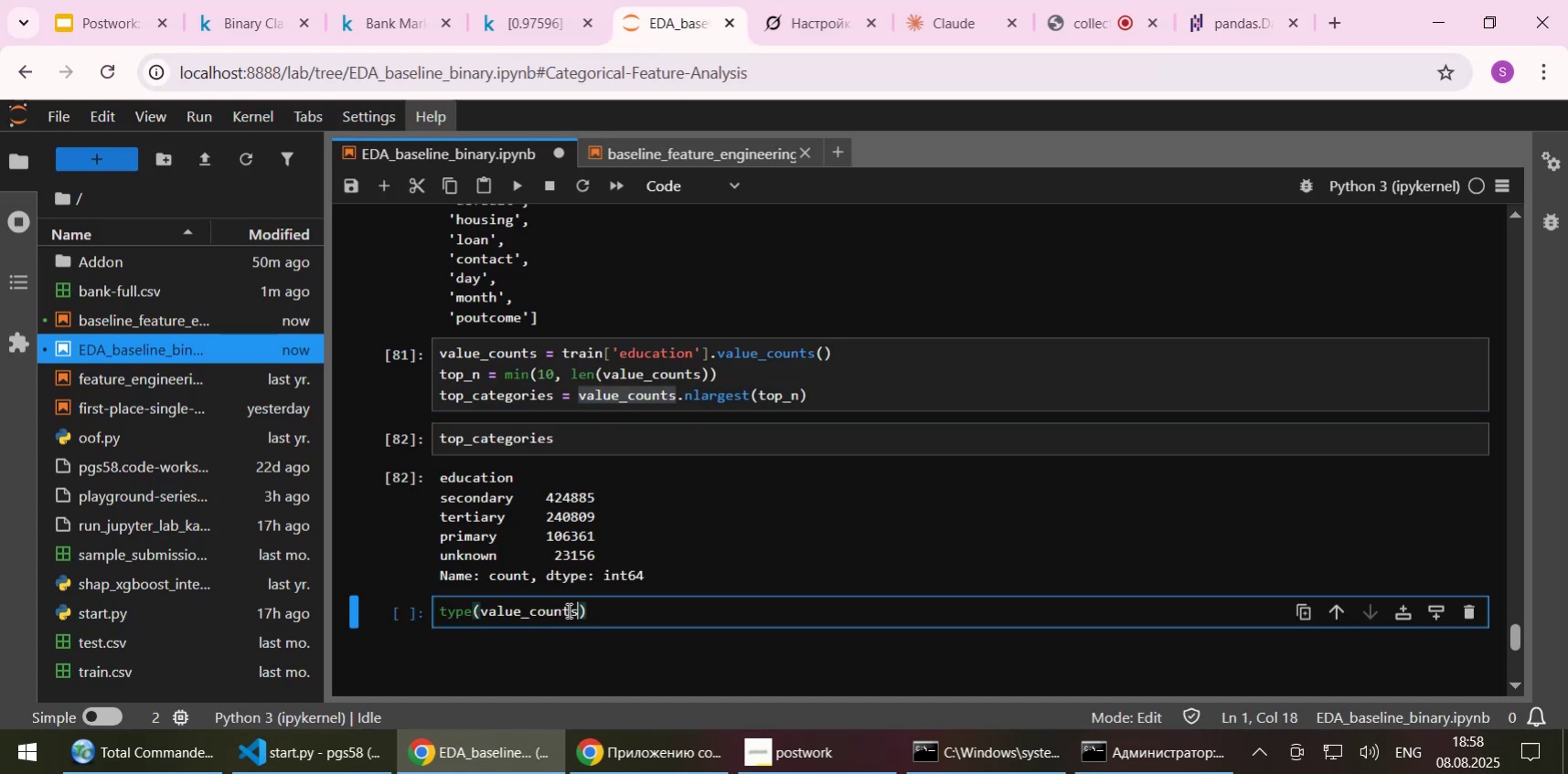 
key(Shift+ShiftLeft)
 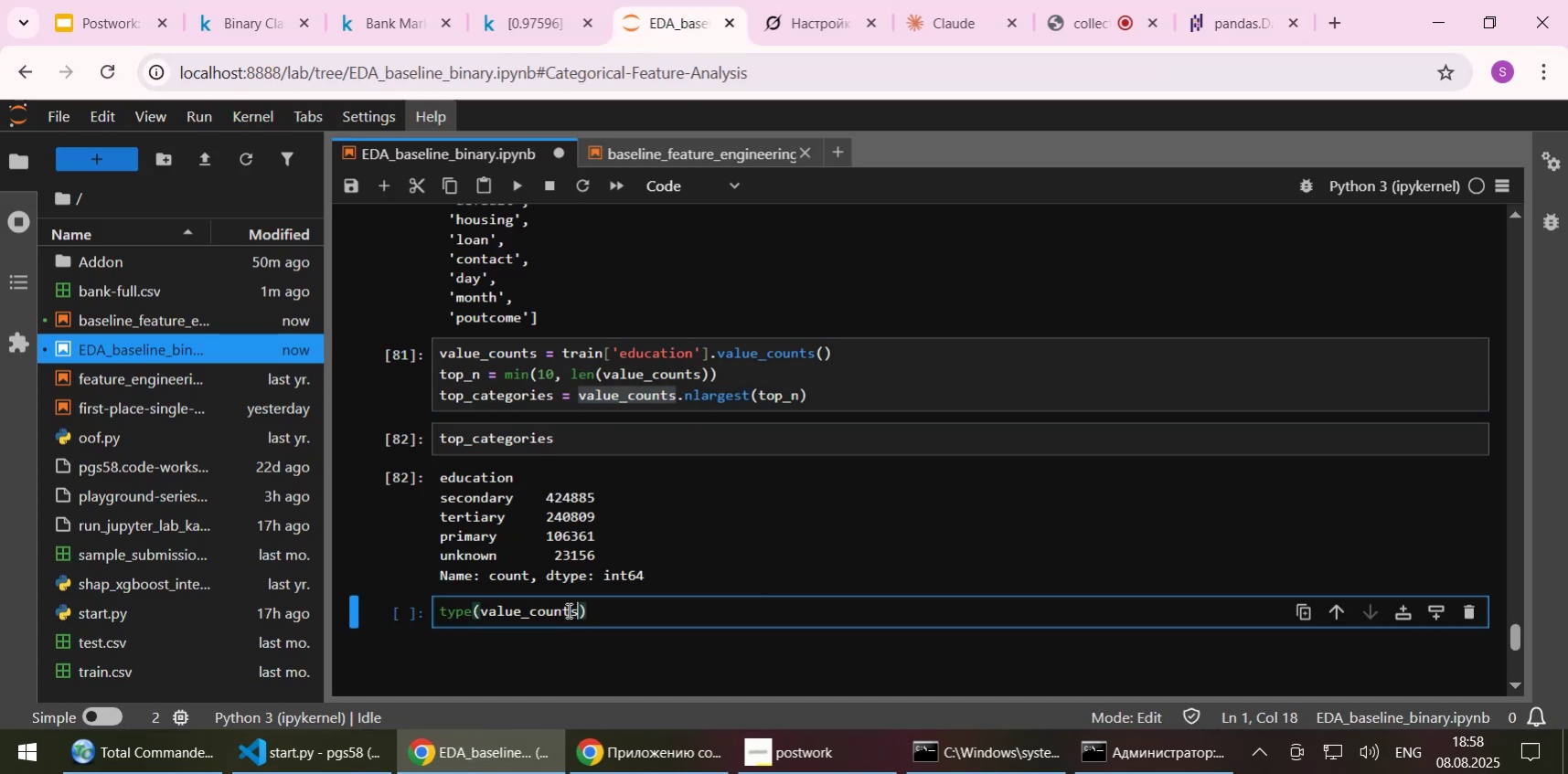 
key(Shift+Enter)
 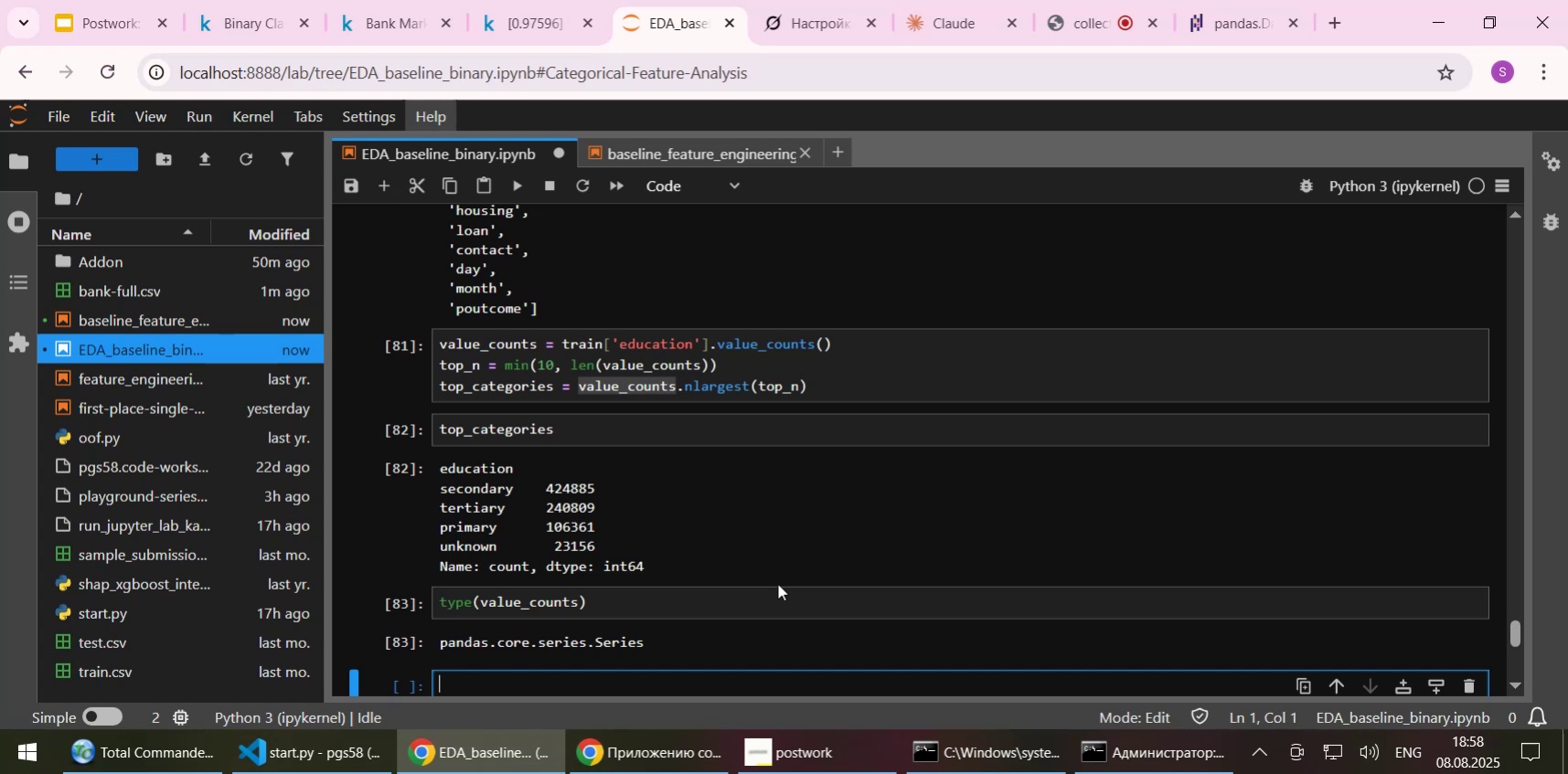 
wait(16.41)
 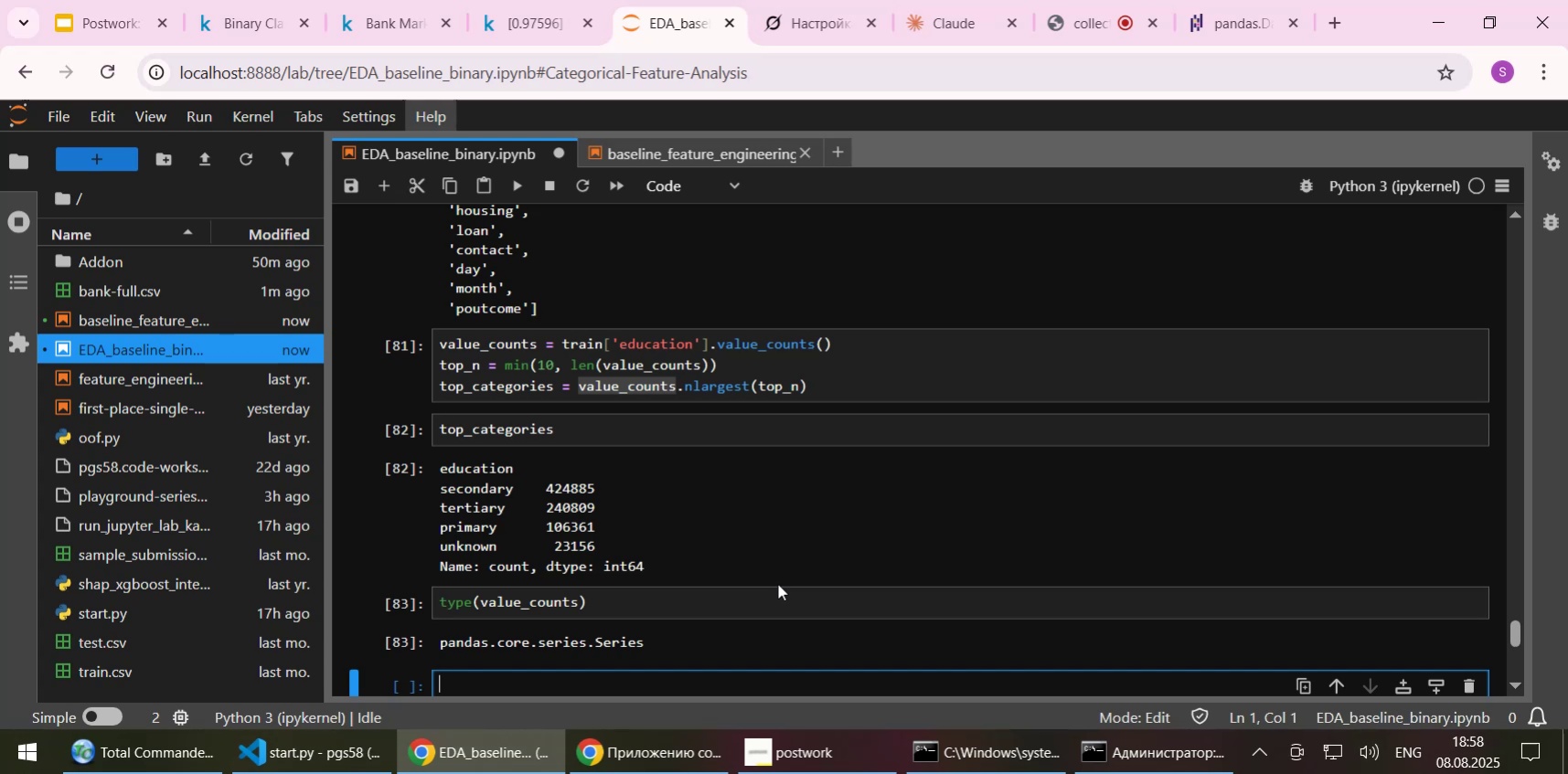 
left_click([1236, 30])
 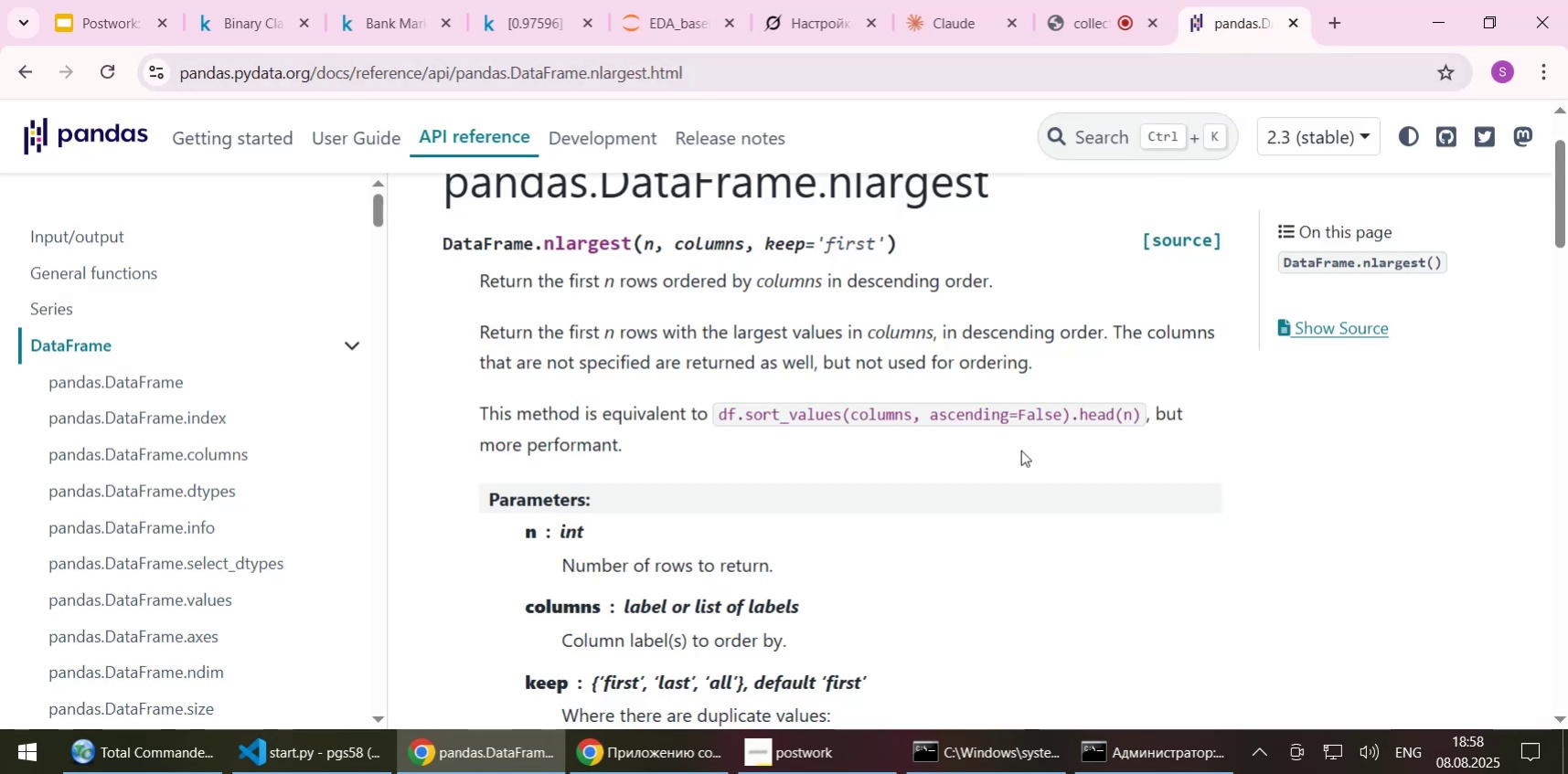 
scroll: coordinate [1020, 450], scroll_direction: down, amount: 10.0
 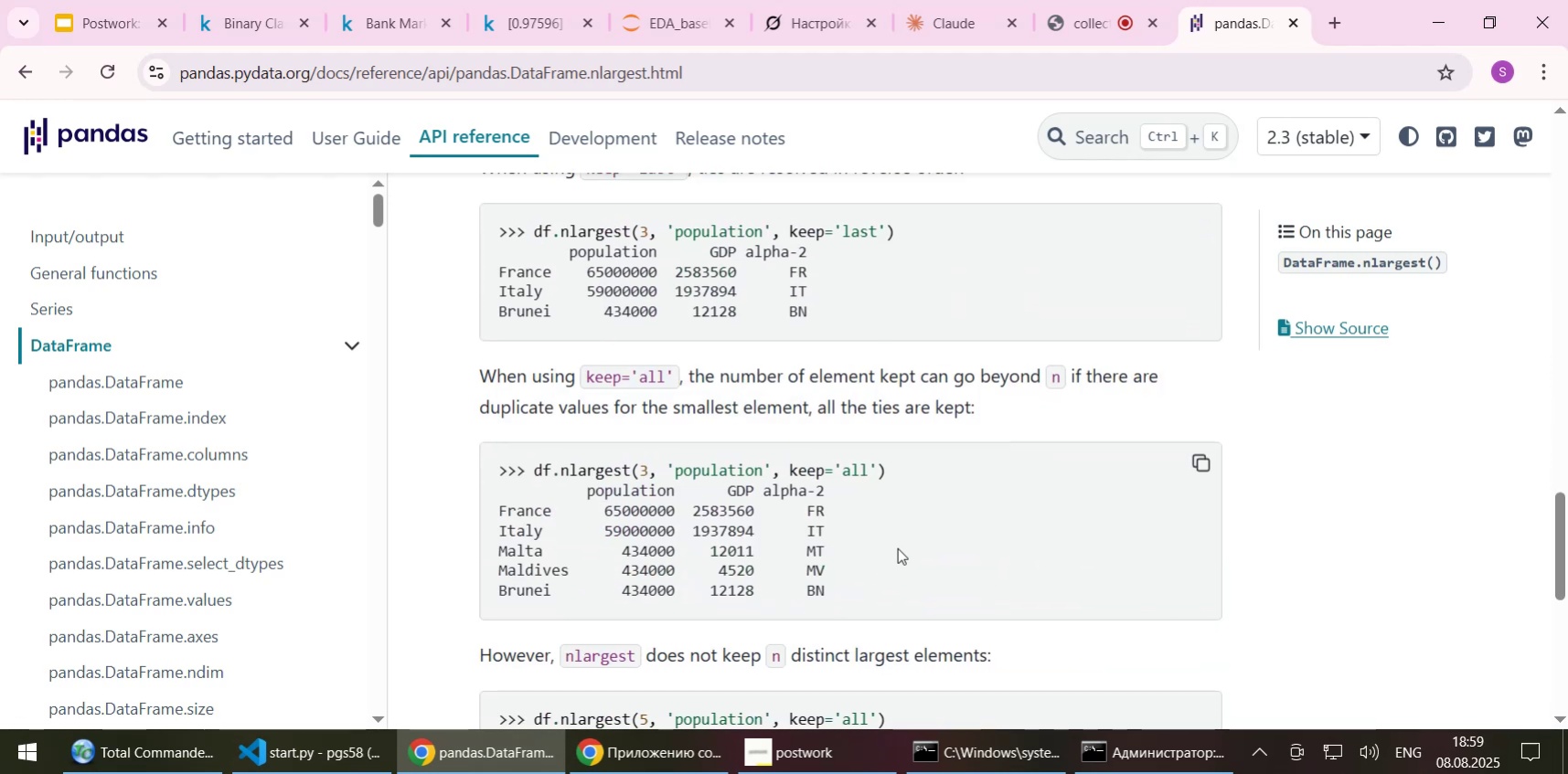 
scroll: coordinate [914, 545], scroll_direction: down, amount: 2.0
 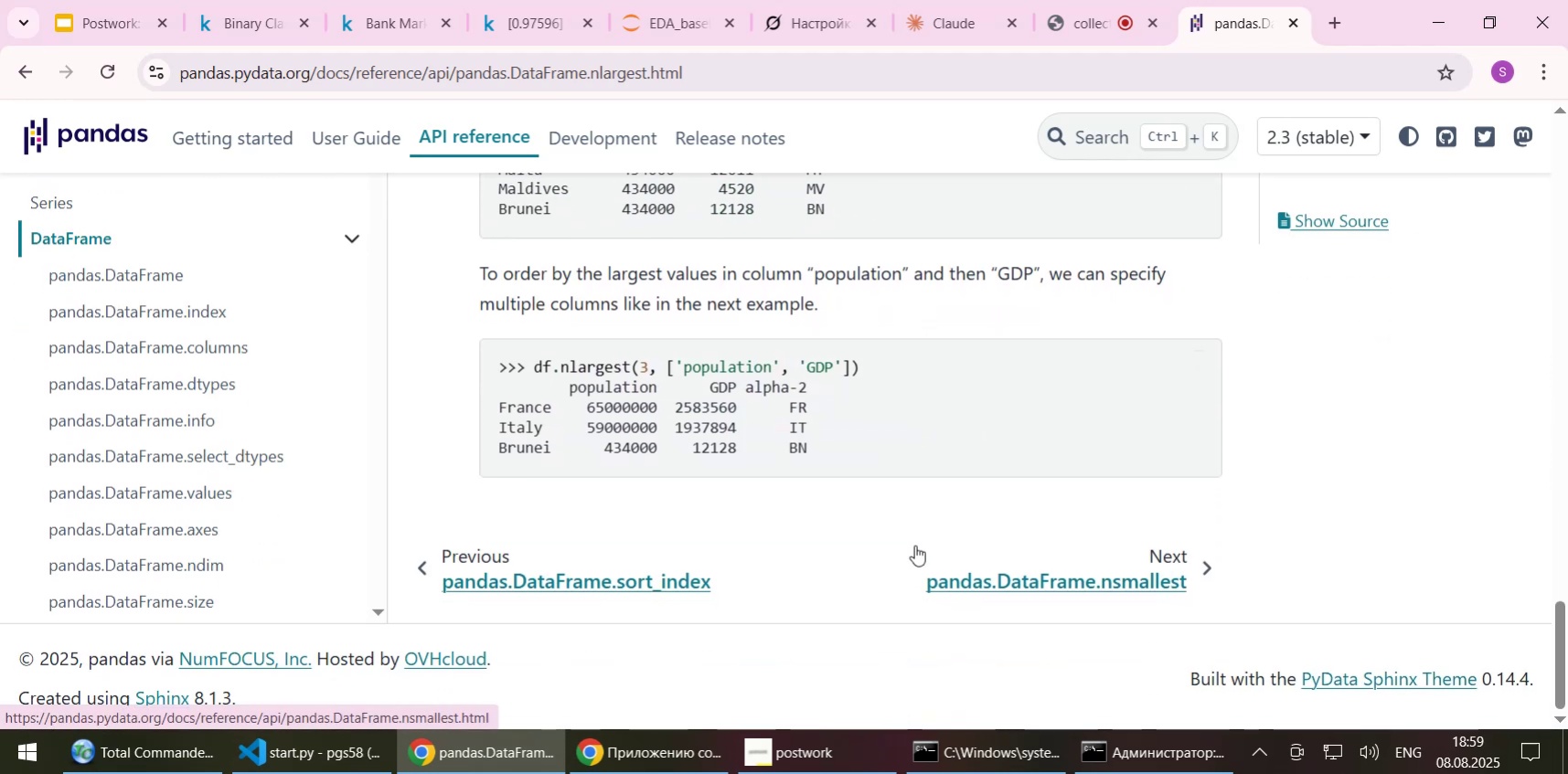 
scroll: coordinate [912, 551], scroll_direction: up, amount: 3.0
 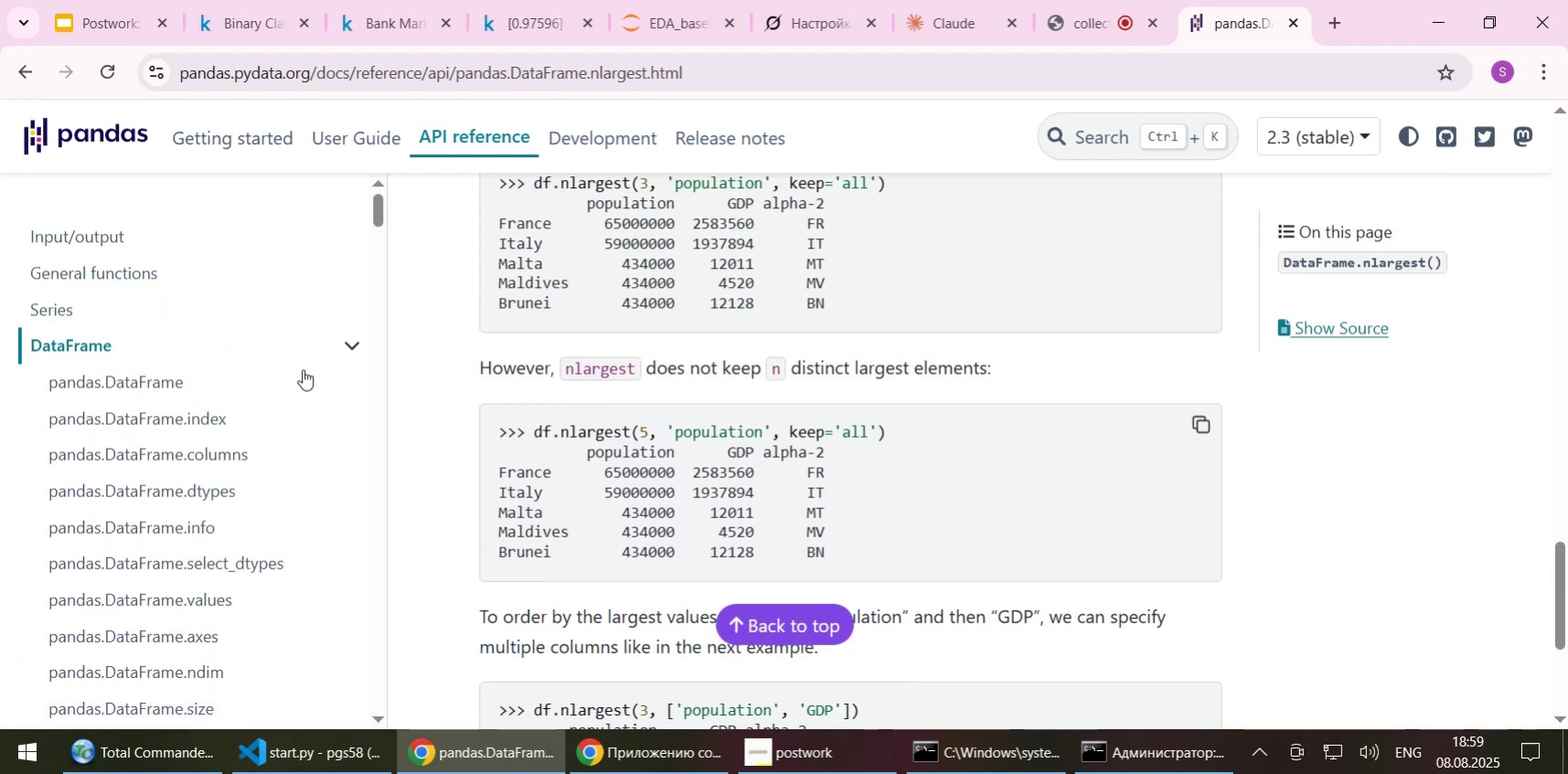 
left_click([56, 309])
 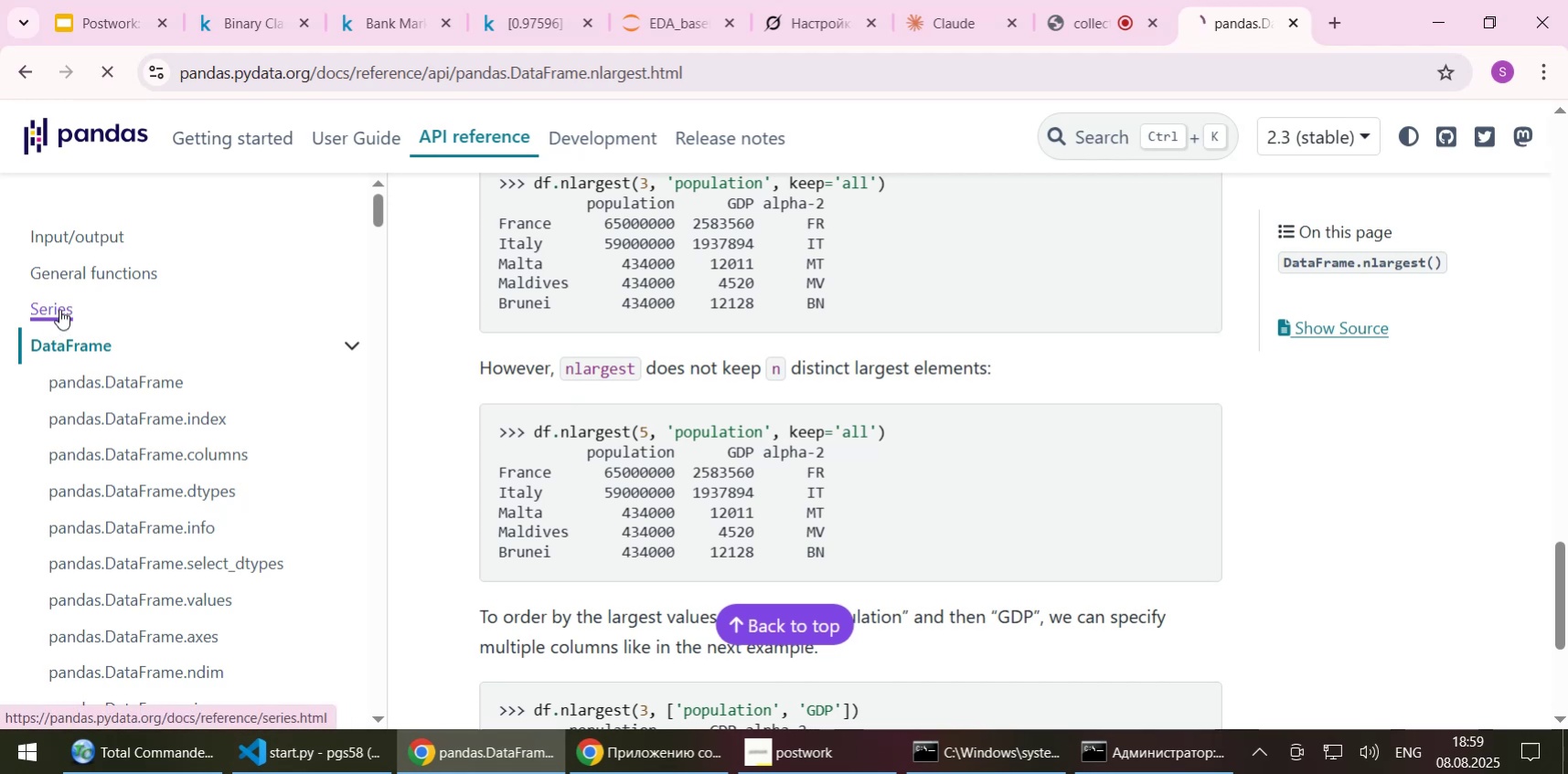 
mouse_move([212, 355])
 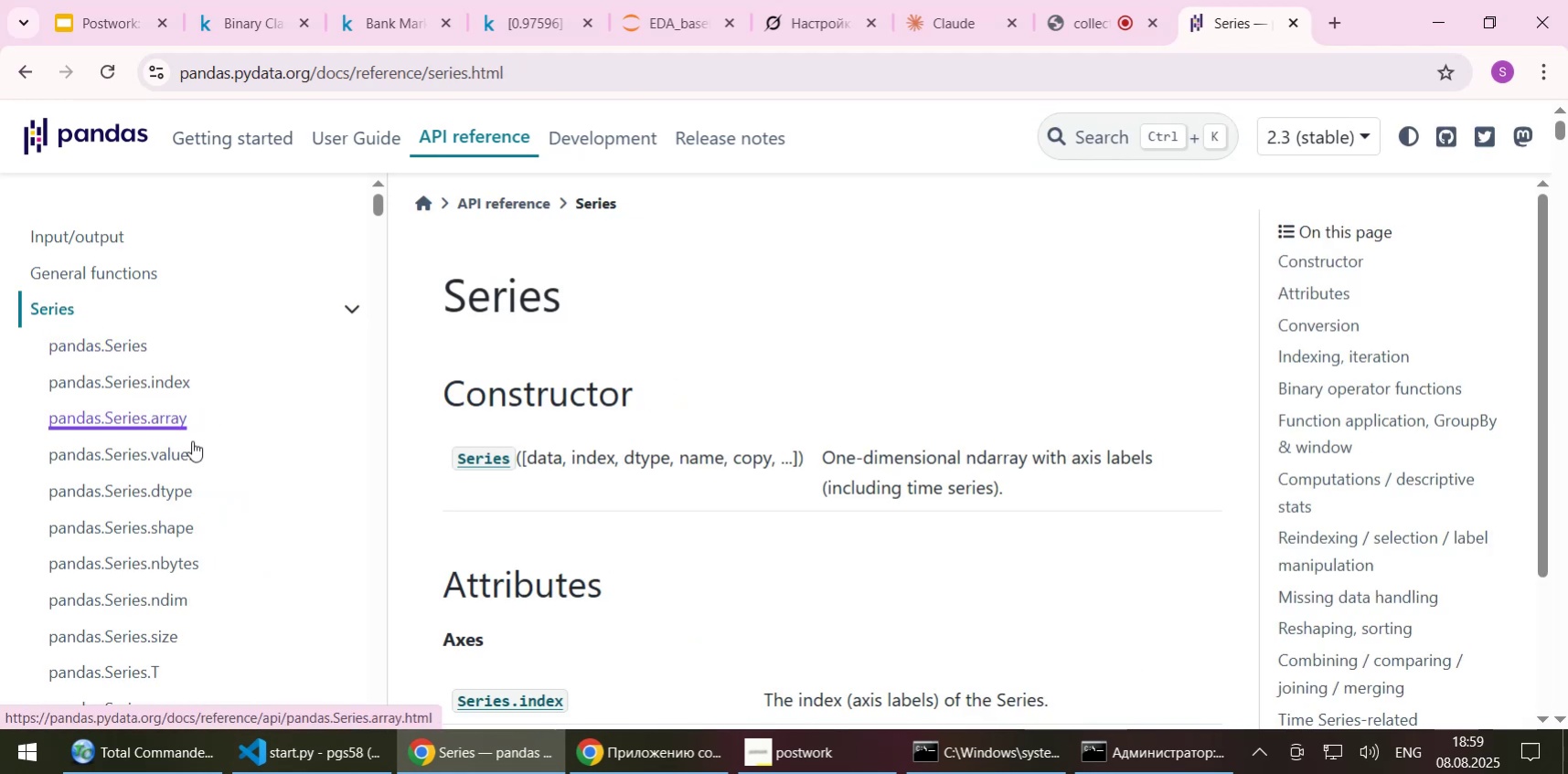 
scroll: coordinate [185, 455], scroll_direction: down, amount: 3.0
 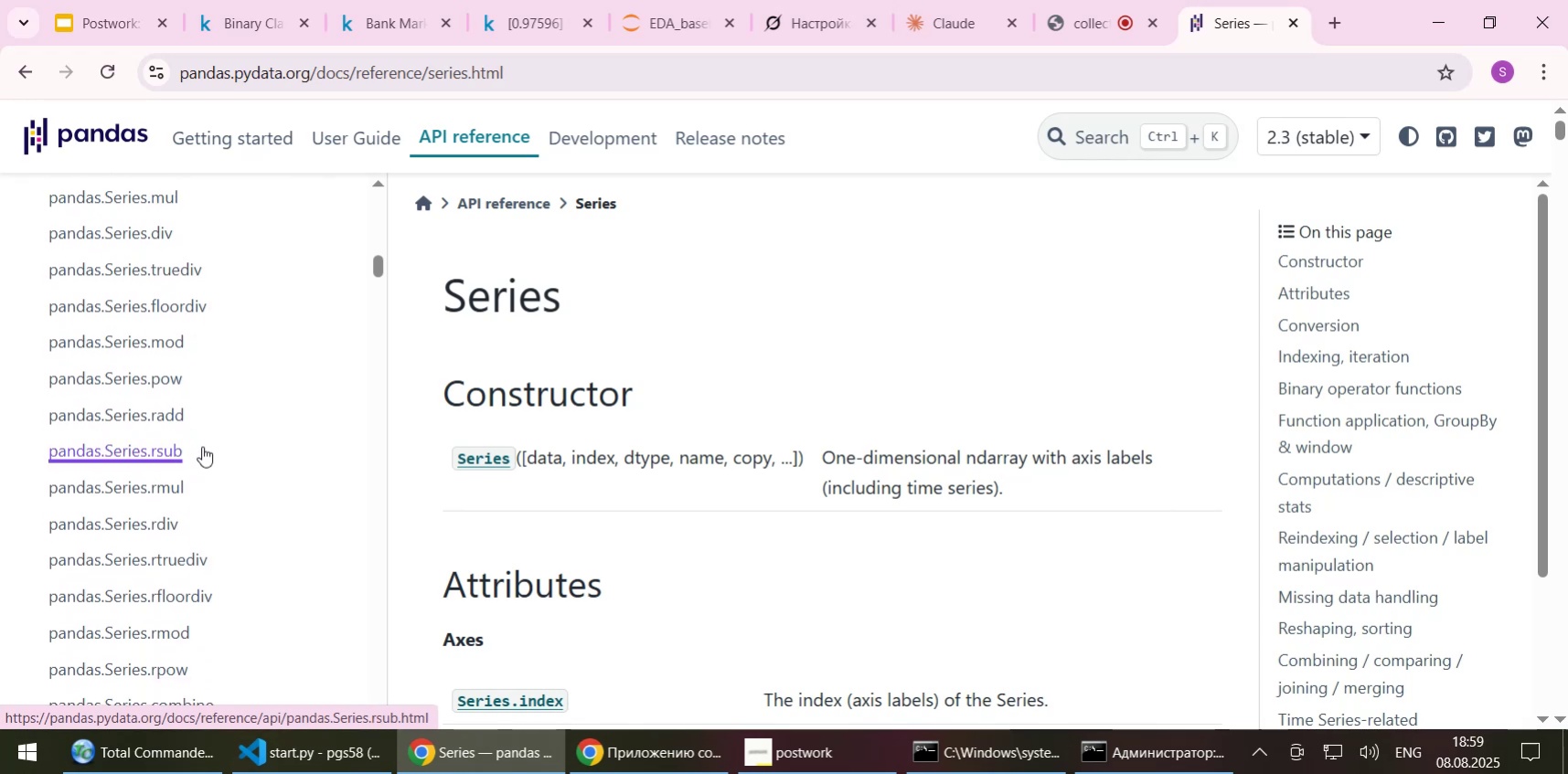 
key(Control+F)
 